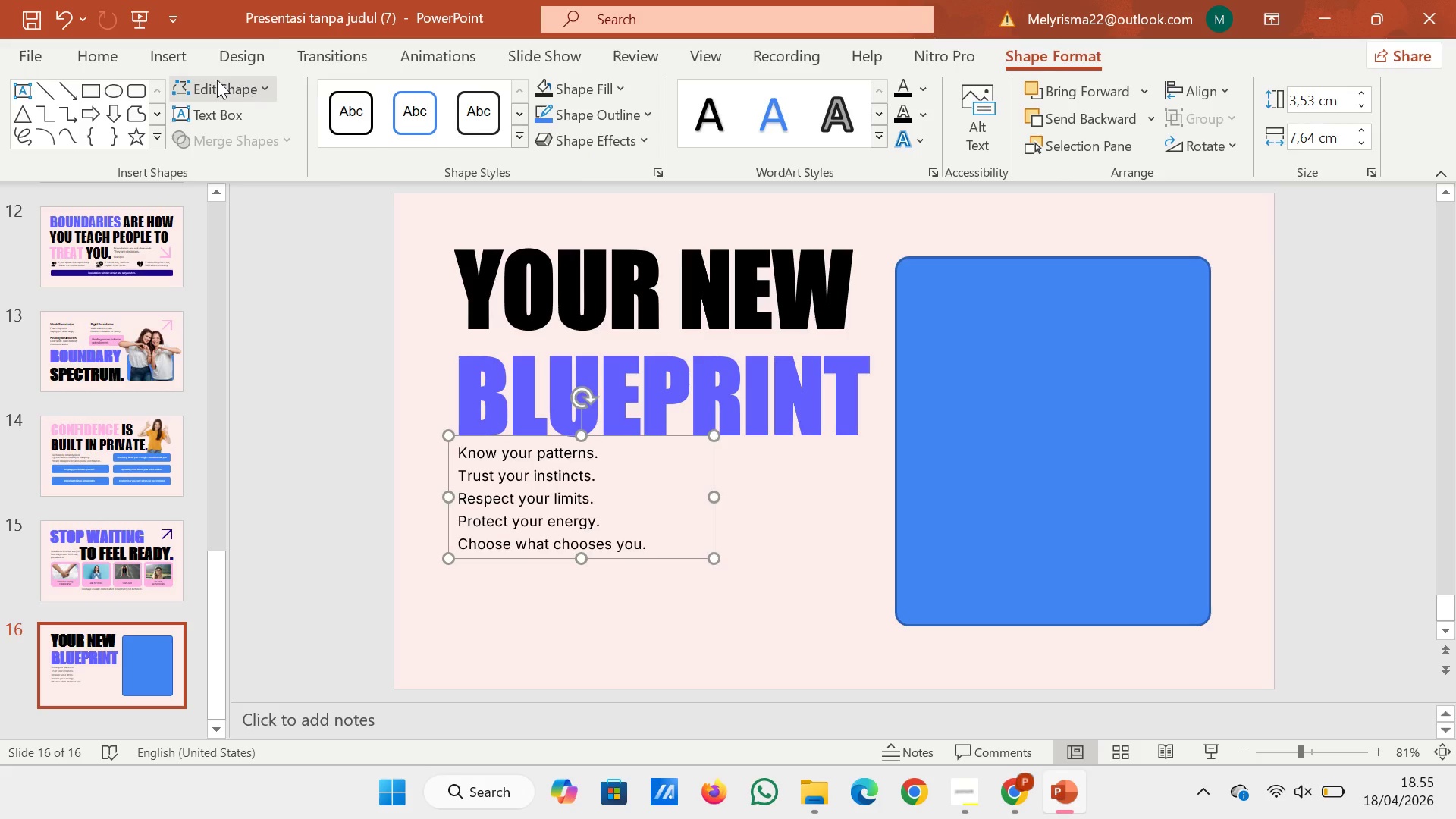 
left_click([79, 53])
 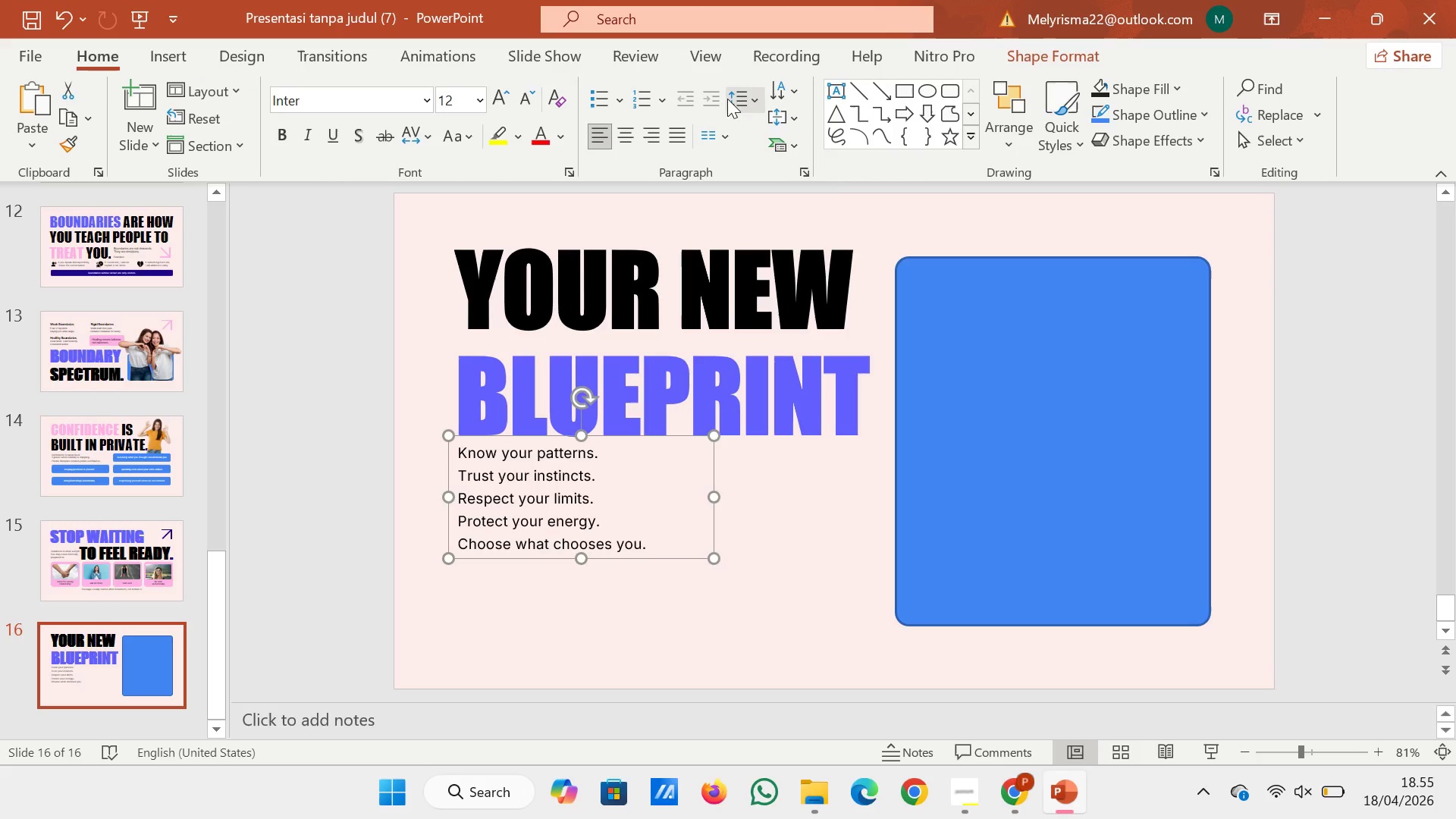 
left_click([737, 91])
 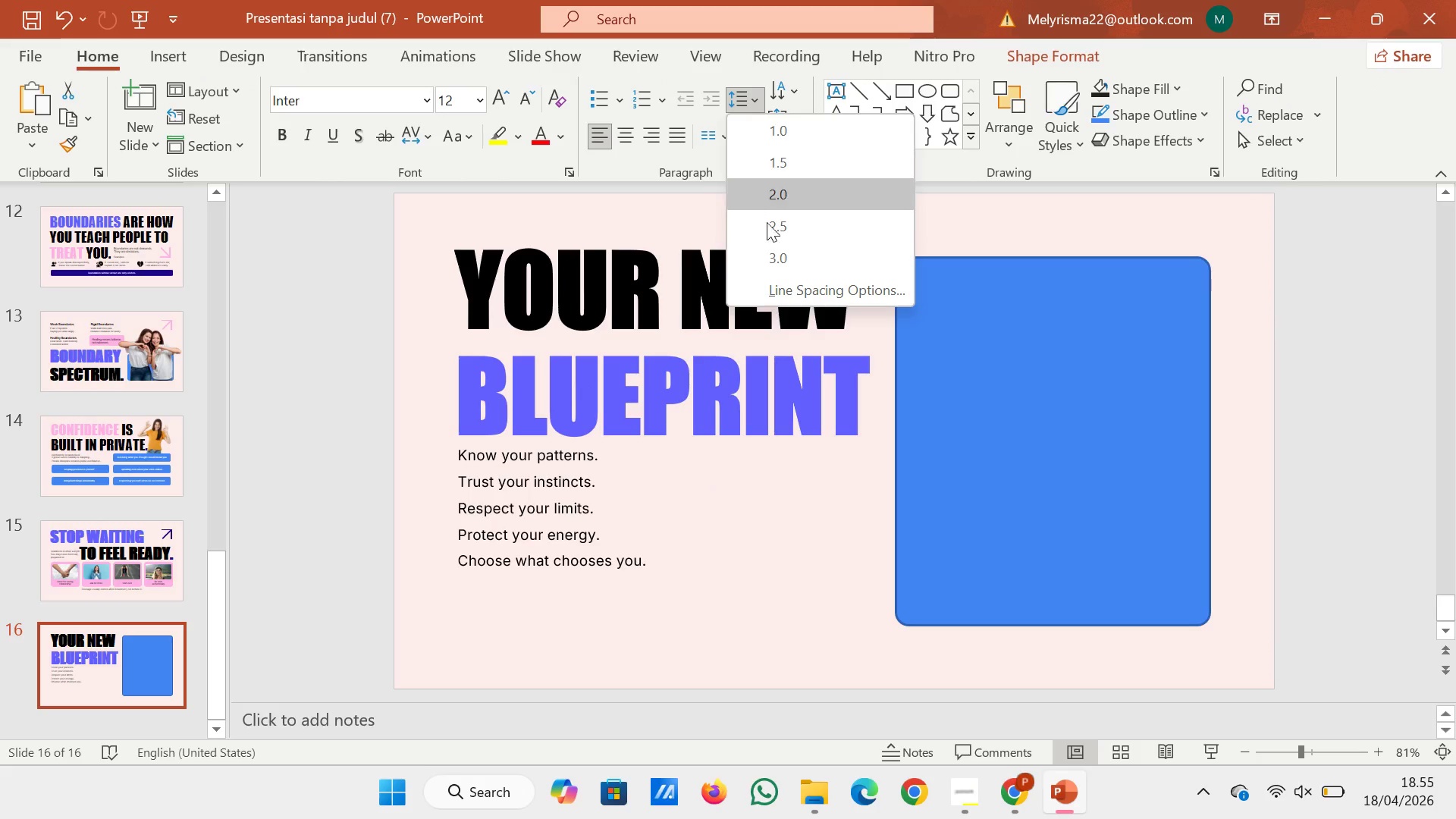 
left_click([805, 287])
 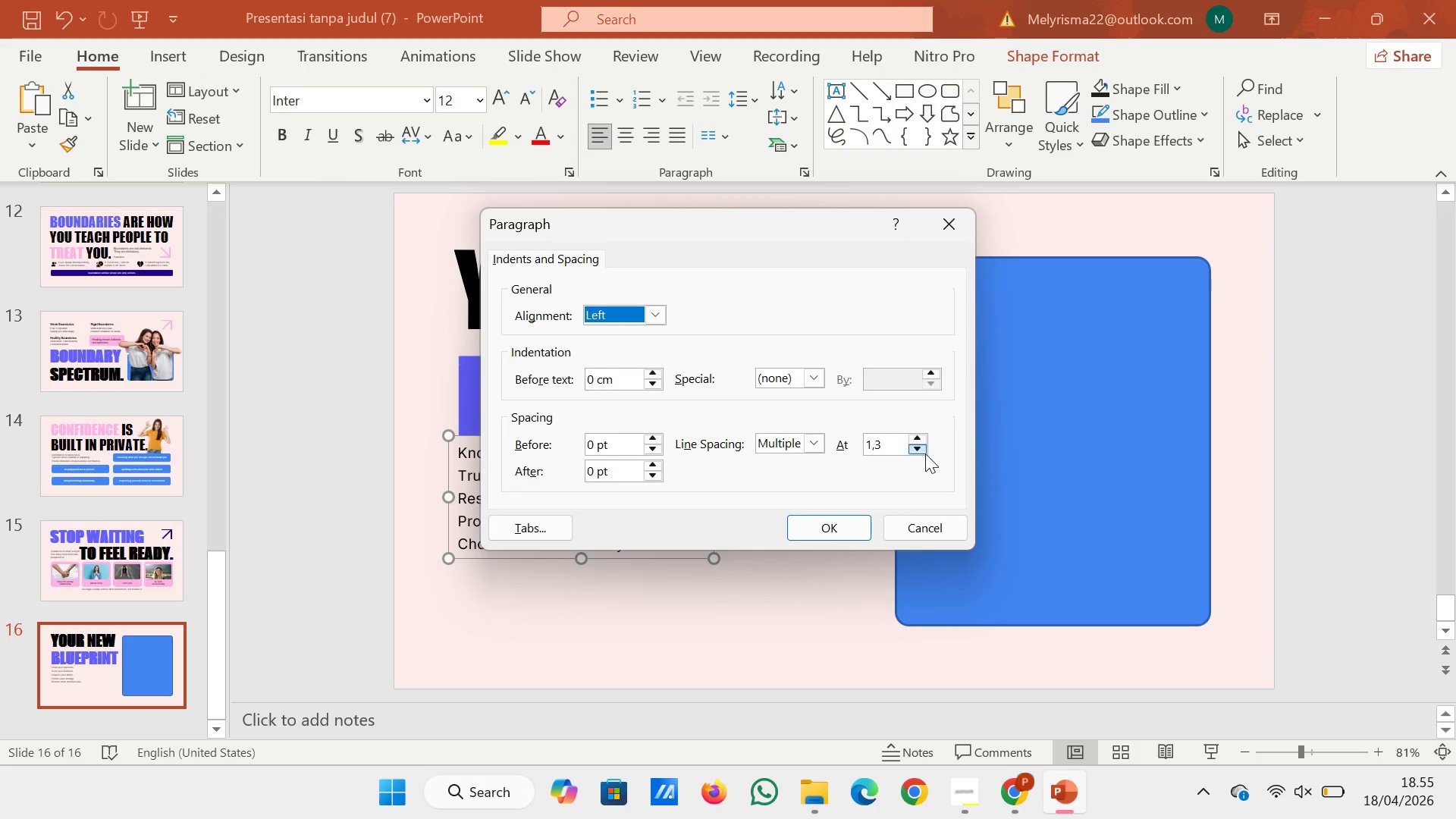 
left_click([927, 450])
 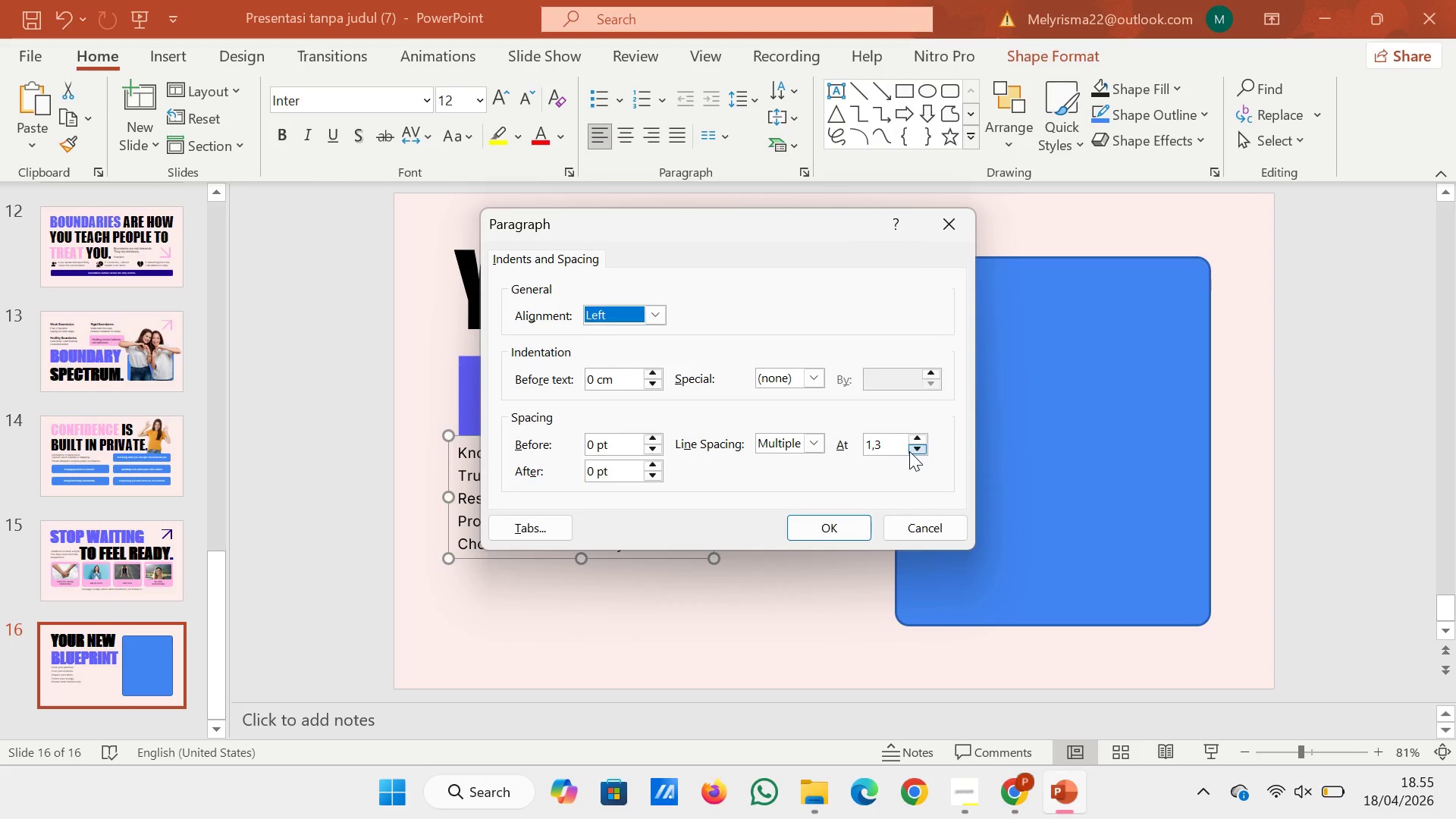 
left_click([909, 451])
 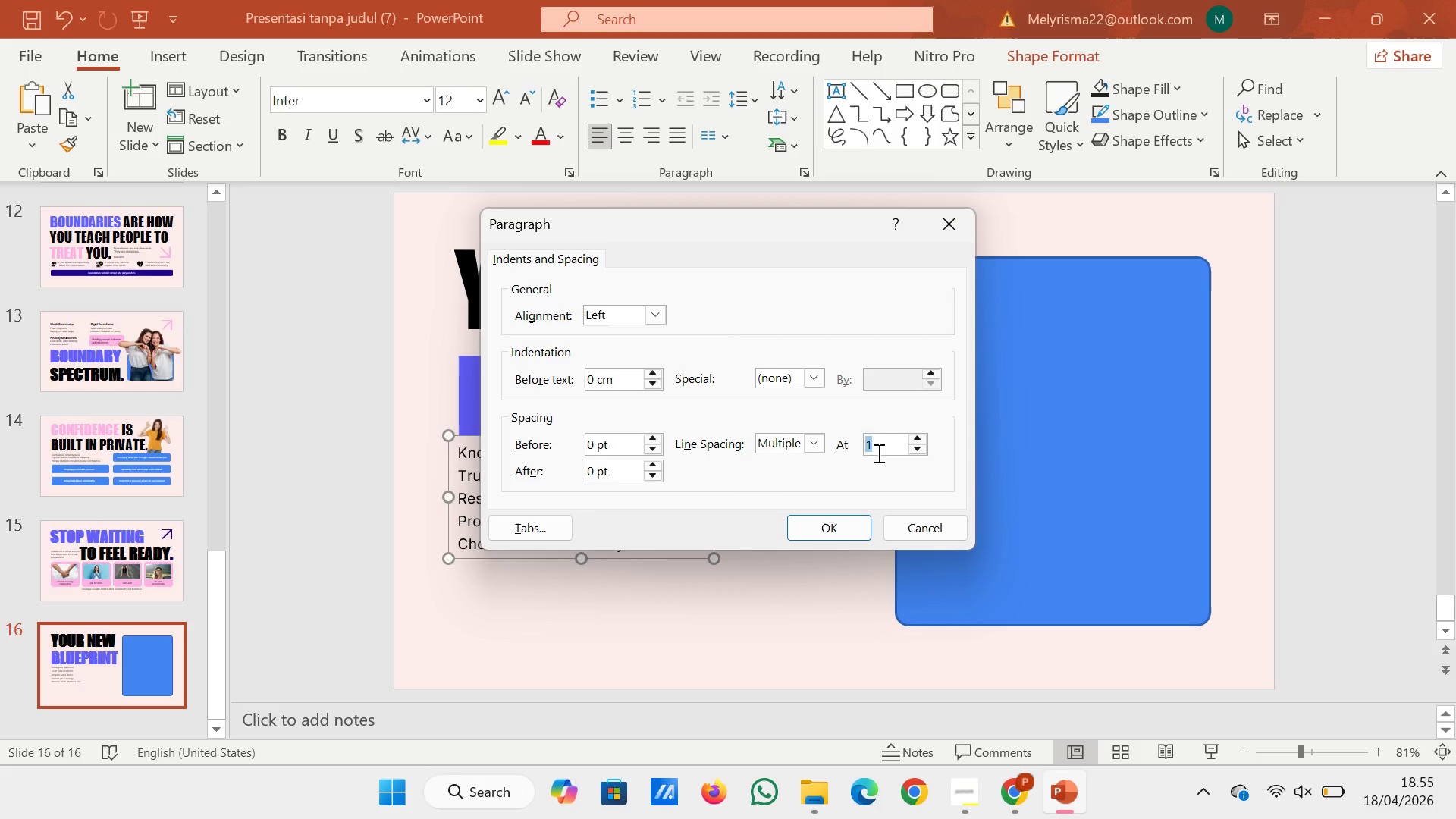 
left_click([877, 453])
 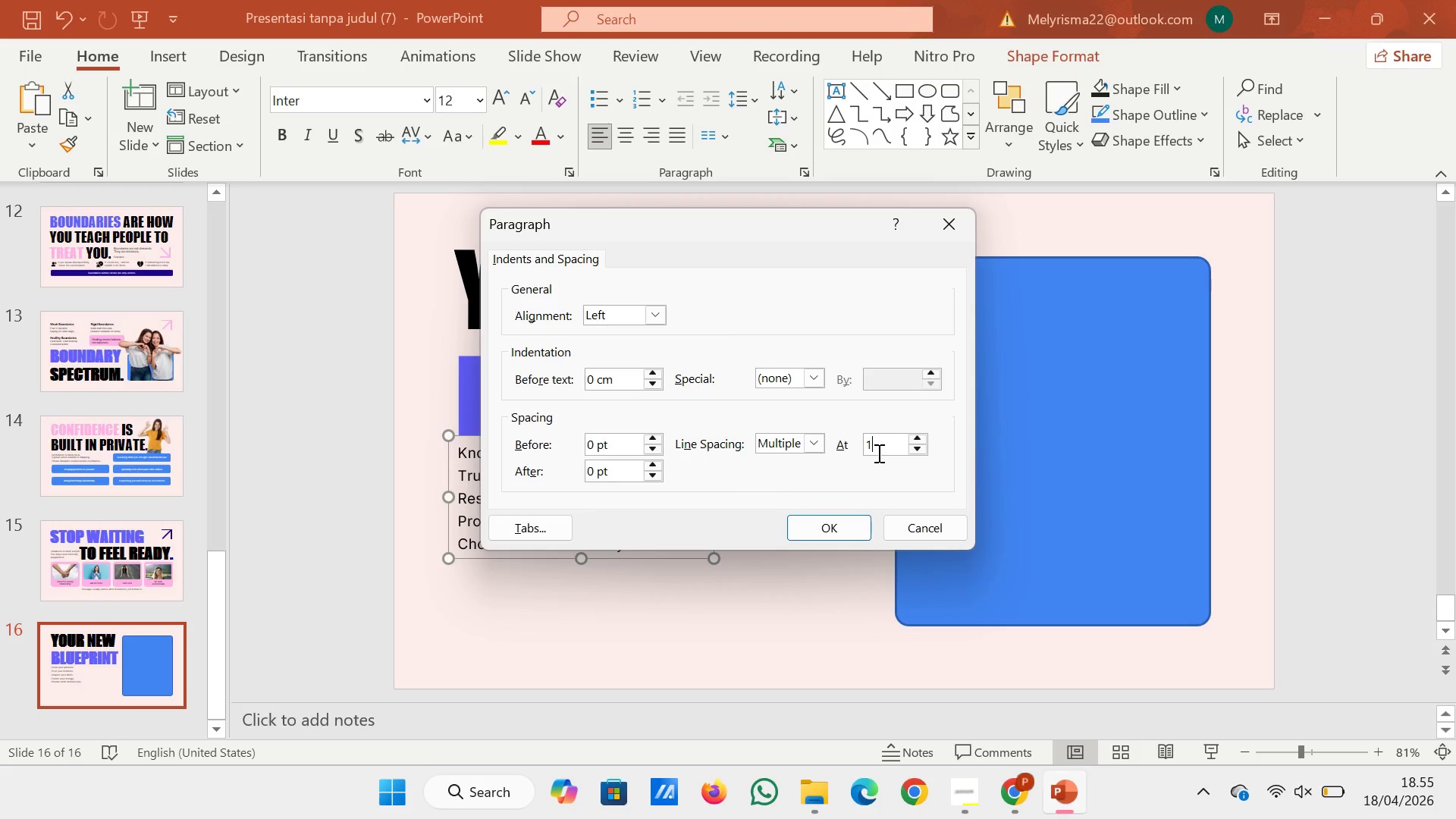 
key(Comma)
 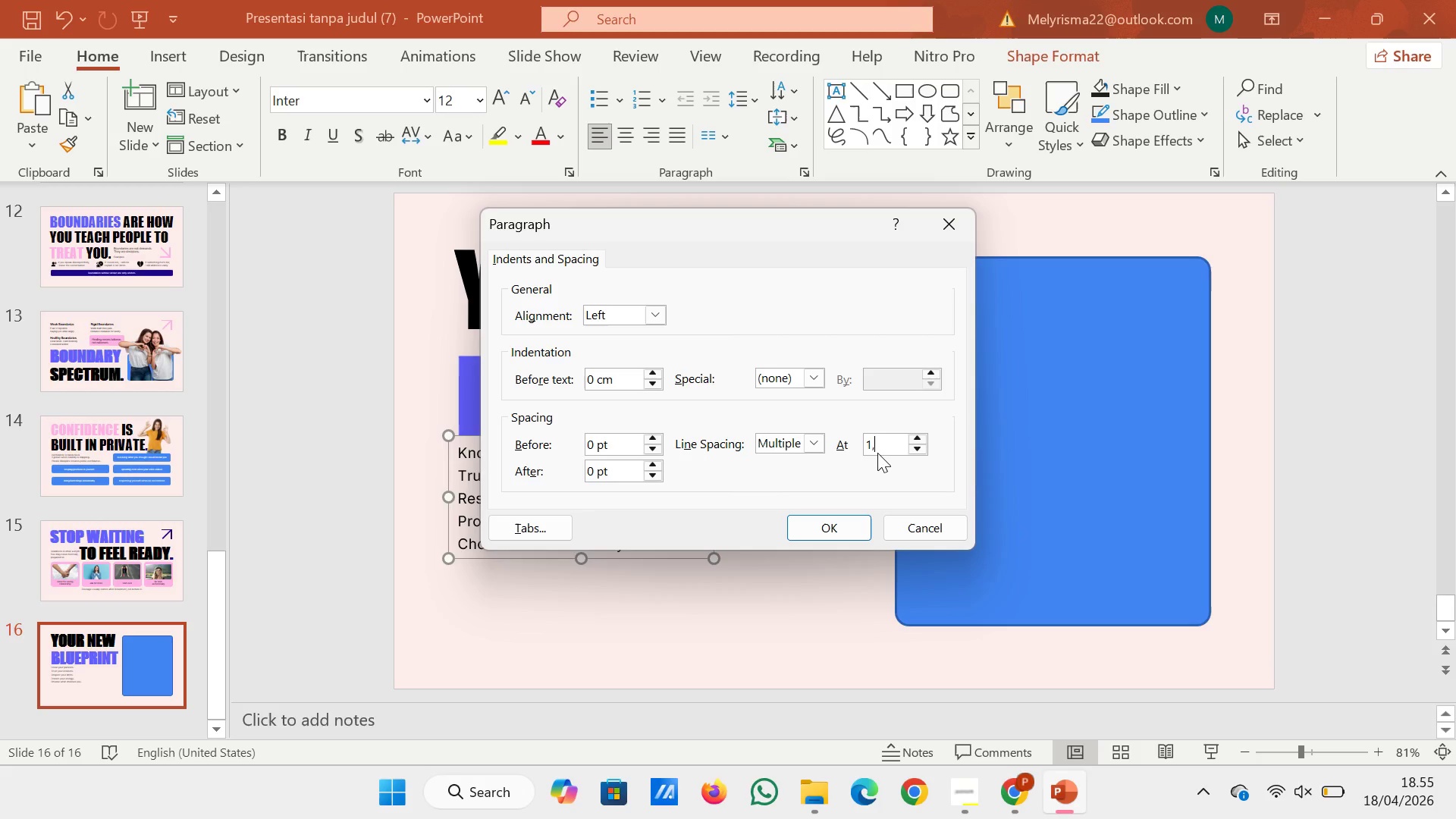 
key(2)
 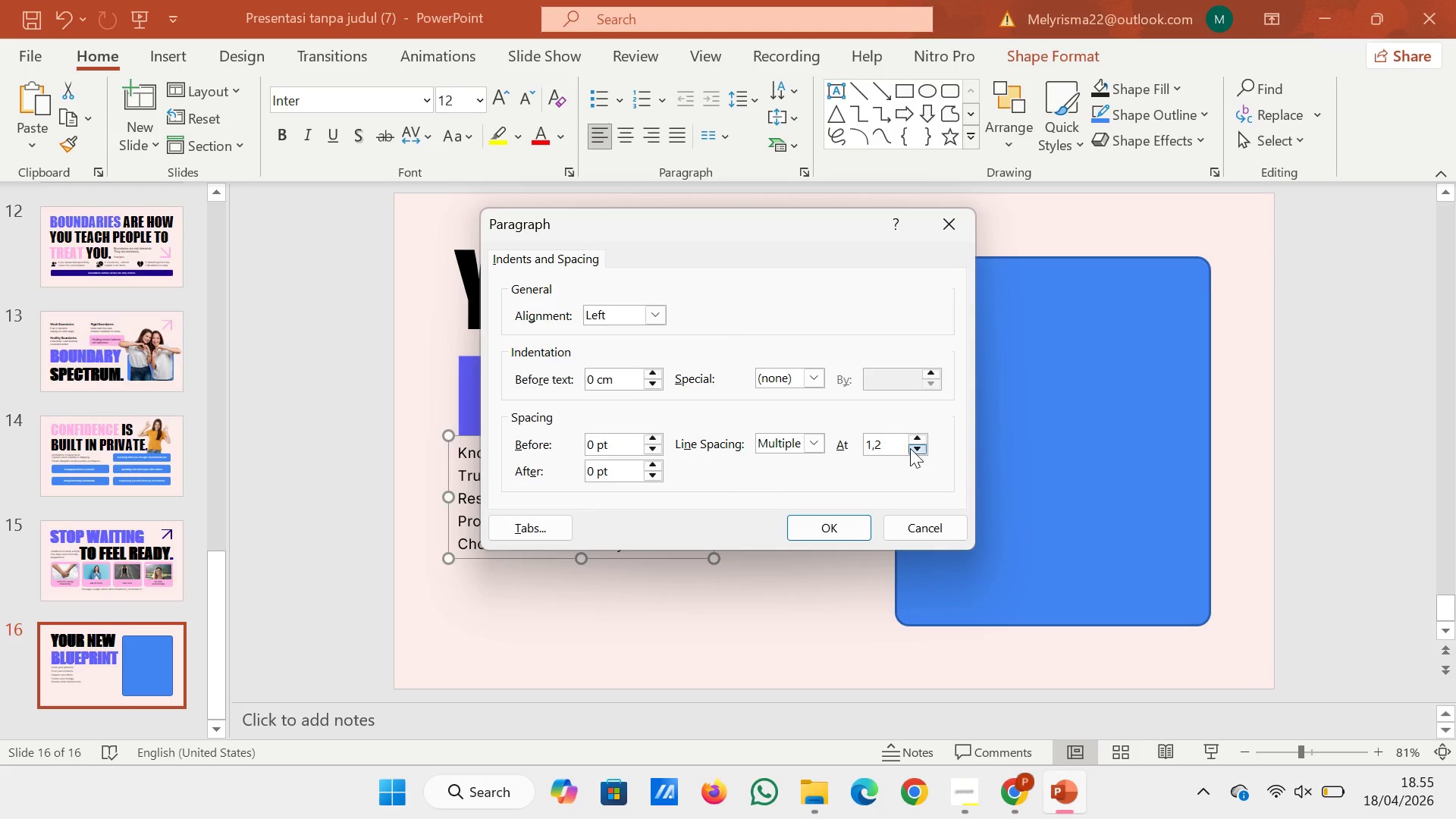 
left_click([833, 533])
 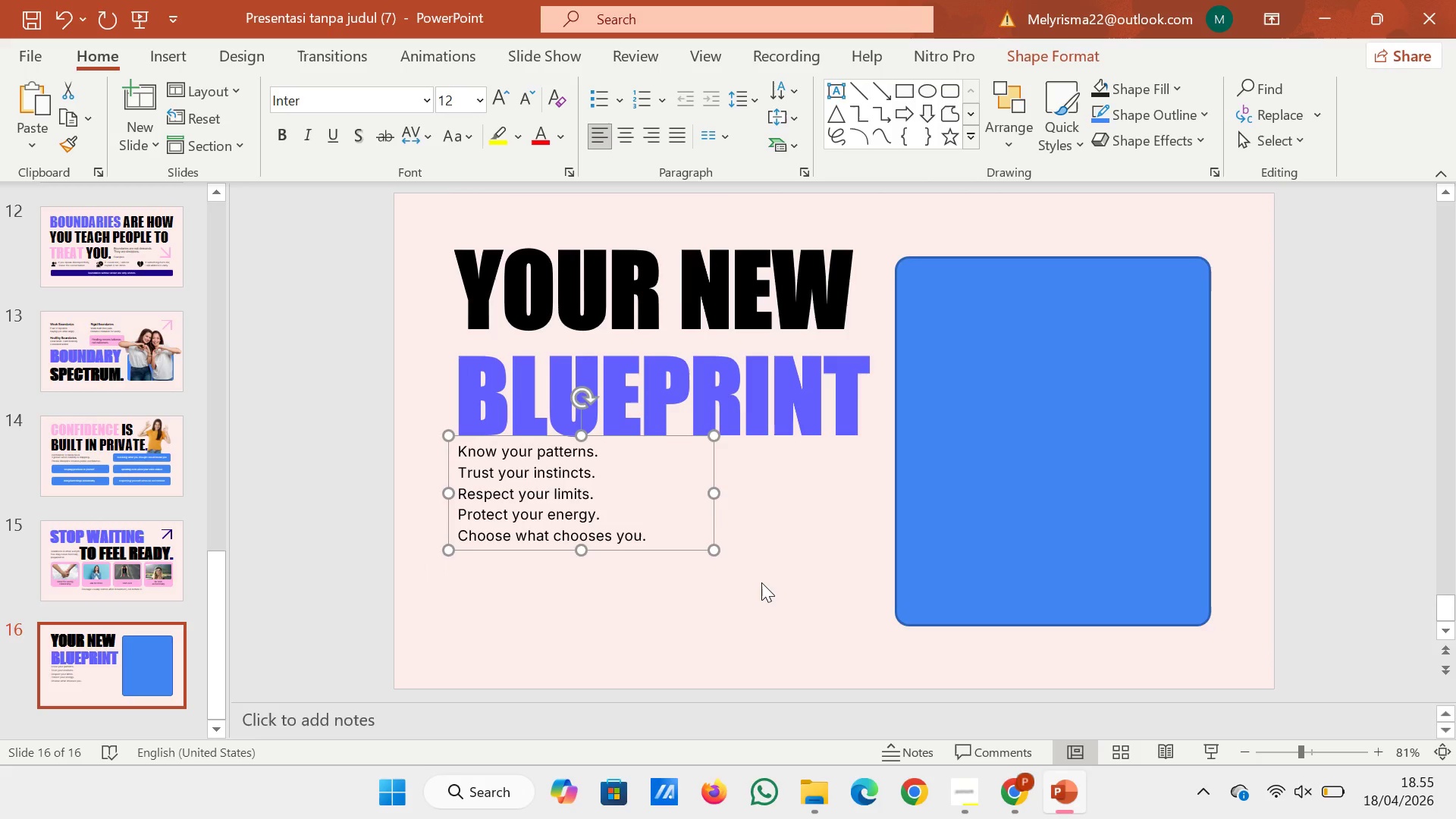 
left_click([761, 582])
 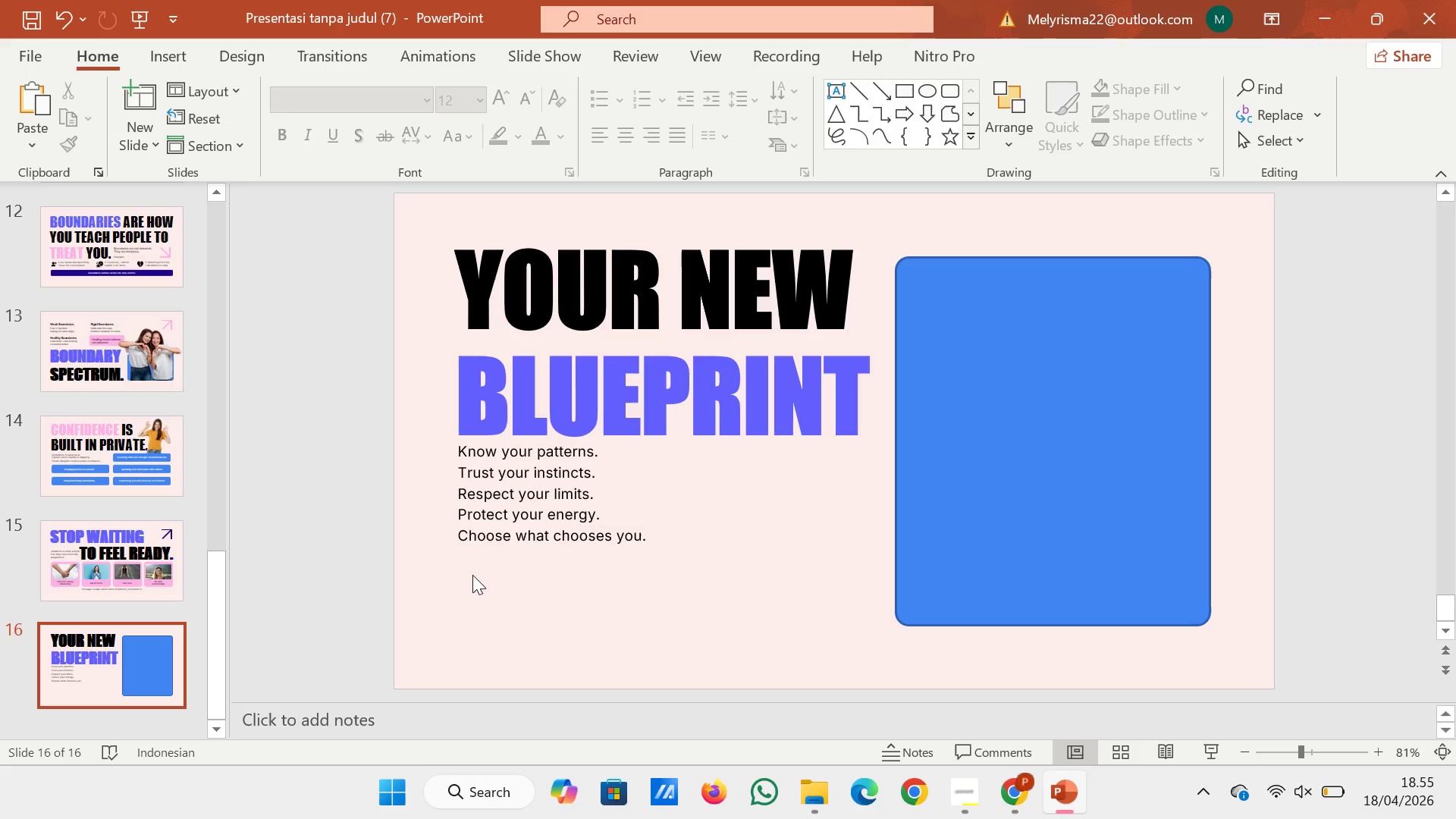 
wait(7.88)
 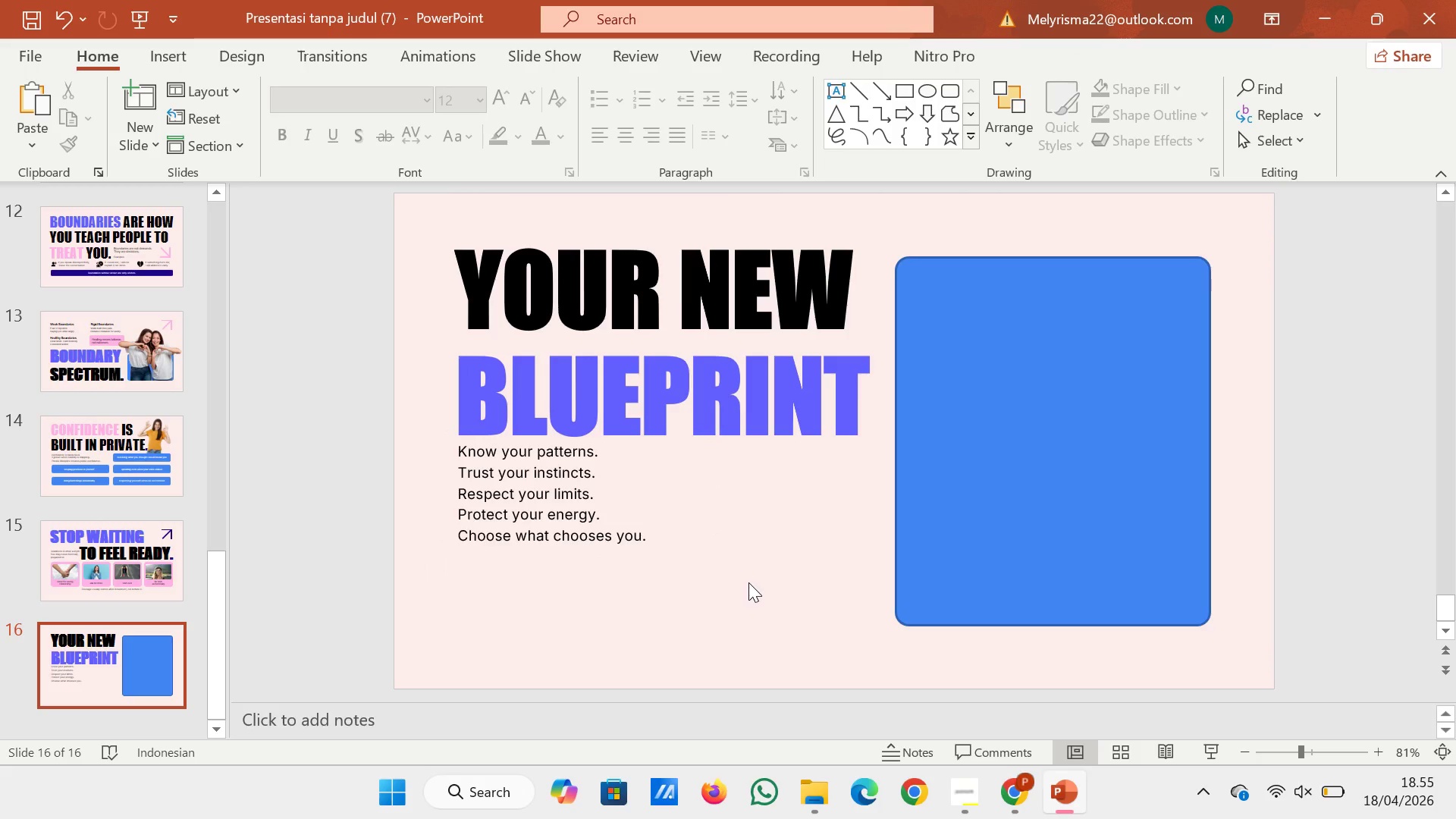 
left_click([177, 535])
 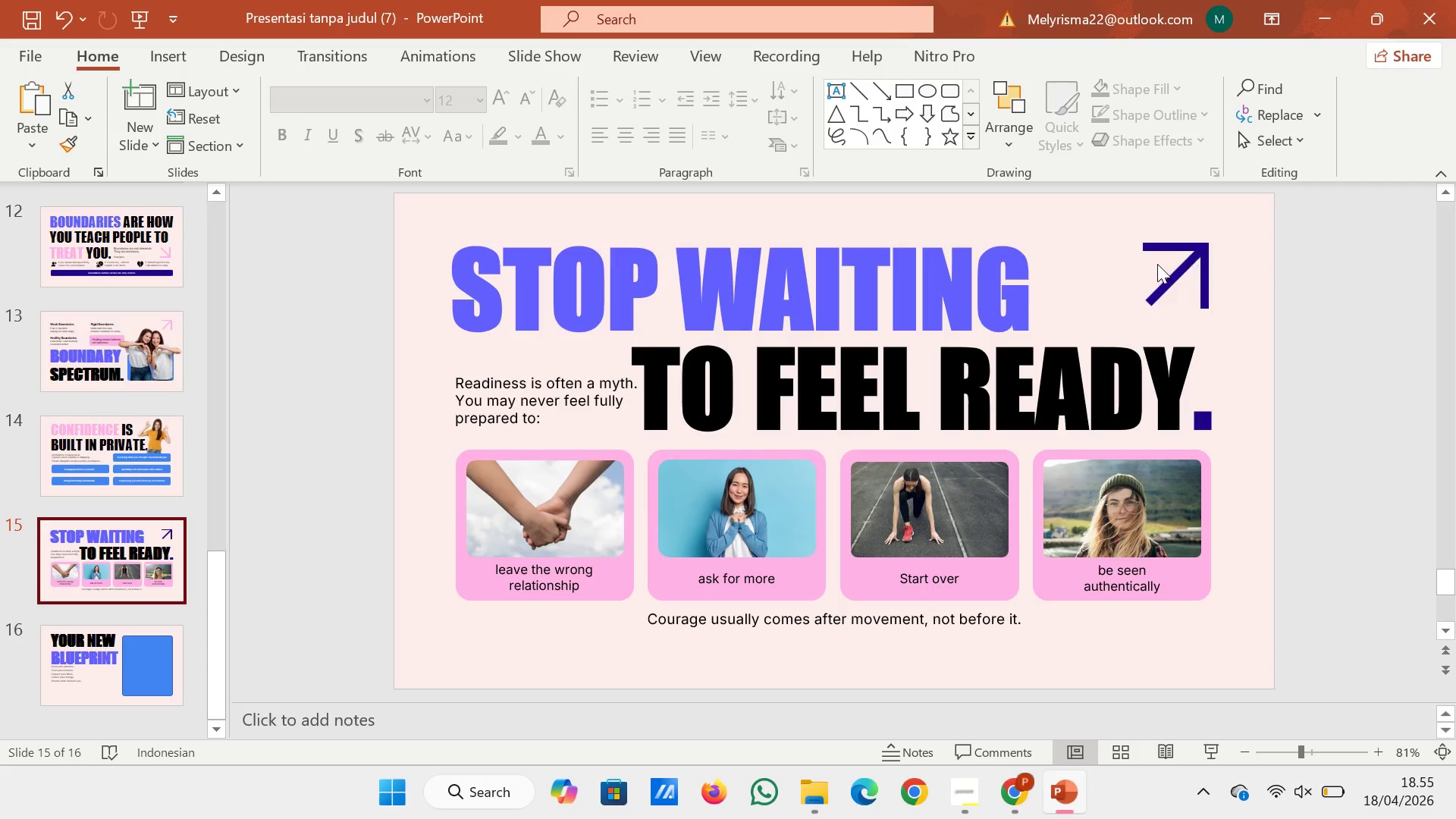 
left_click([1157, 264])
 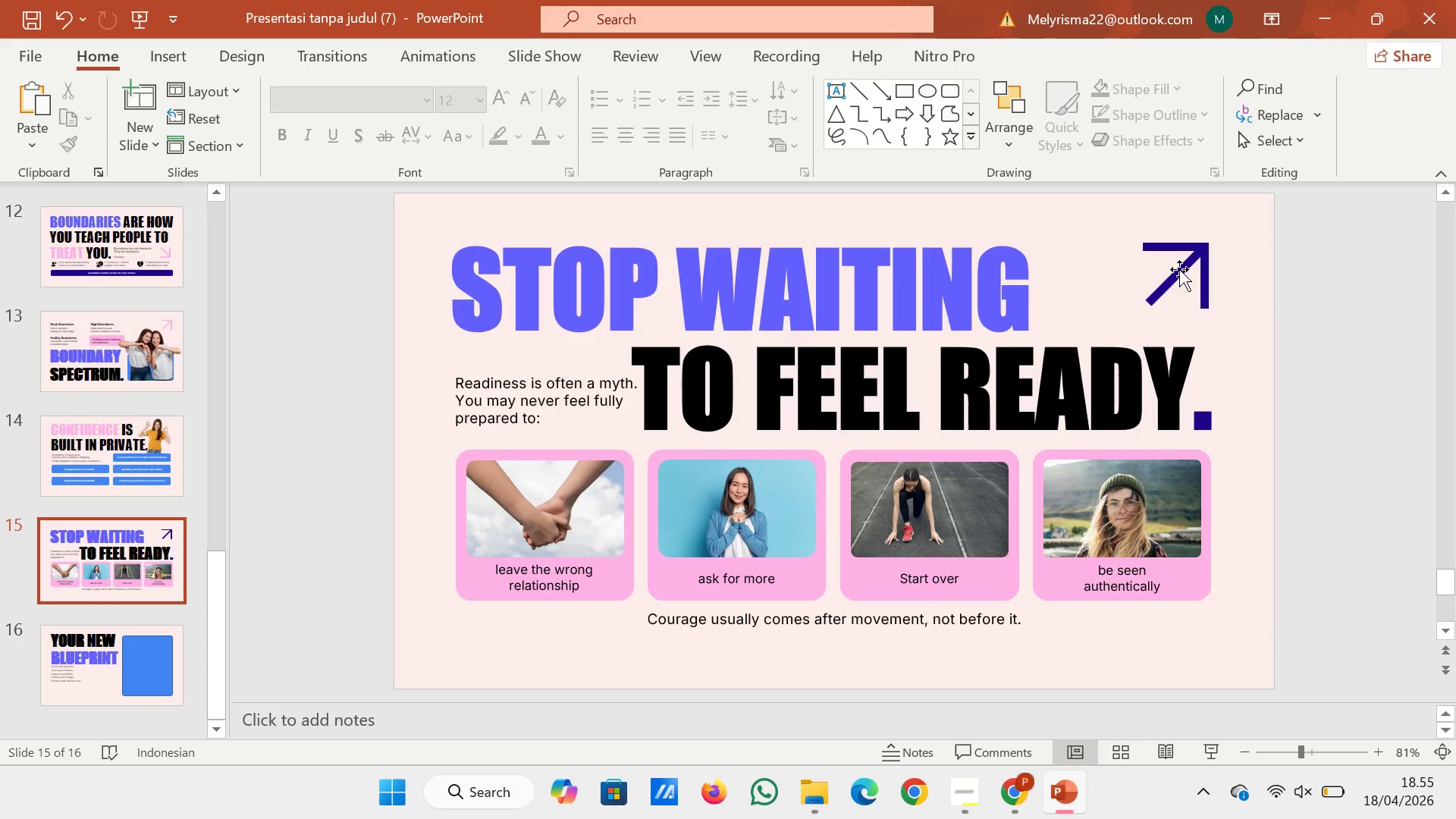 
left_click([1179, 269])
 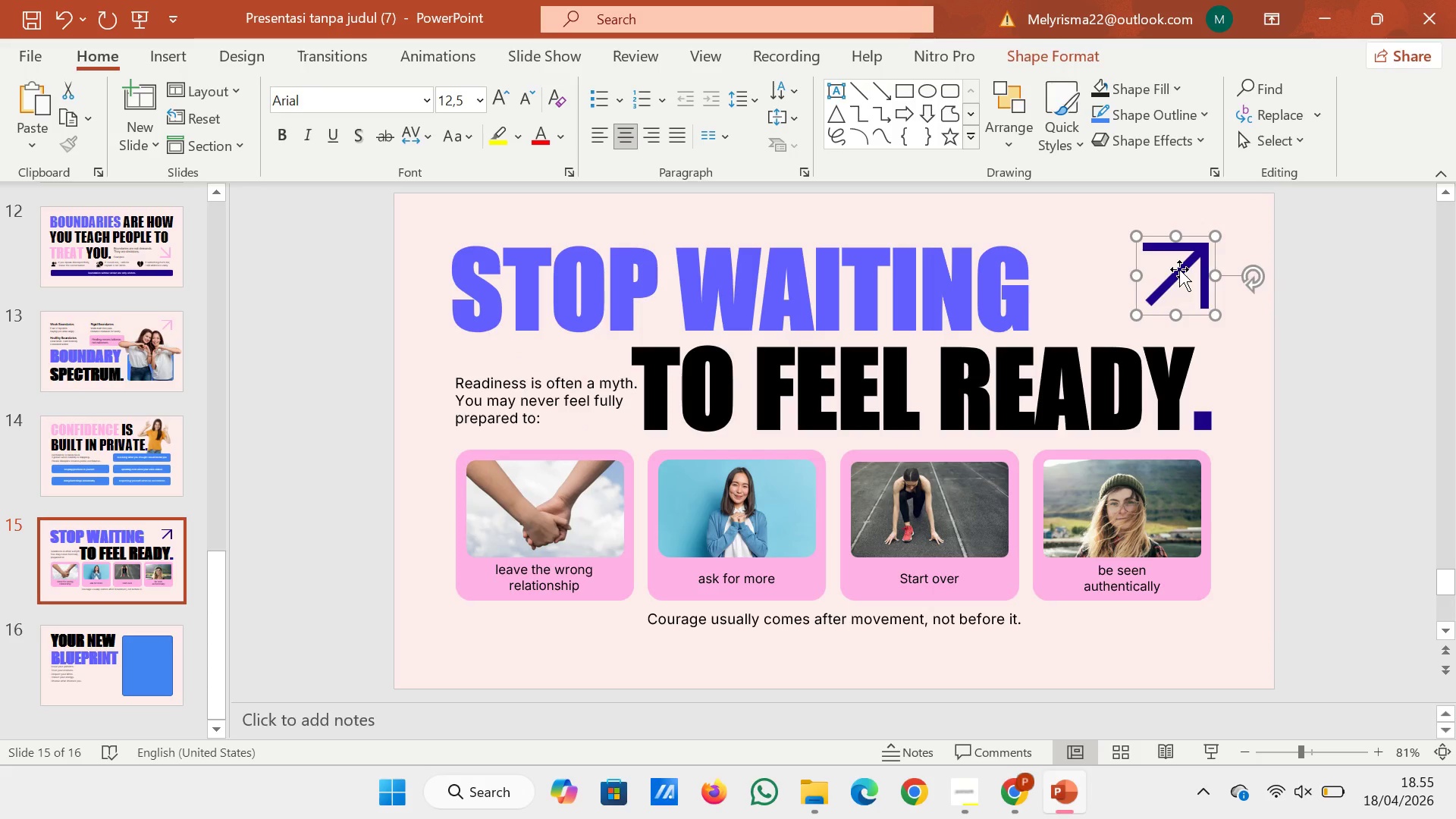 
right_click([1179, 269])
 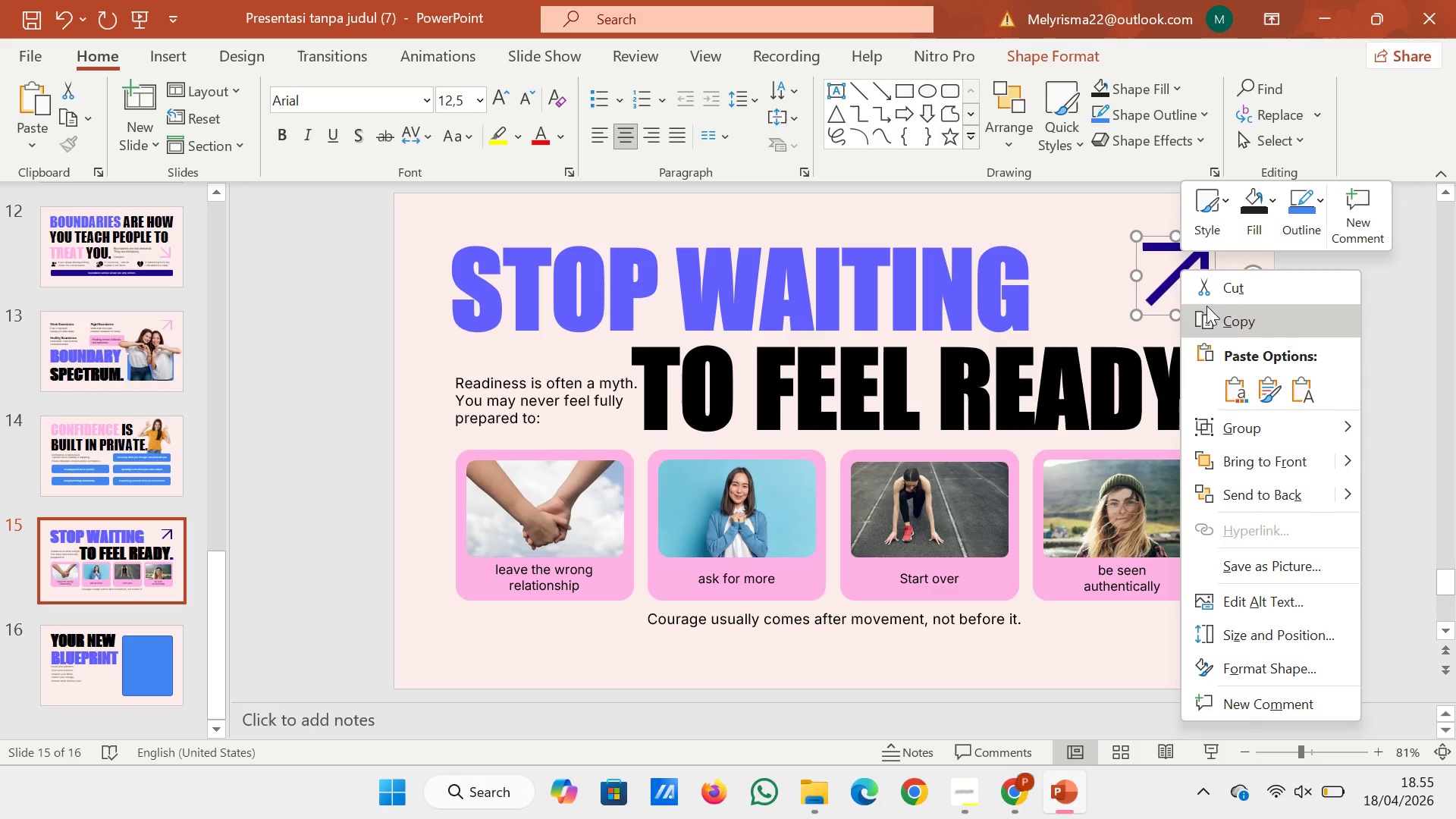 
left_click([1212, 311])
 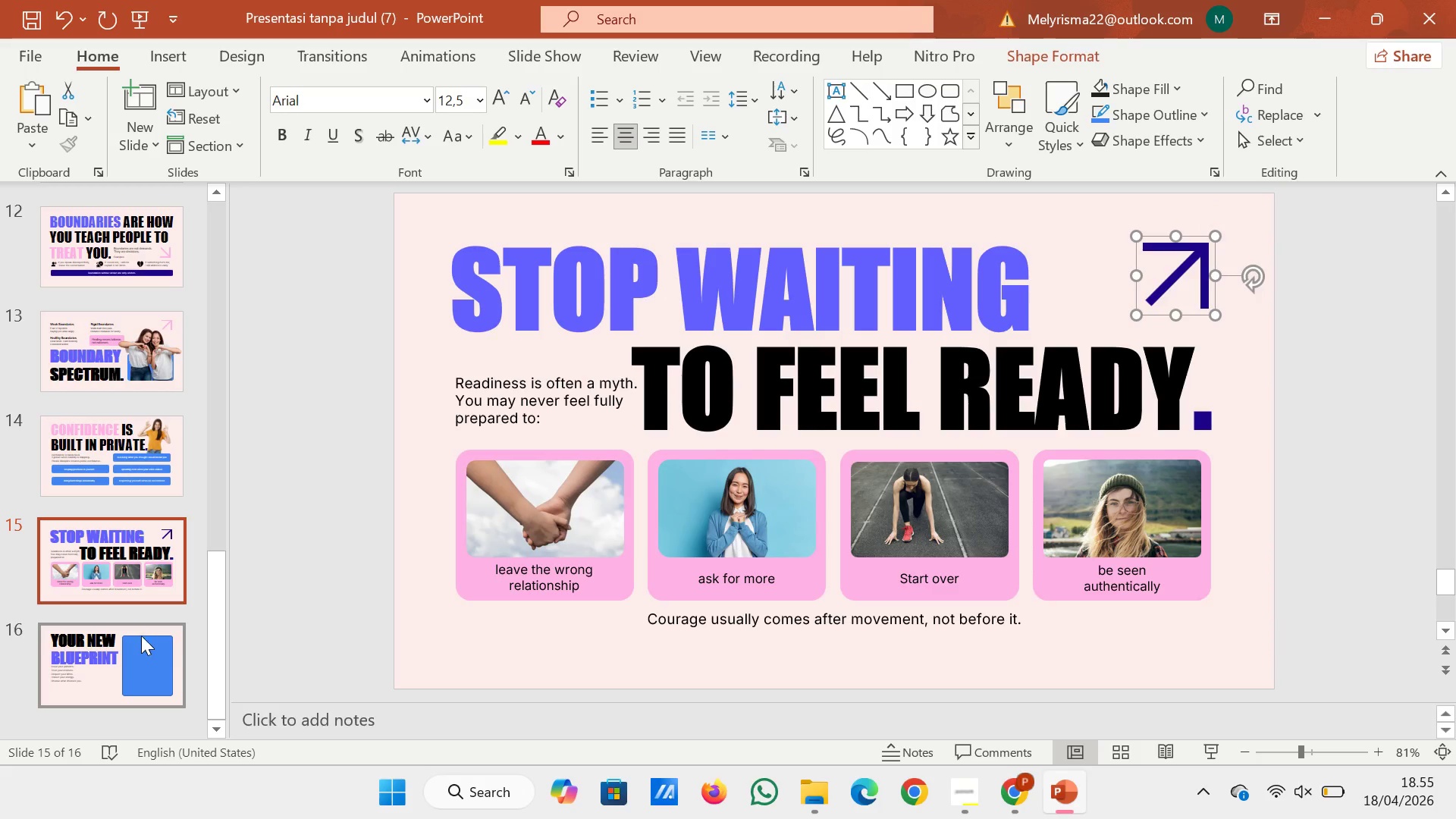 
left_click([125, 669])
 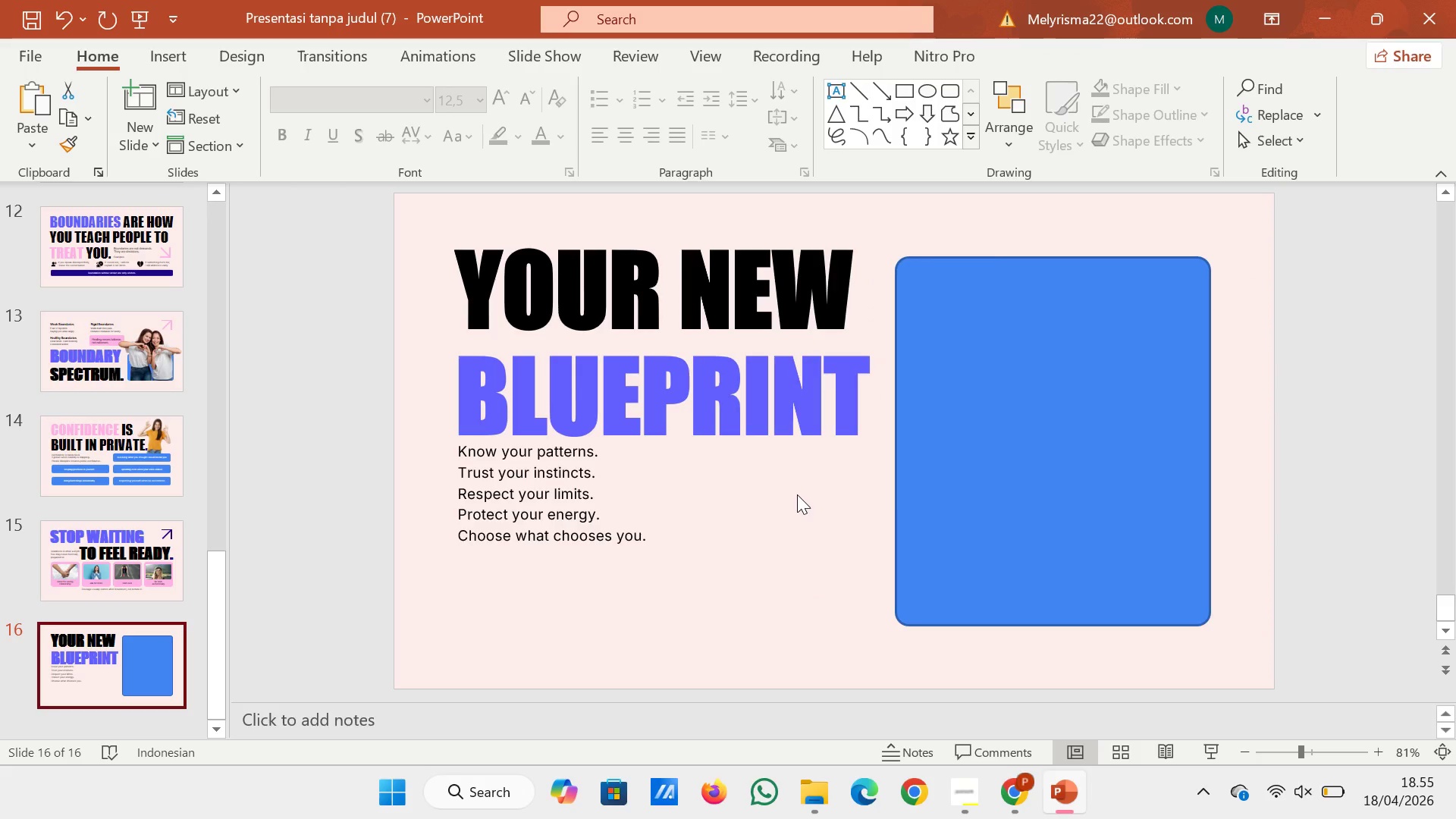 
right_click([797, 494])
 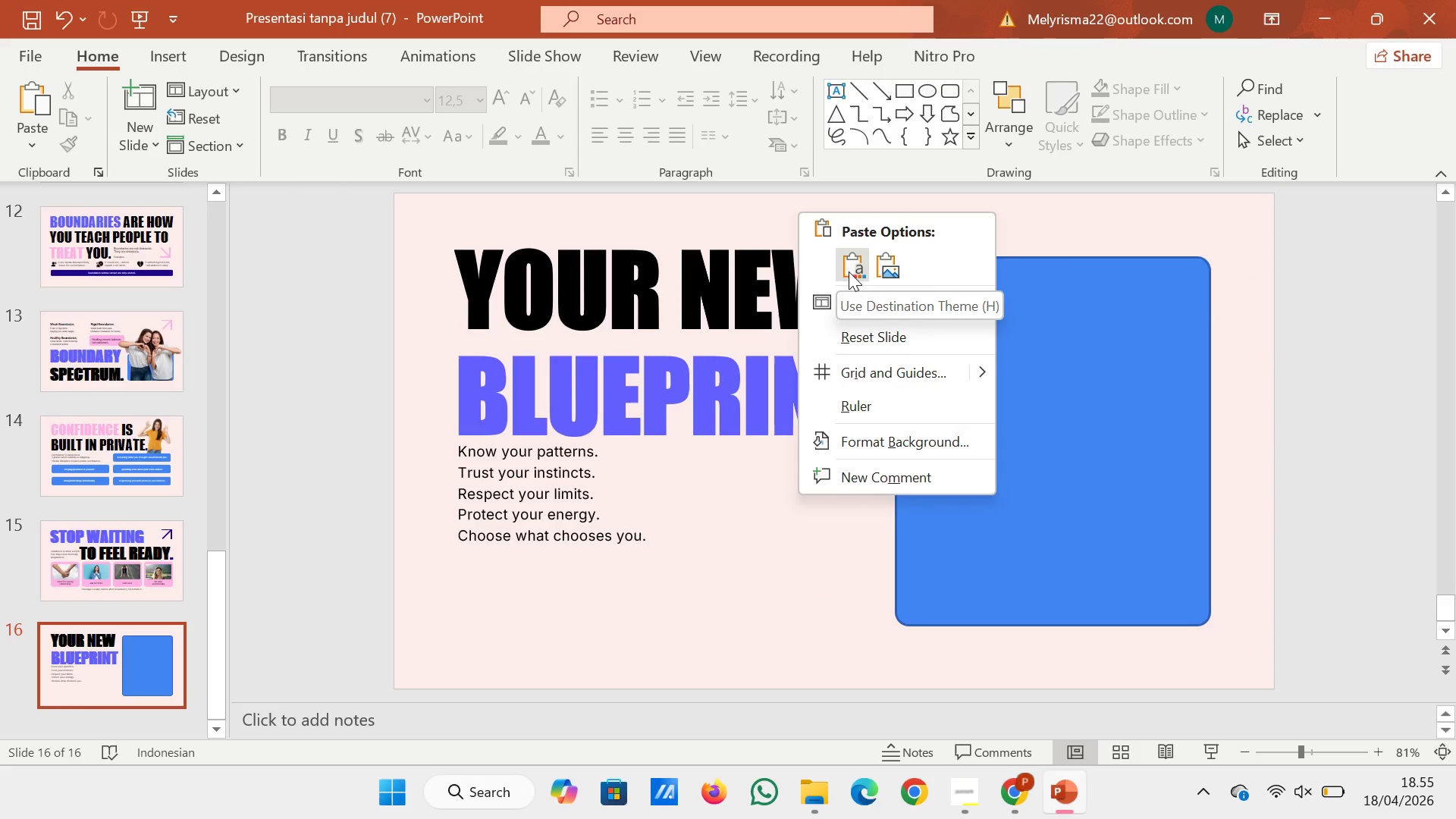 
left_click([849, 271])
 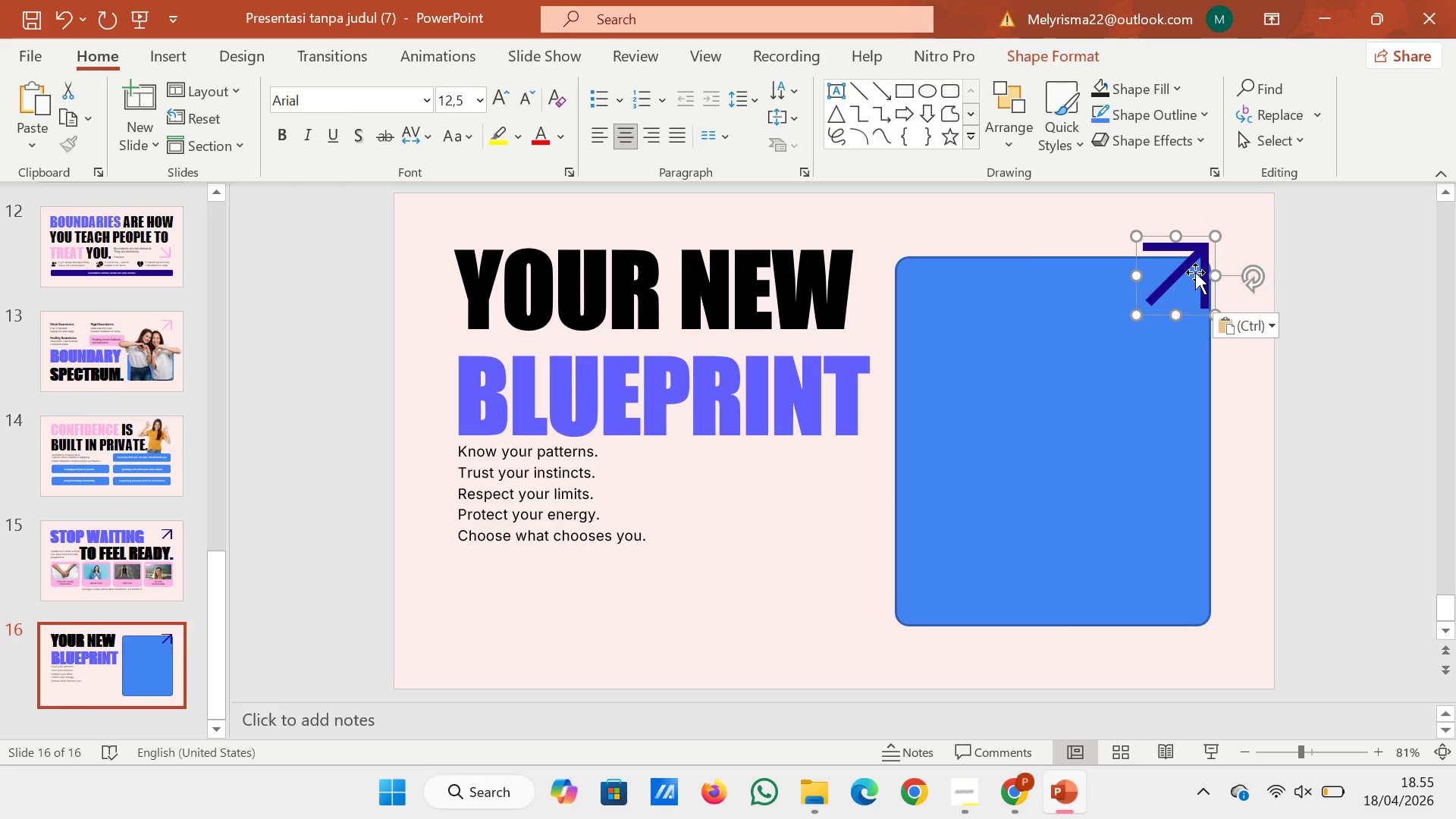 
left_click_drag(start_coordinate=[1195, 272], to_coordinate=[893, 535])
 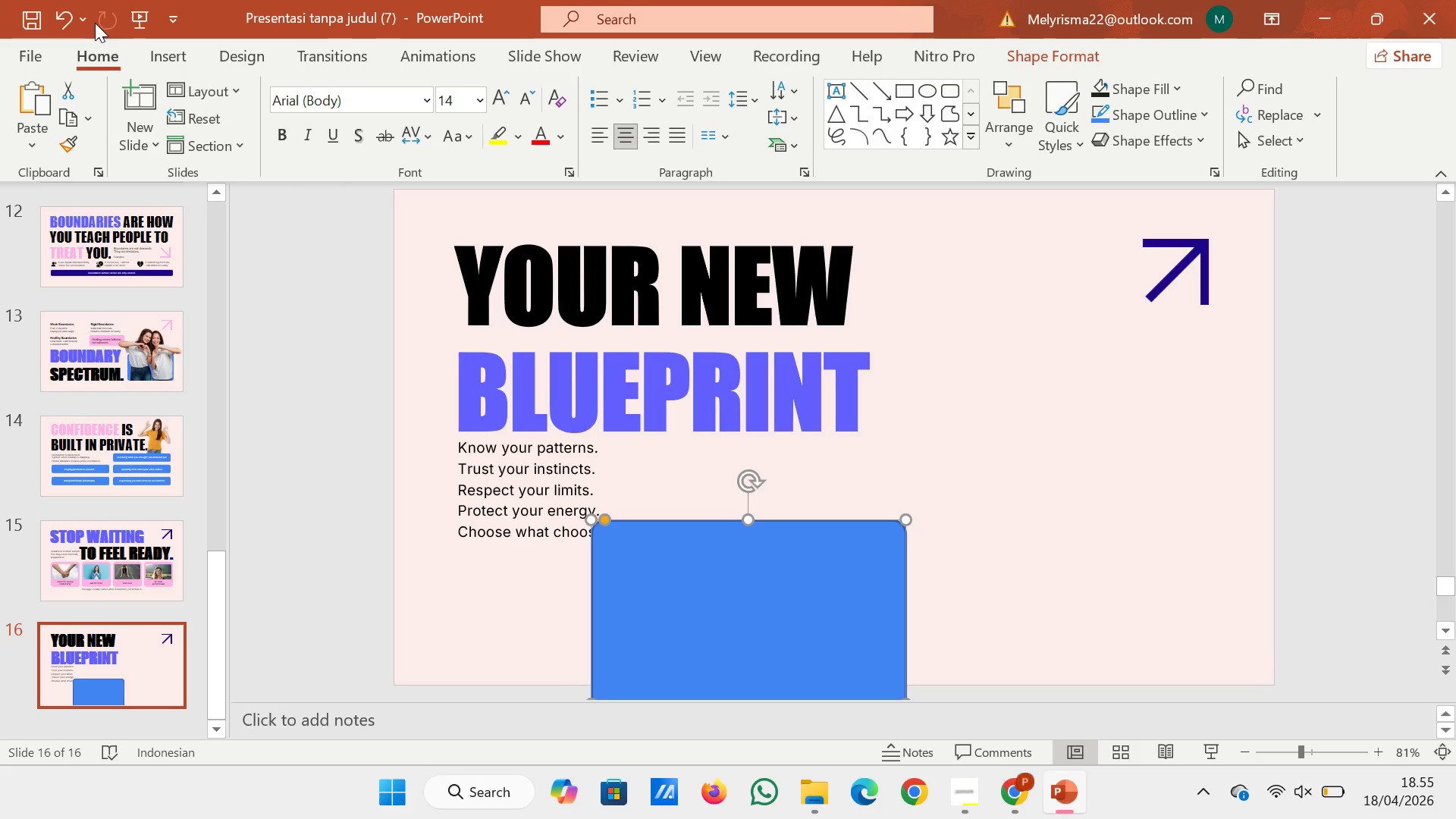 
left_click([67, 17])
 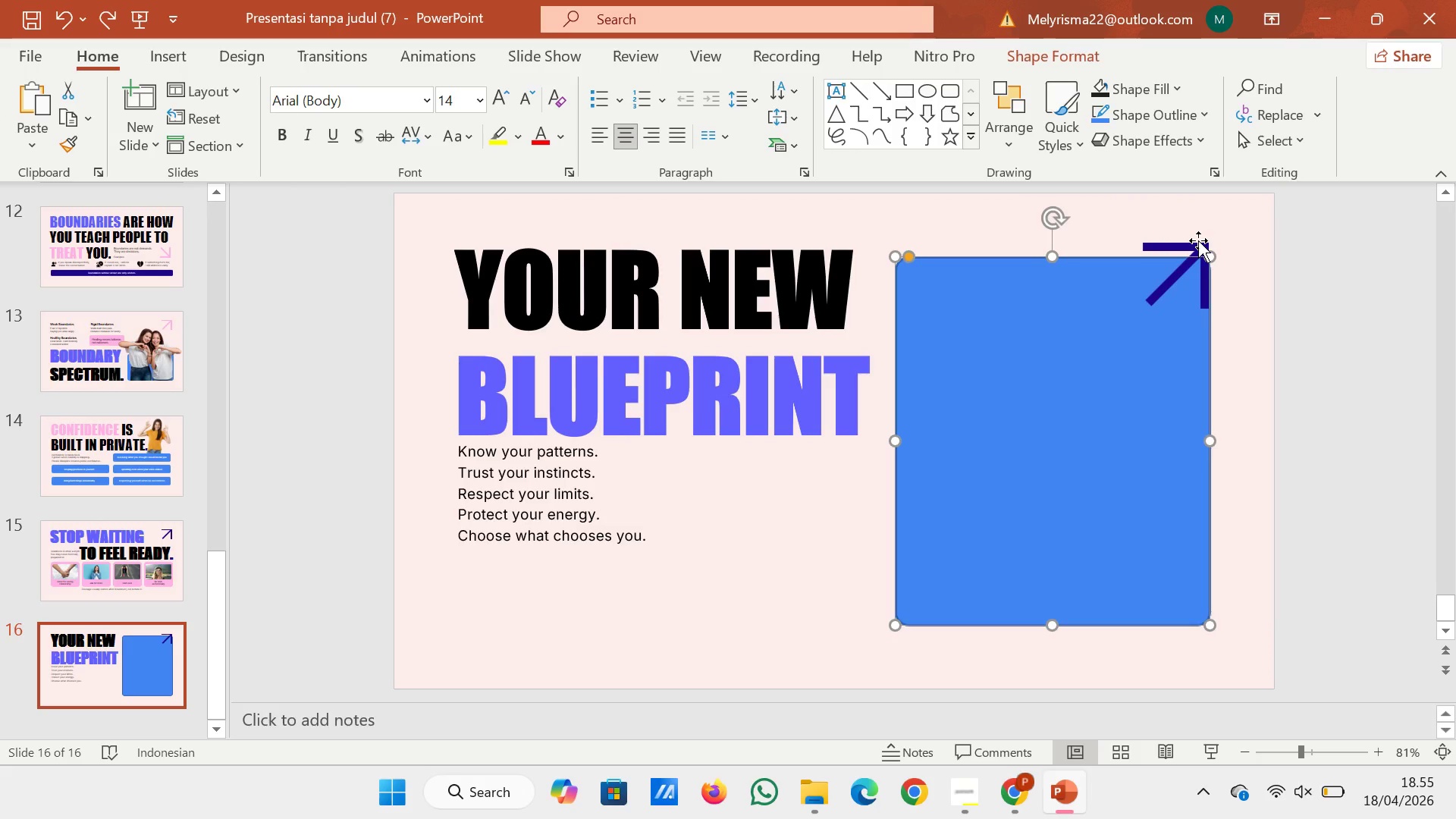 
left_click([1198, 240])
 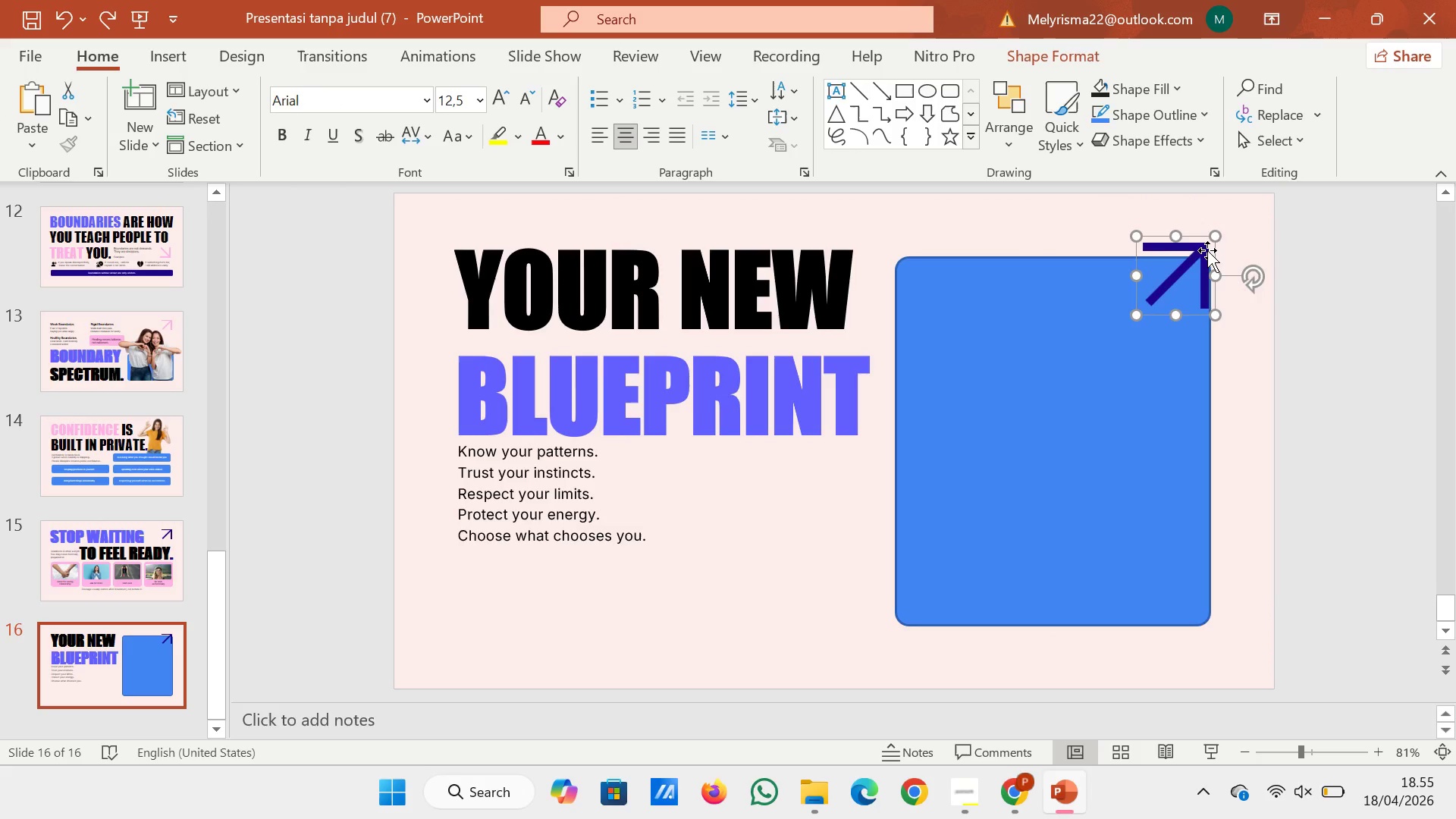 
left_click_drag(start_coordinate=[1207, 249], to_coordinate=[522, 558])
 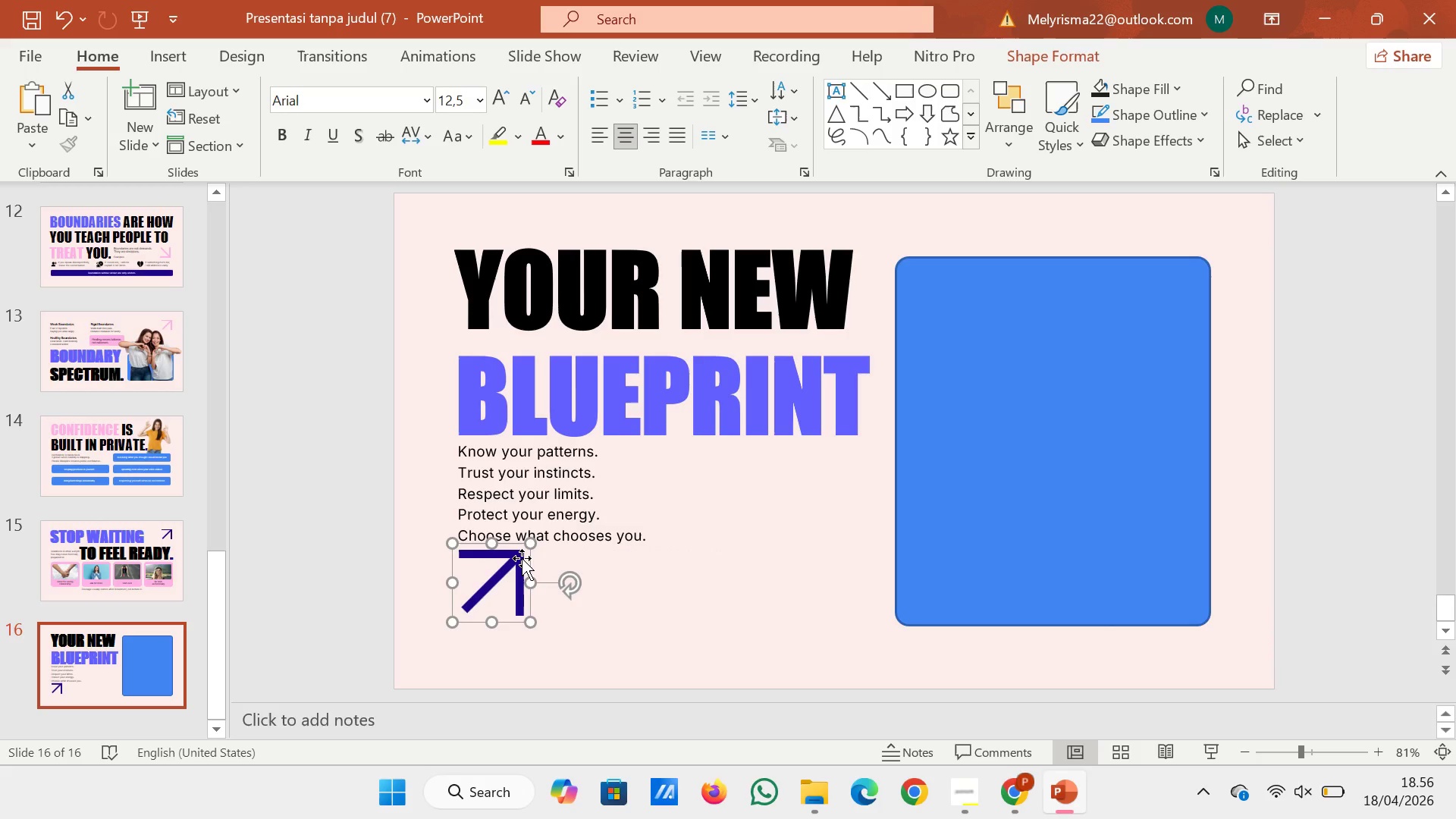 
right_click([522, 558])
 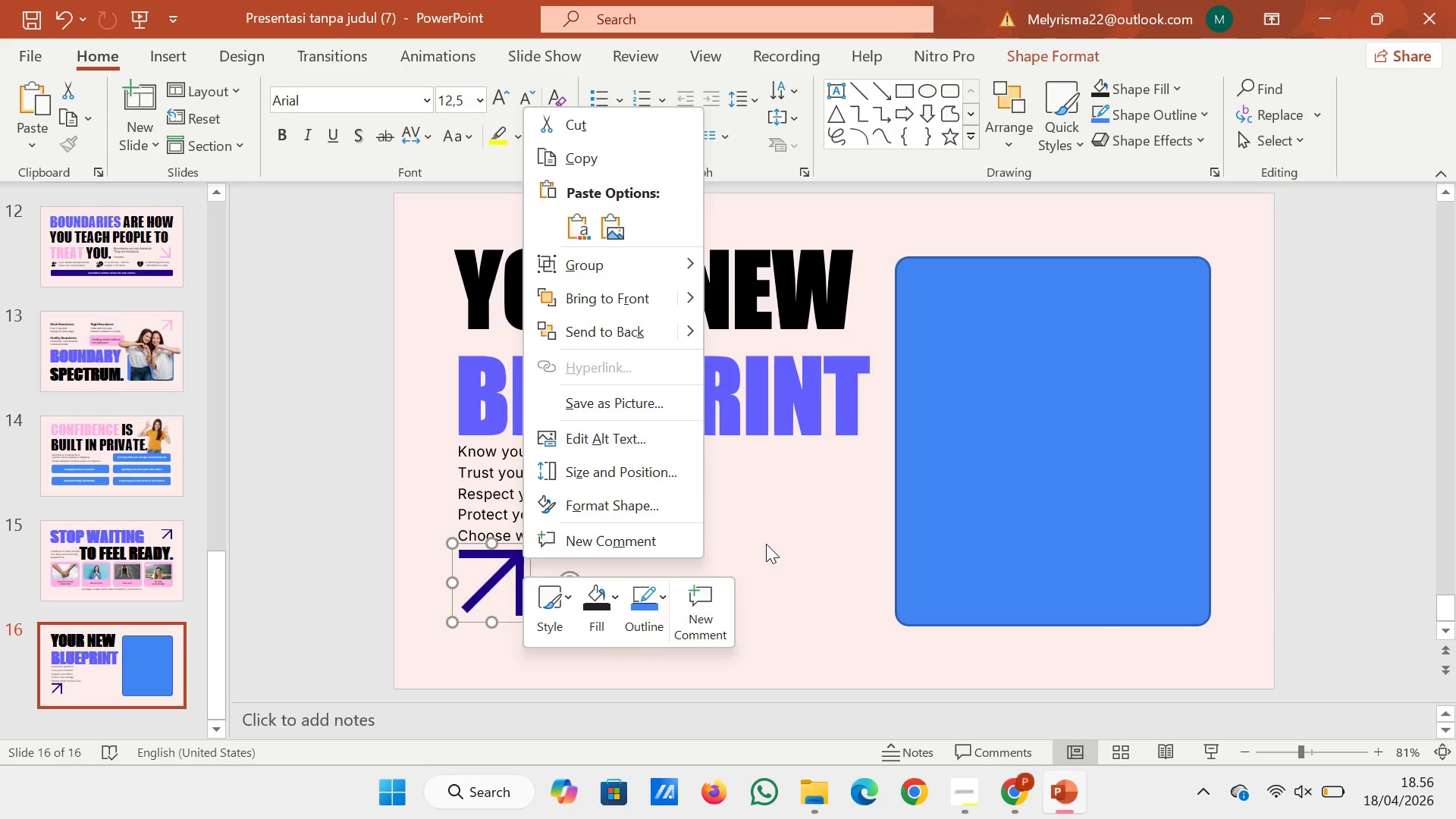 
left_click([766, 544])
 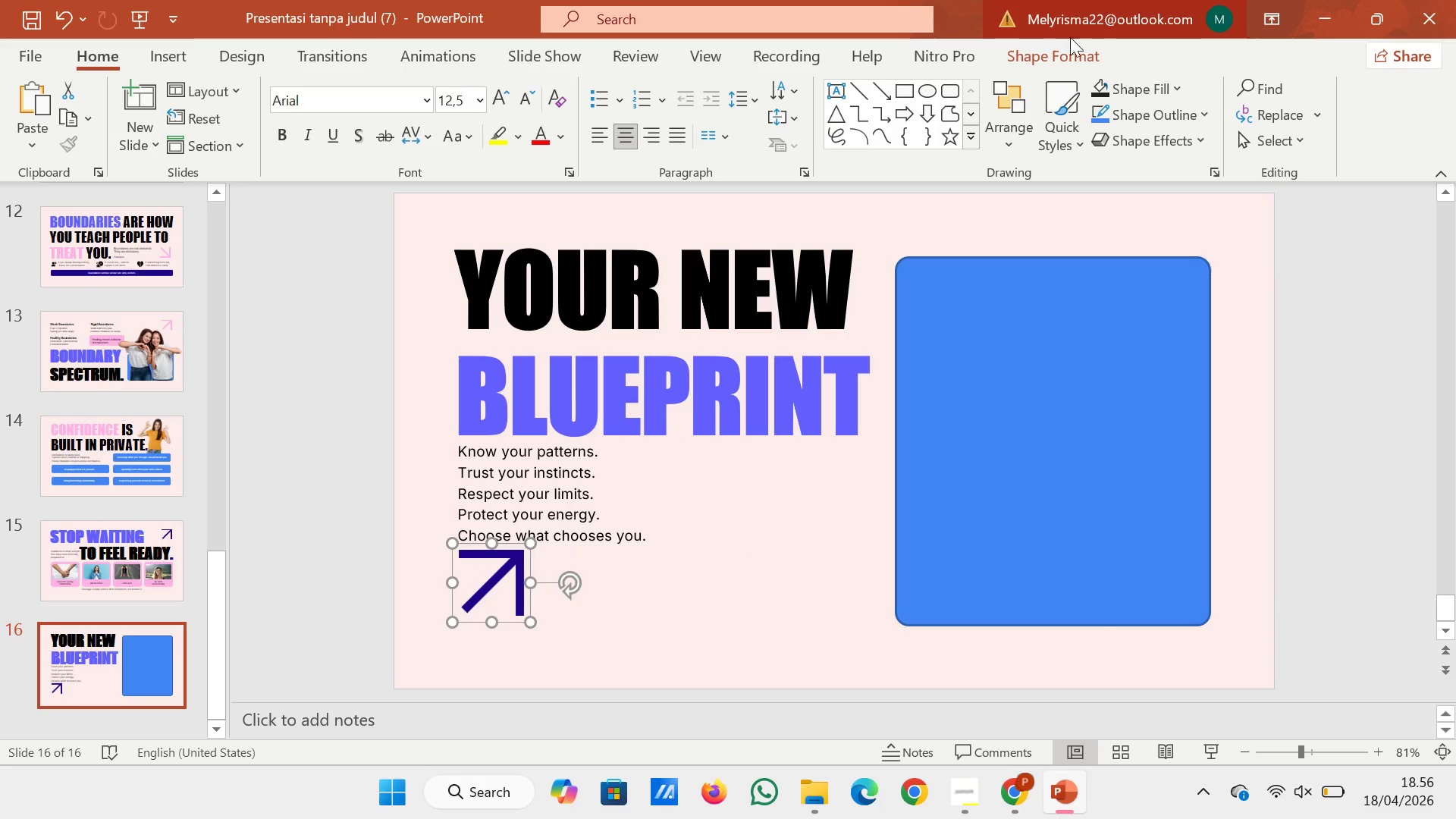 
left_click([1072, 51])
 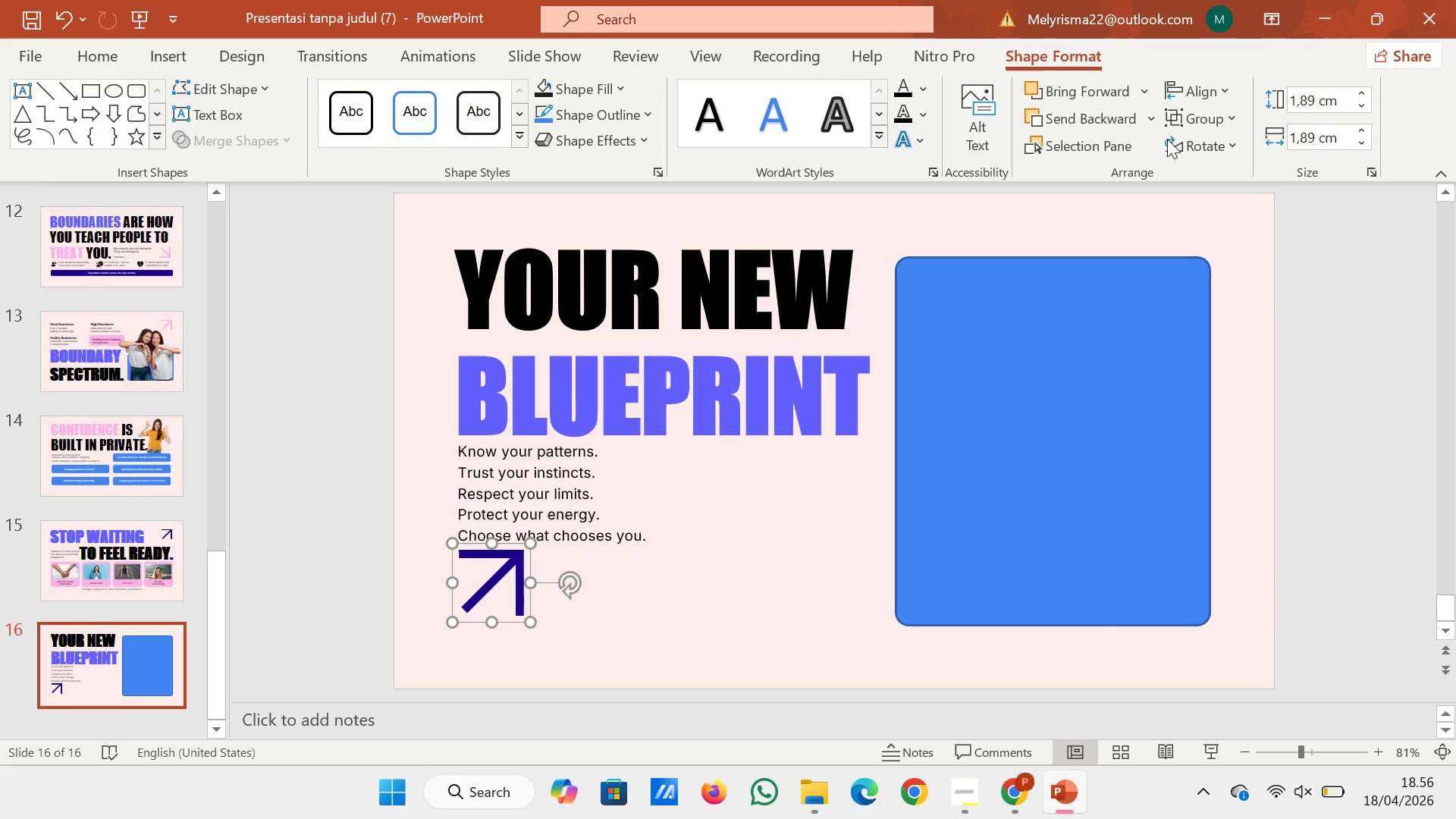 
left_click([1180, 136])
 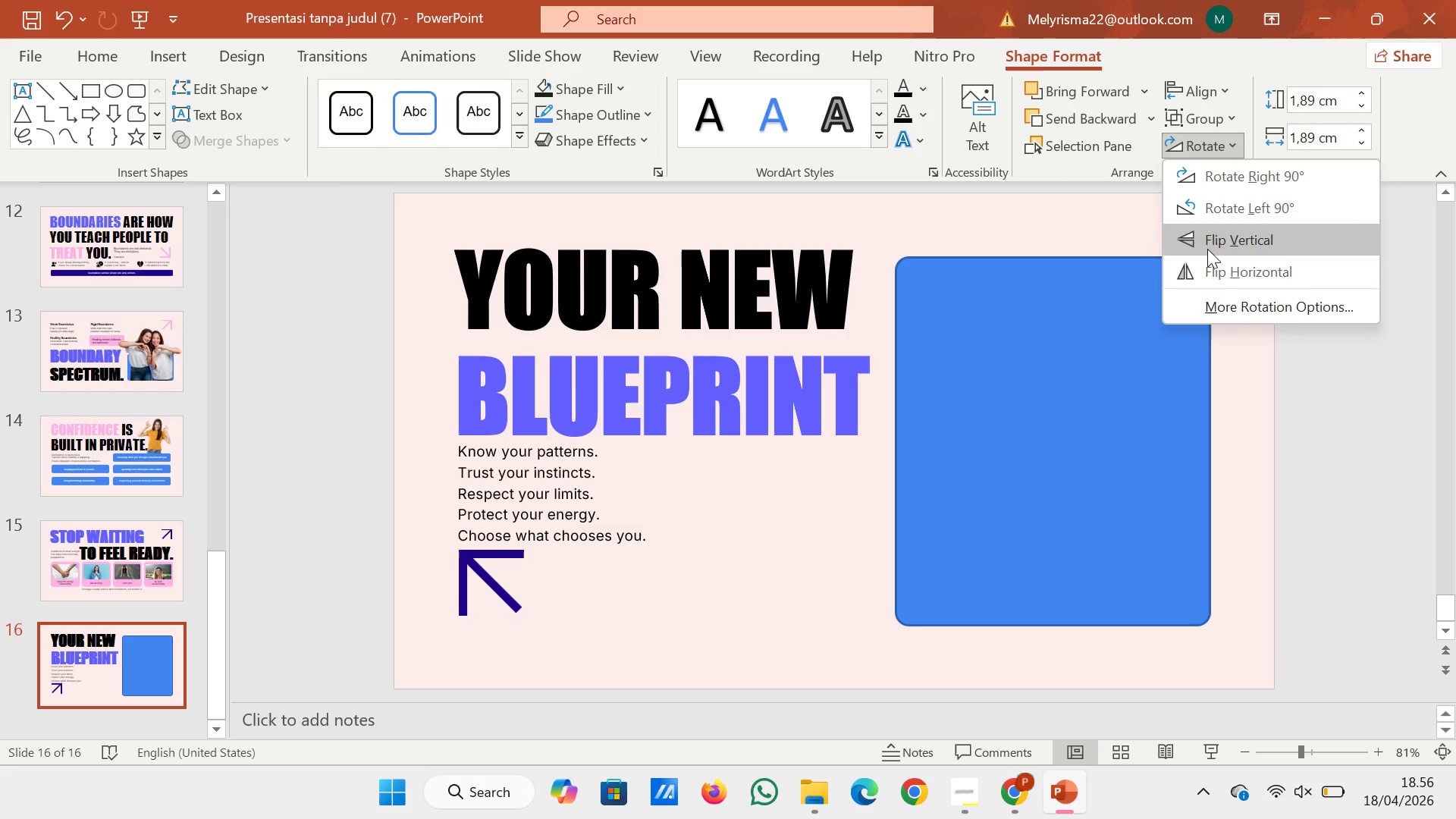 
left_click([1199, 281])
 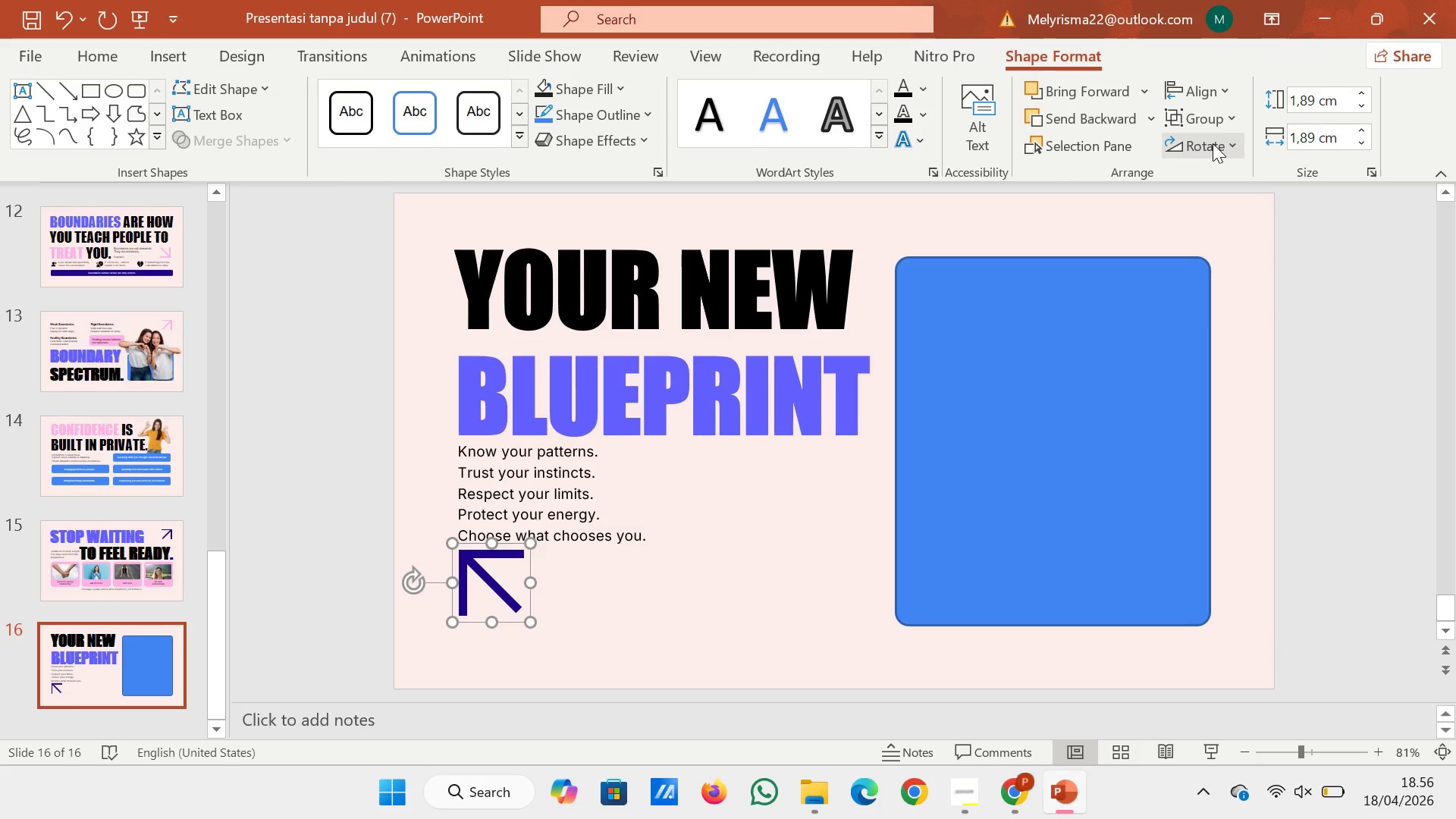 
left_click([1213, 143])
 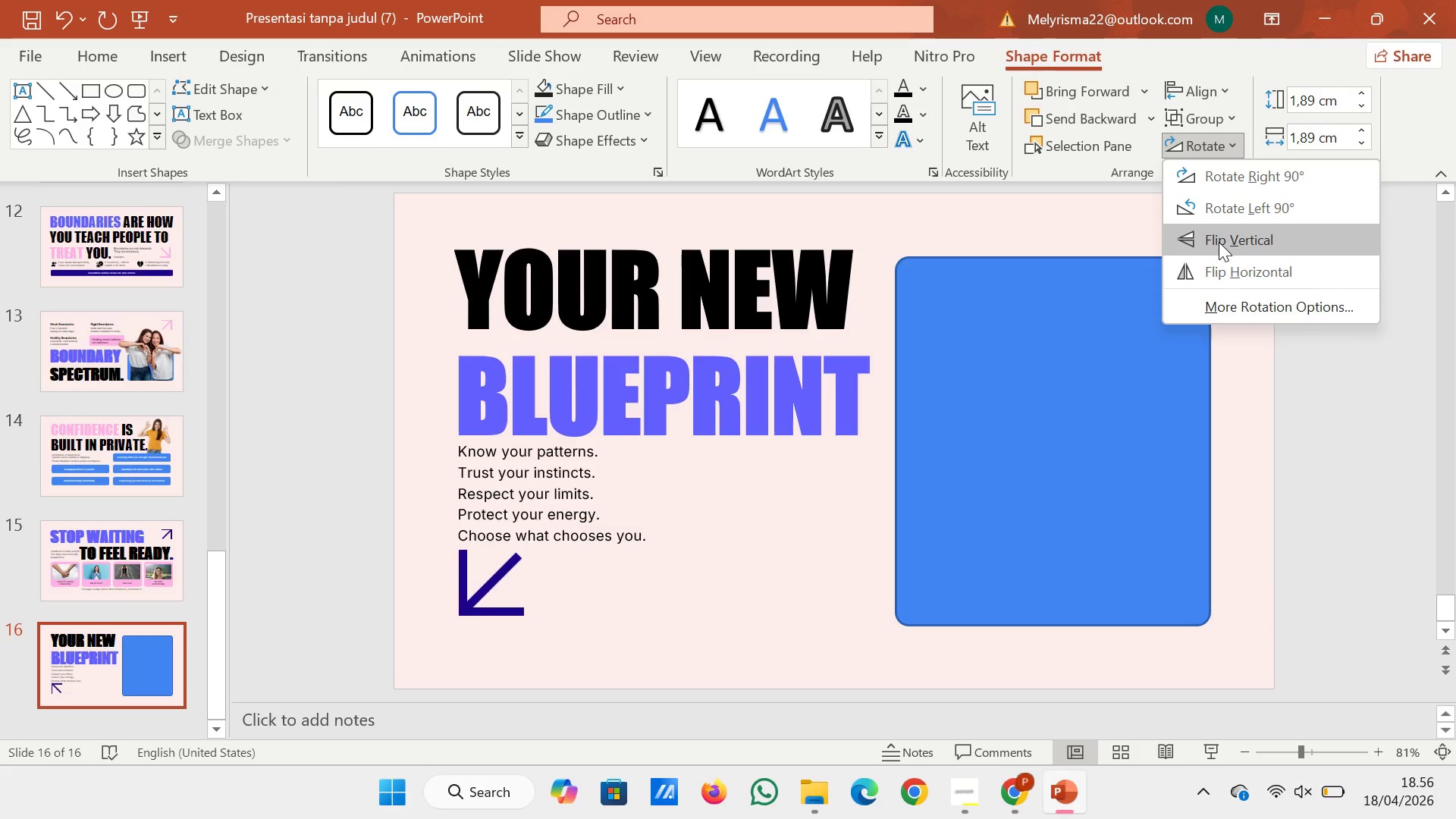 
left_click([1219, 242])
 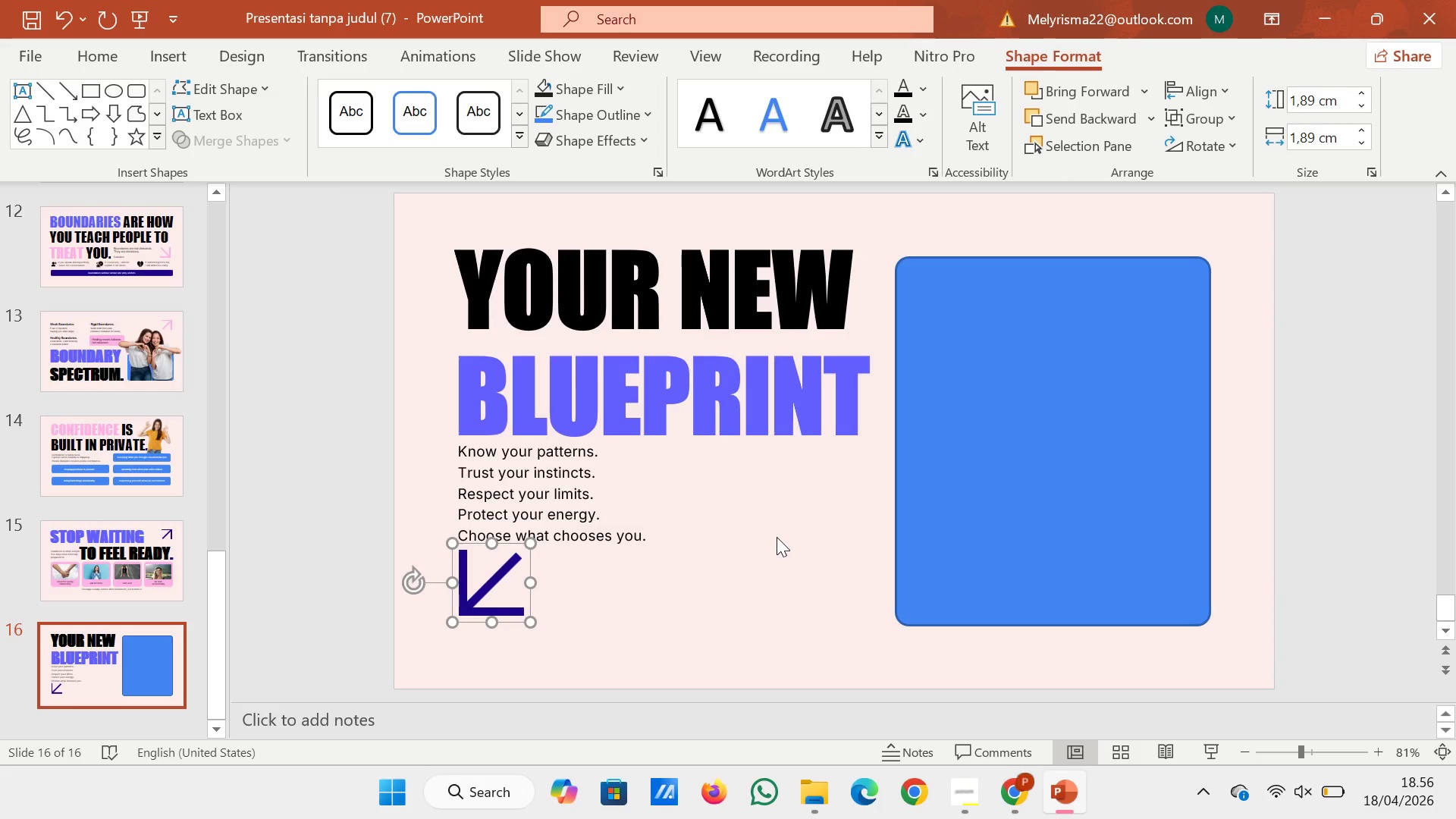 
left_click([777, 537])
 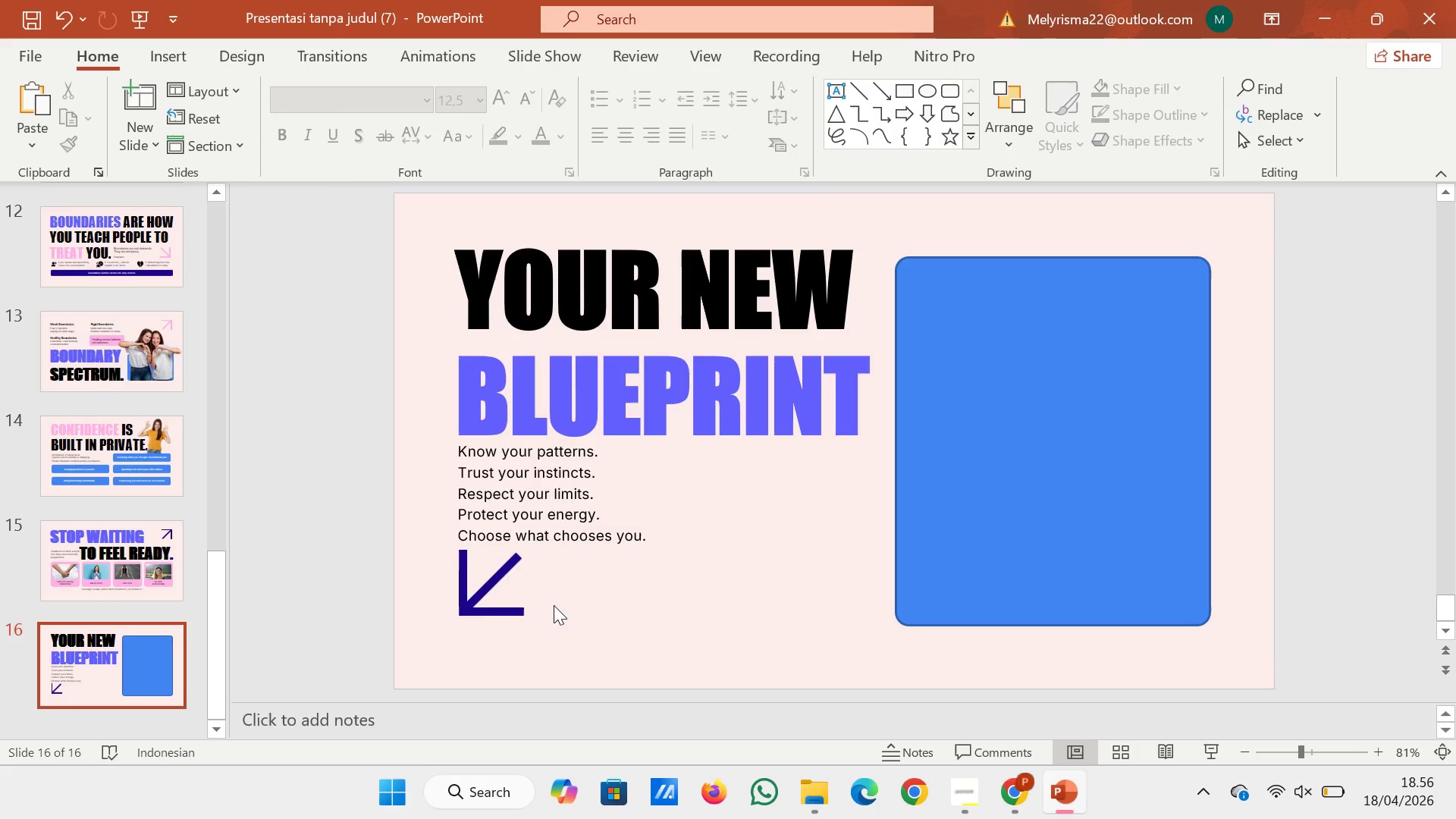 
double_click([533, 610])
 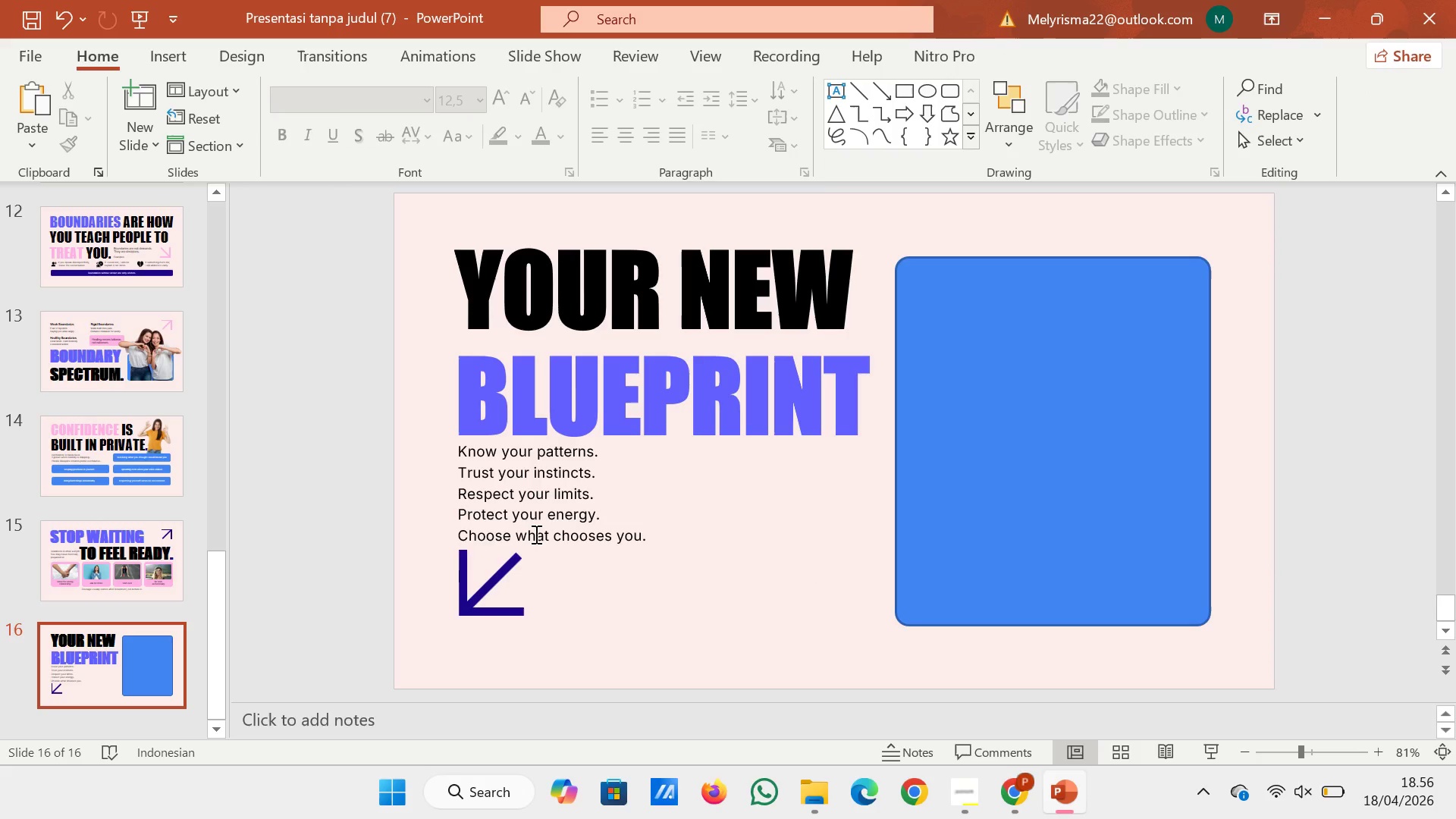 
left_click([456, 605])
 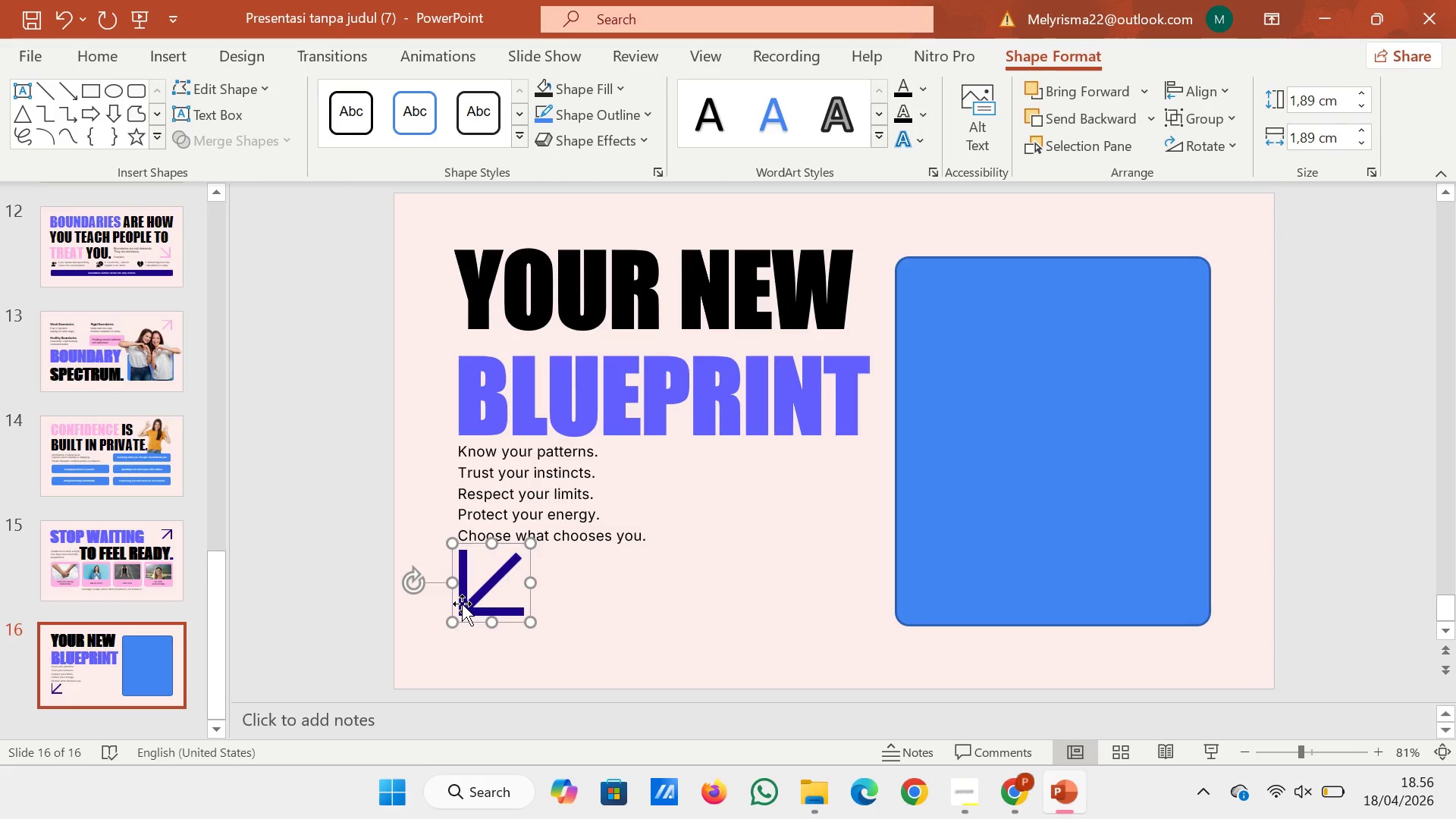 
left_click_drag(start_coordinate=[462, 604], to_coordinate=[463, 614])
 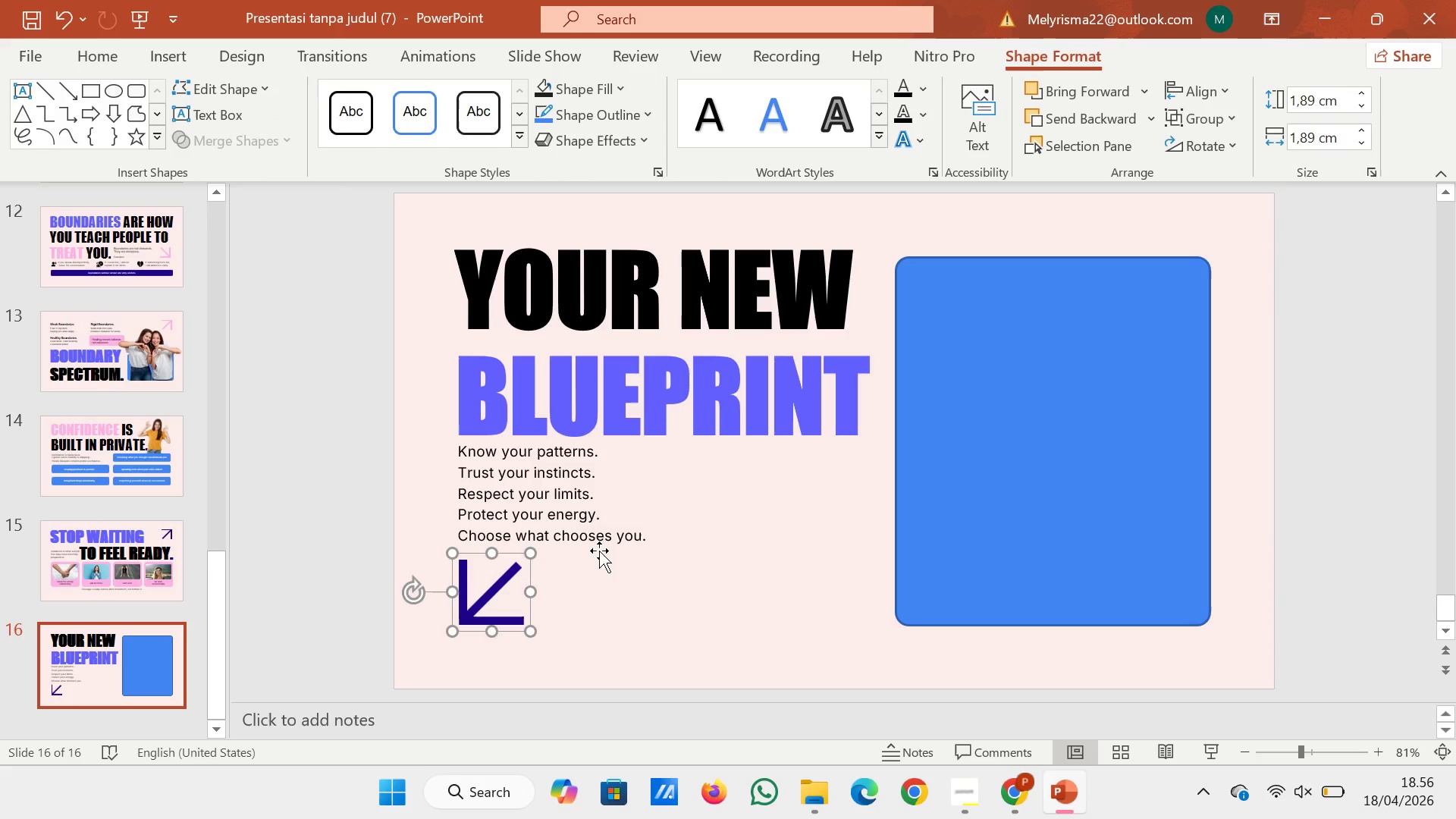 
left_click([599, 551])
 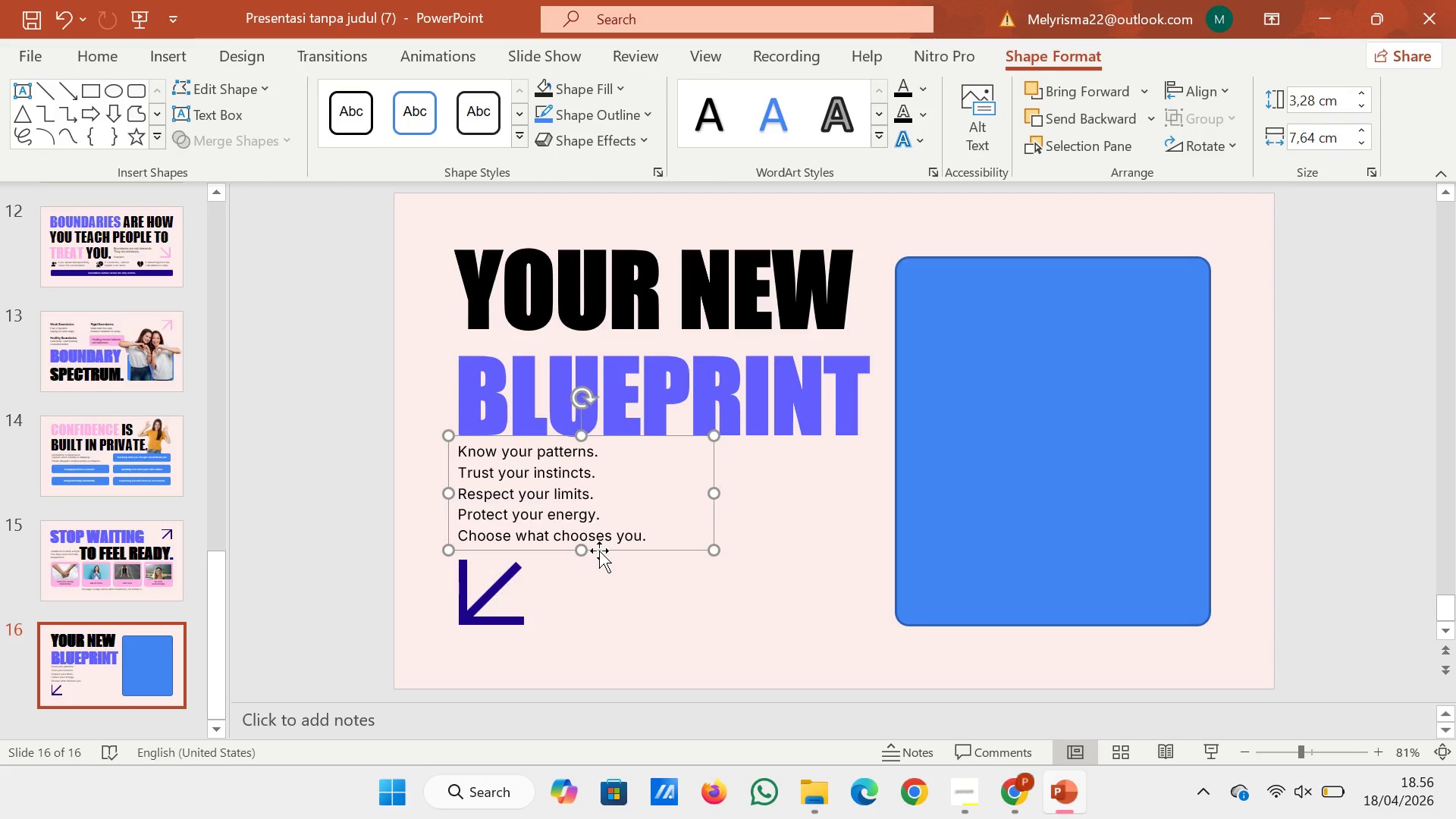 
key(ArrowDown)
 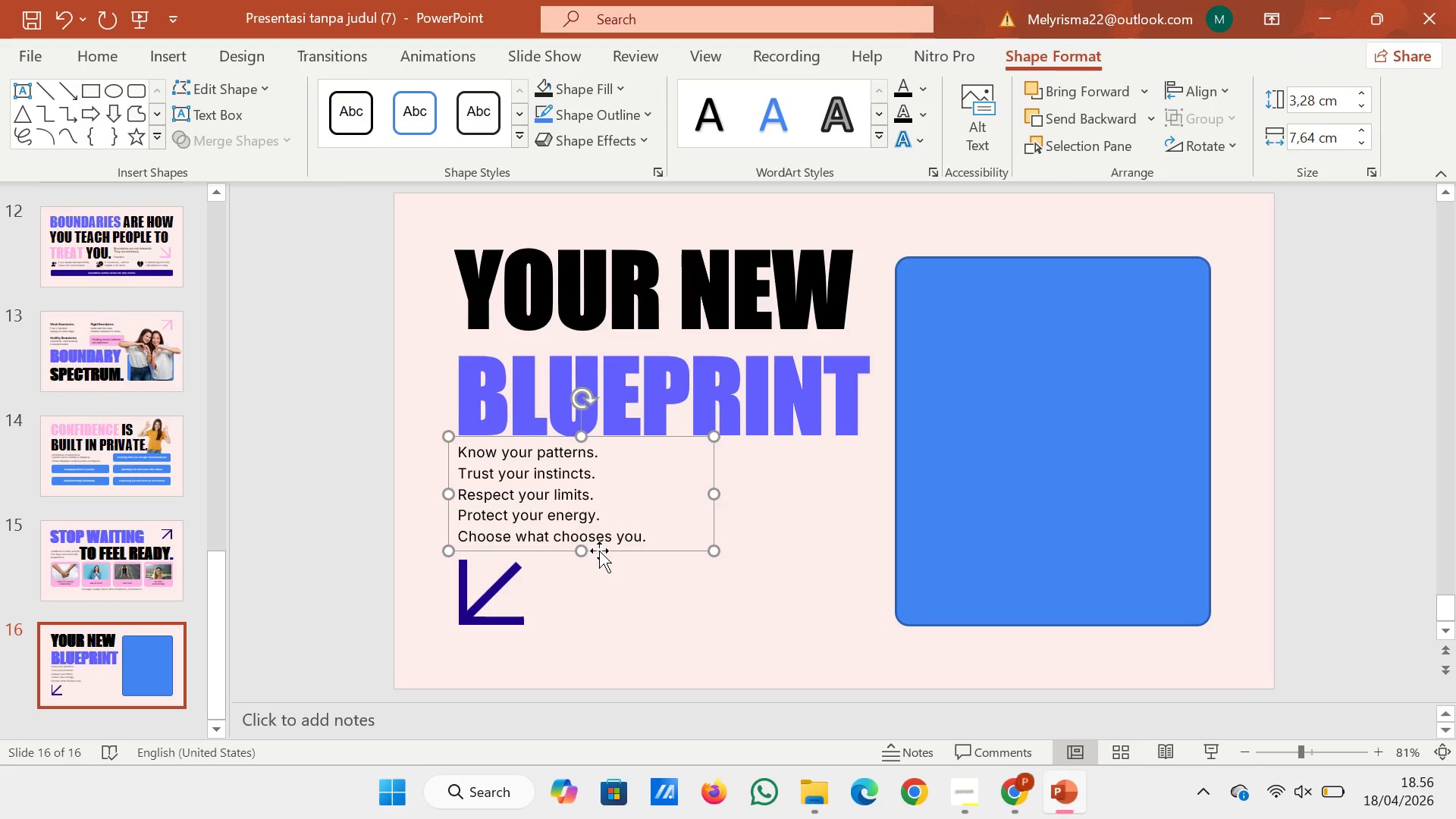 
key(ArrowDown)
 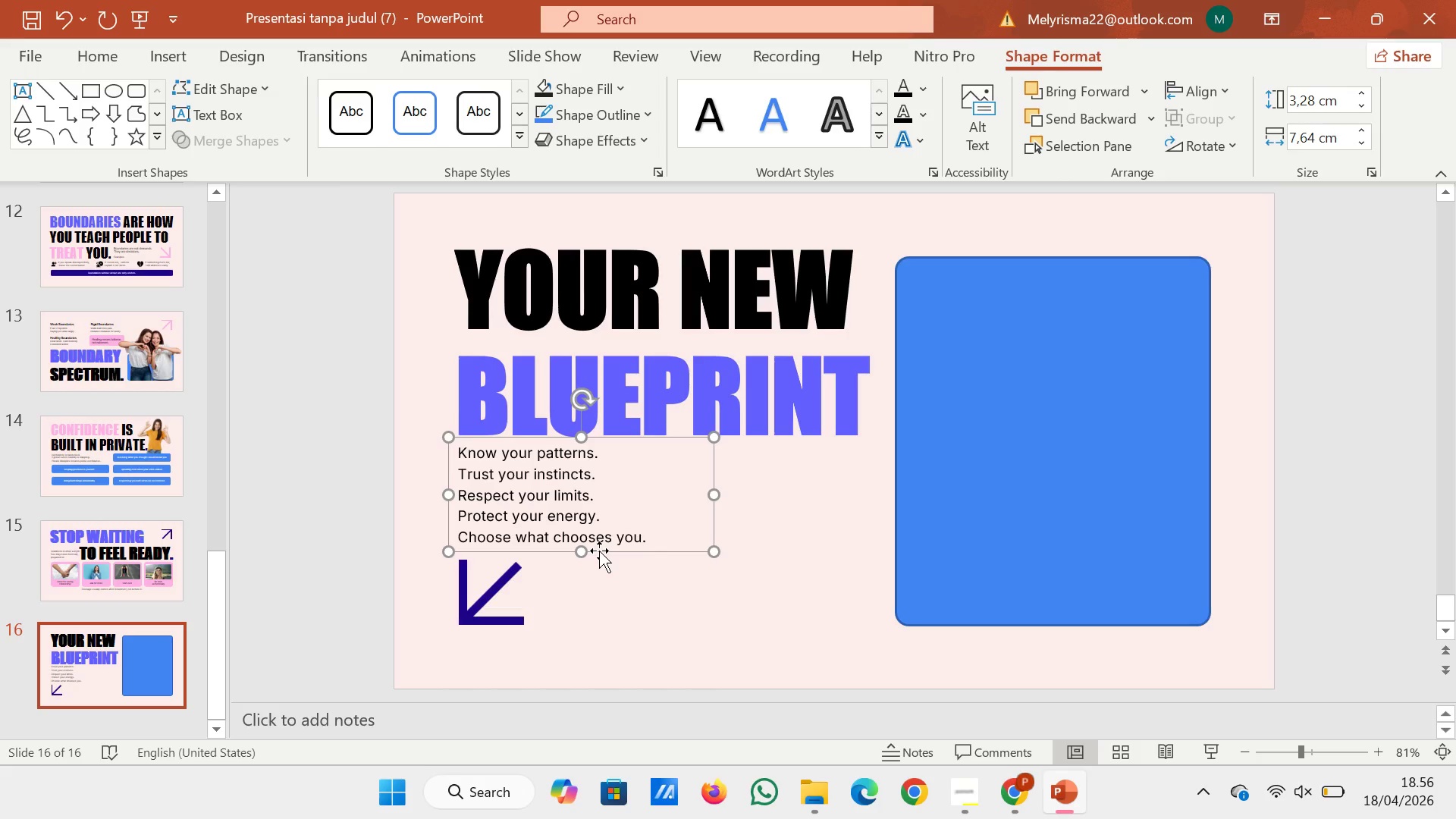 
key(ArrowDown)
 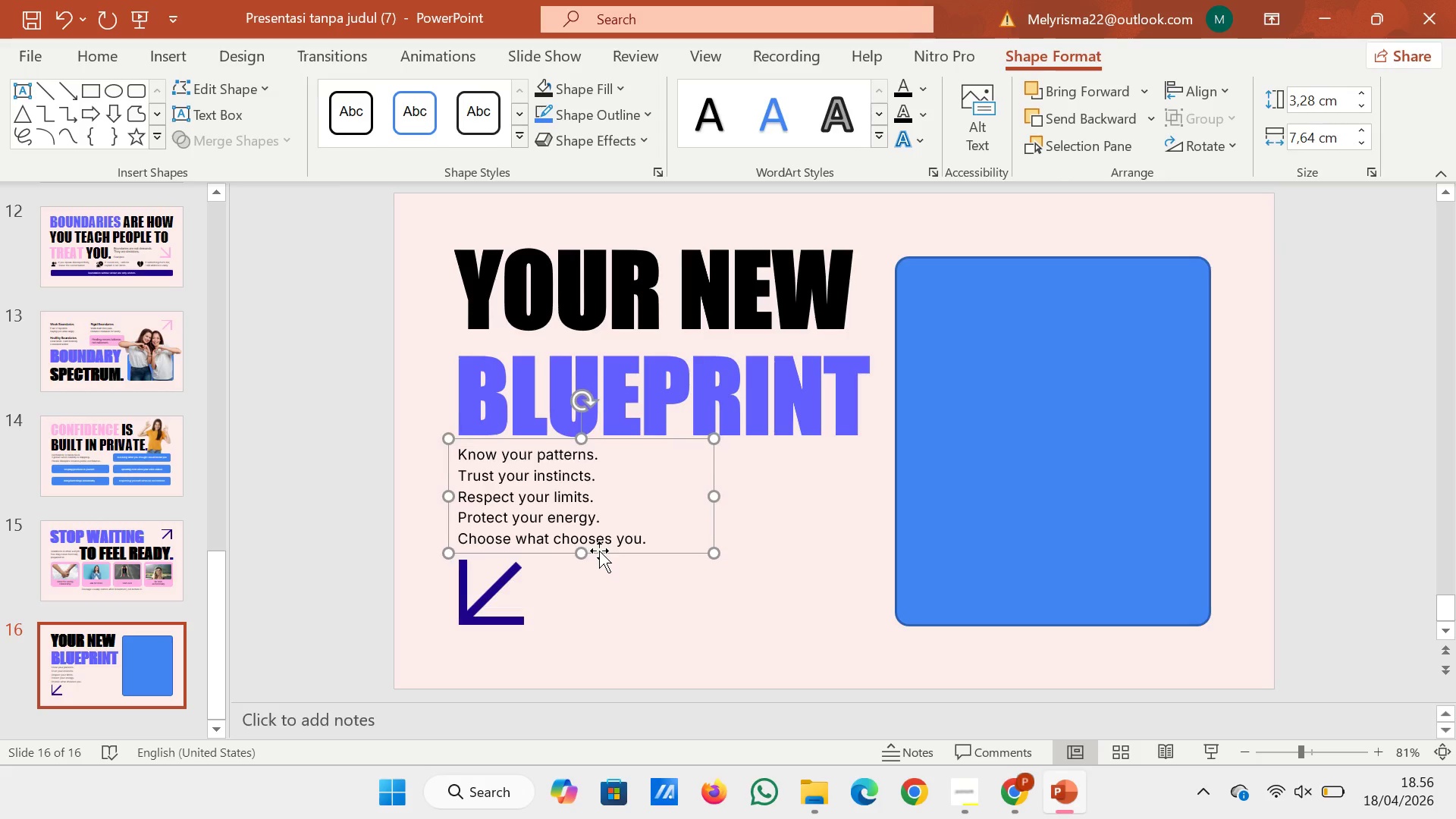 
key(ArrowDown)
 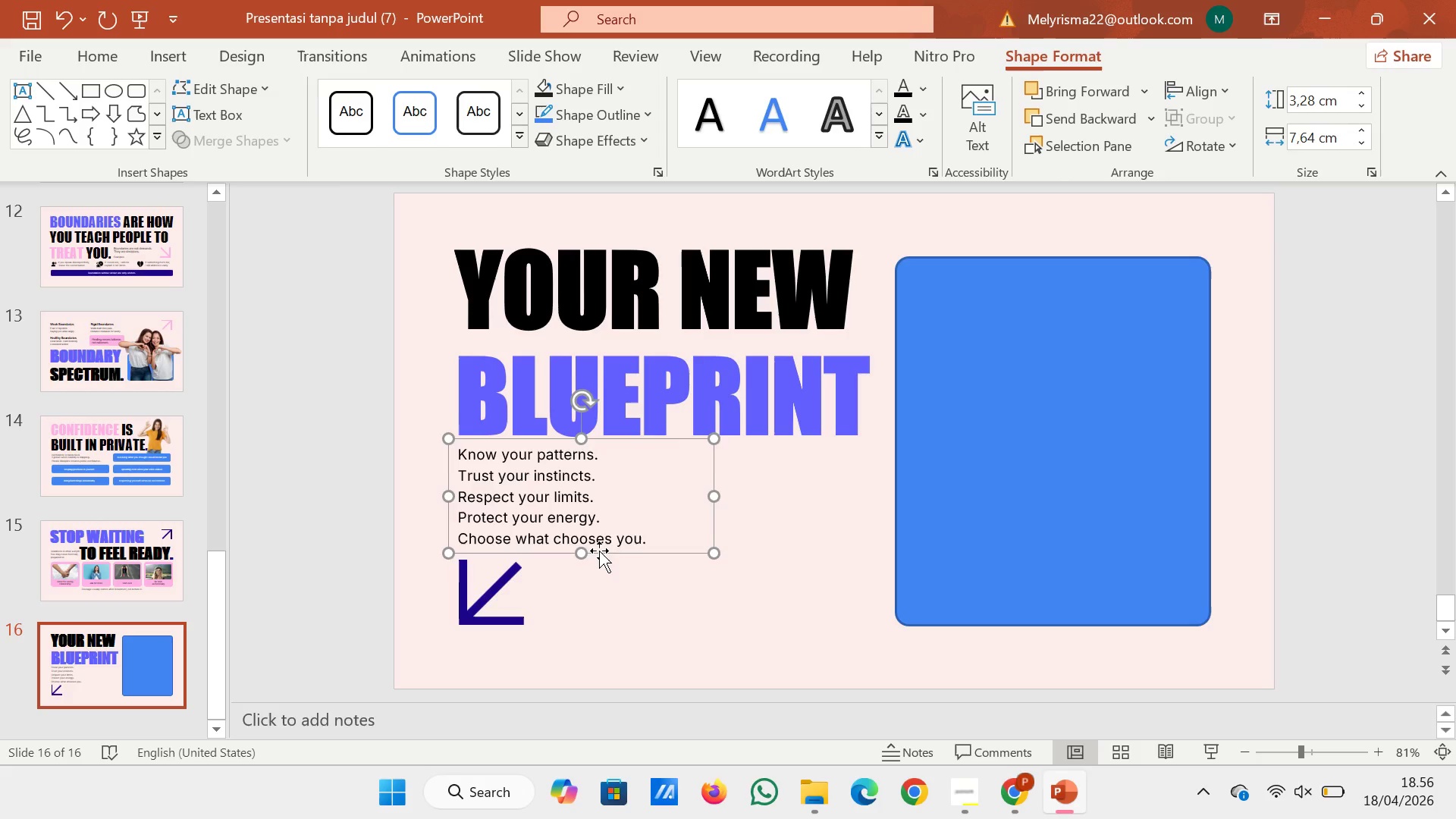 
key(ArrowDown)
 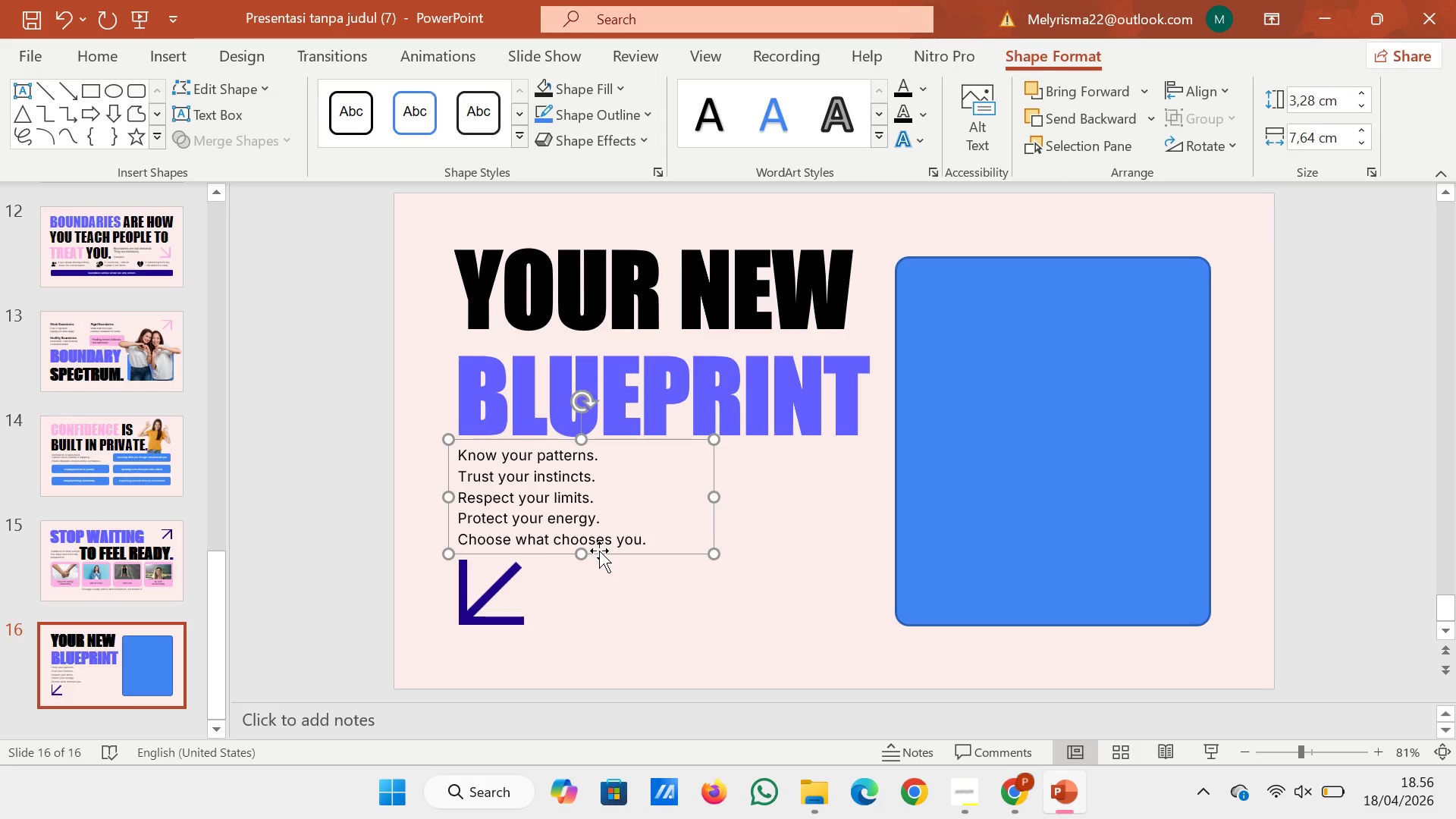 
key(ArrowDown)
 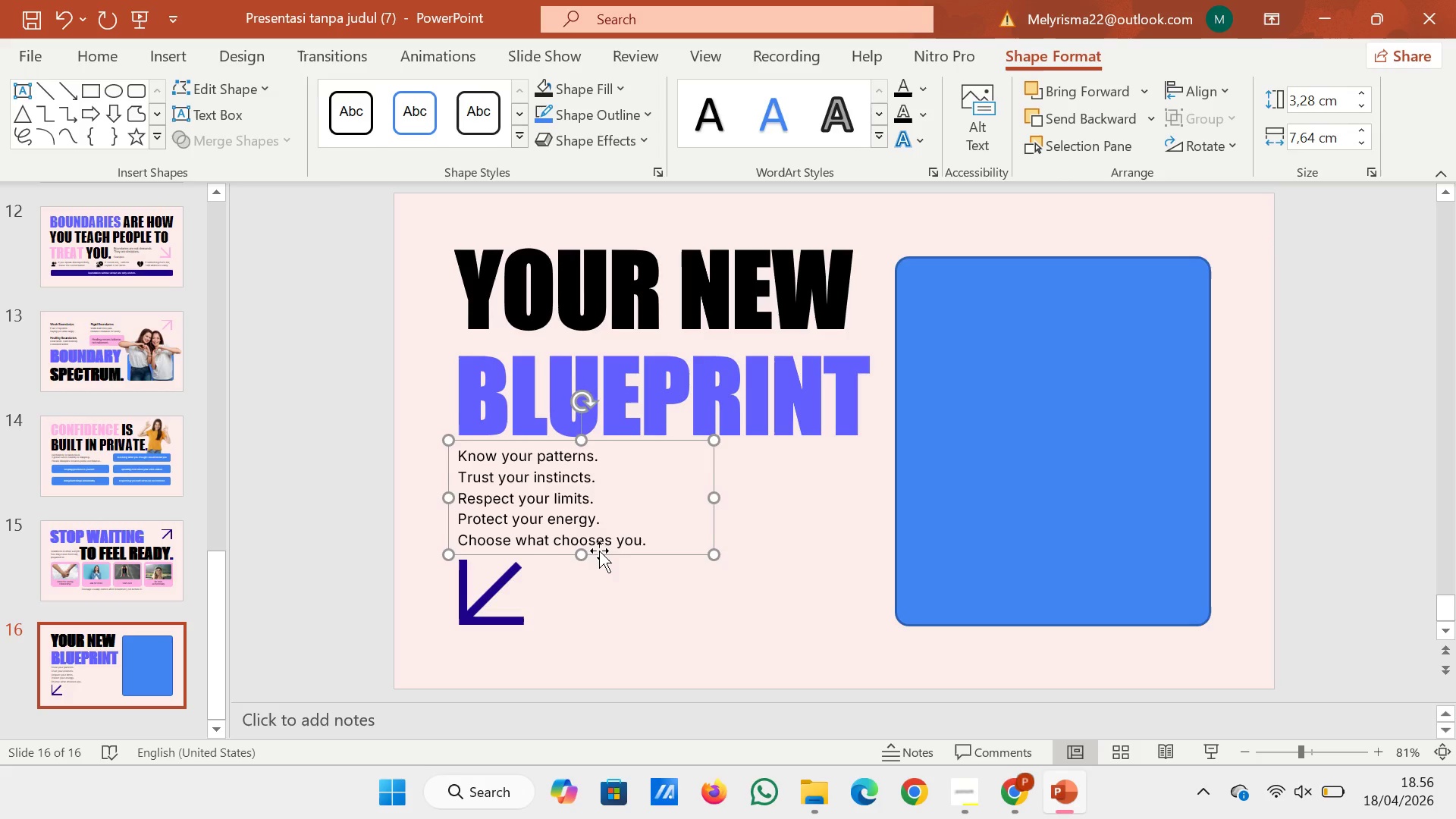 
key(ArrowDown)
 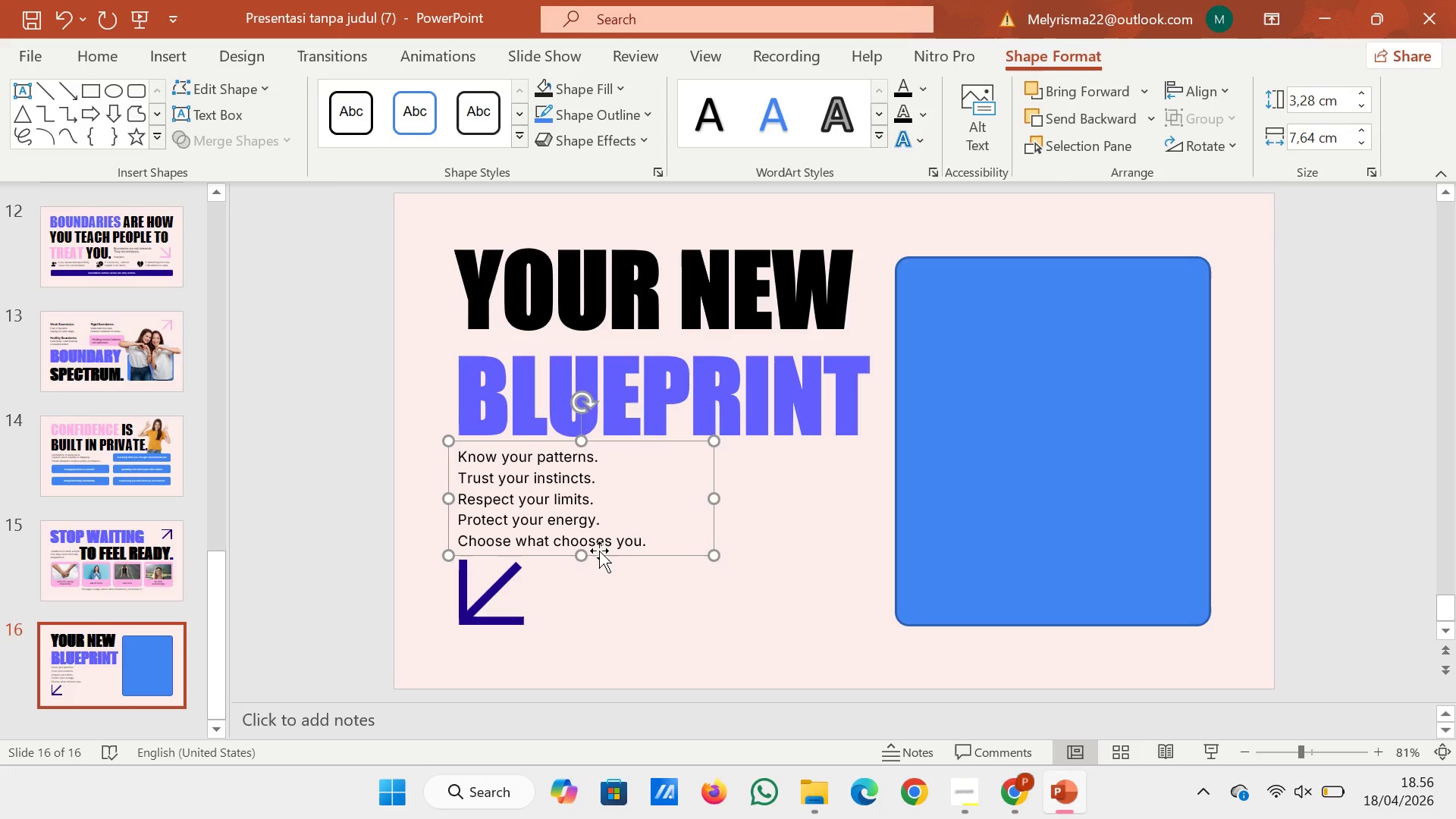 
key(ArrowDown)
 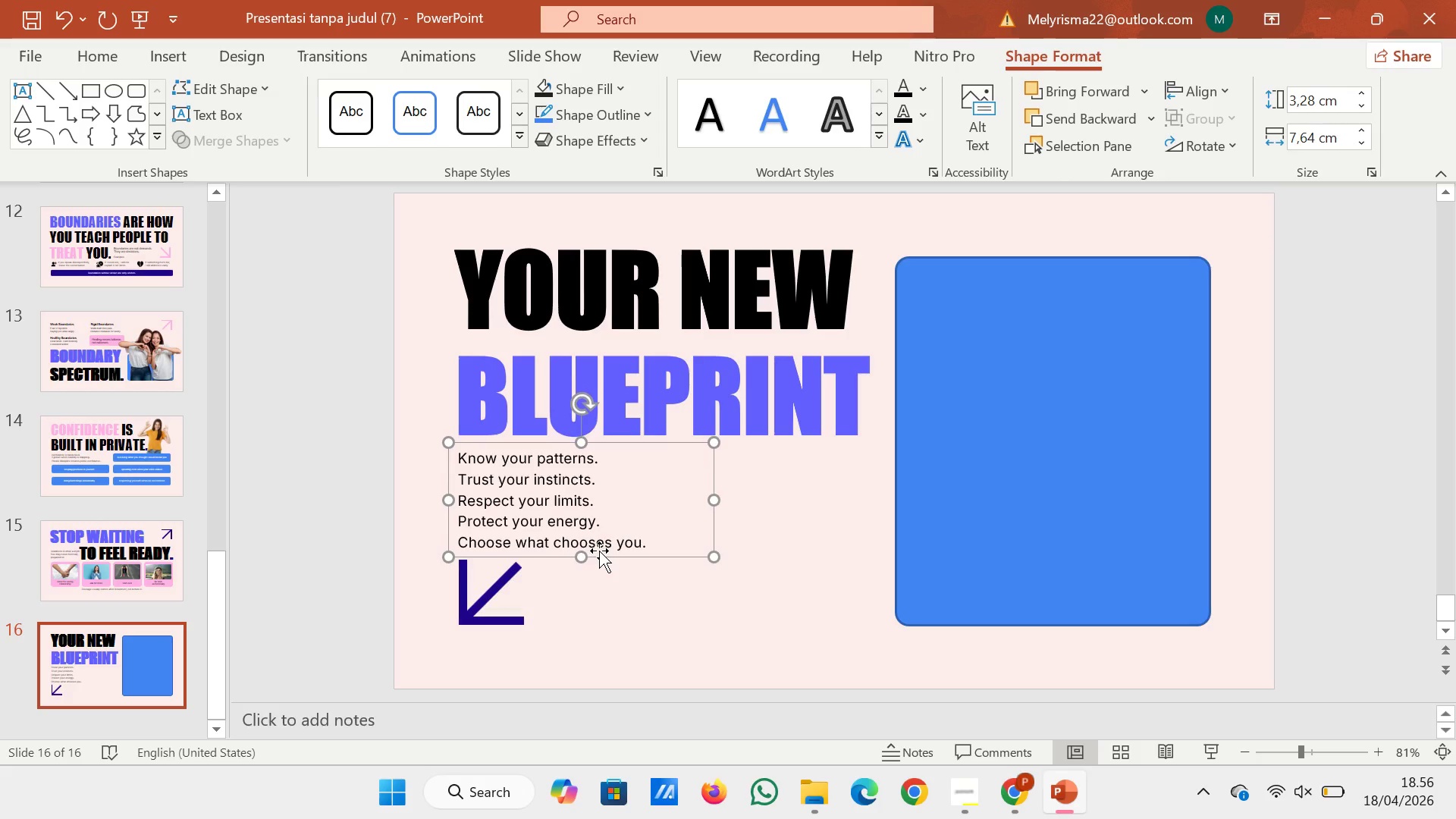 
key(ArrowDown)
 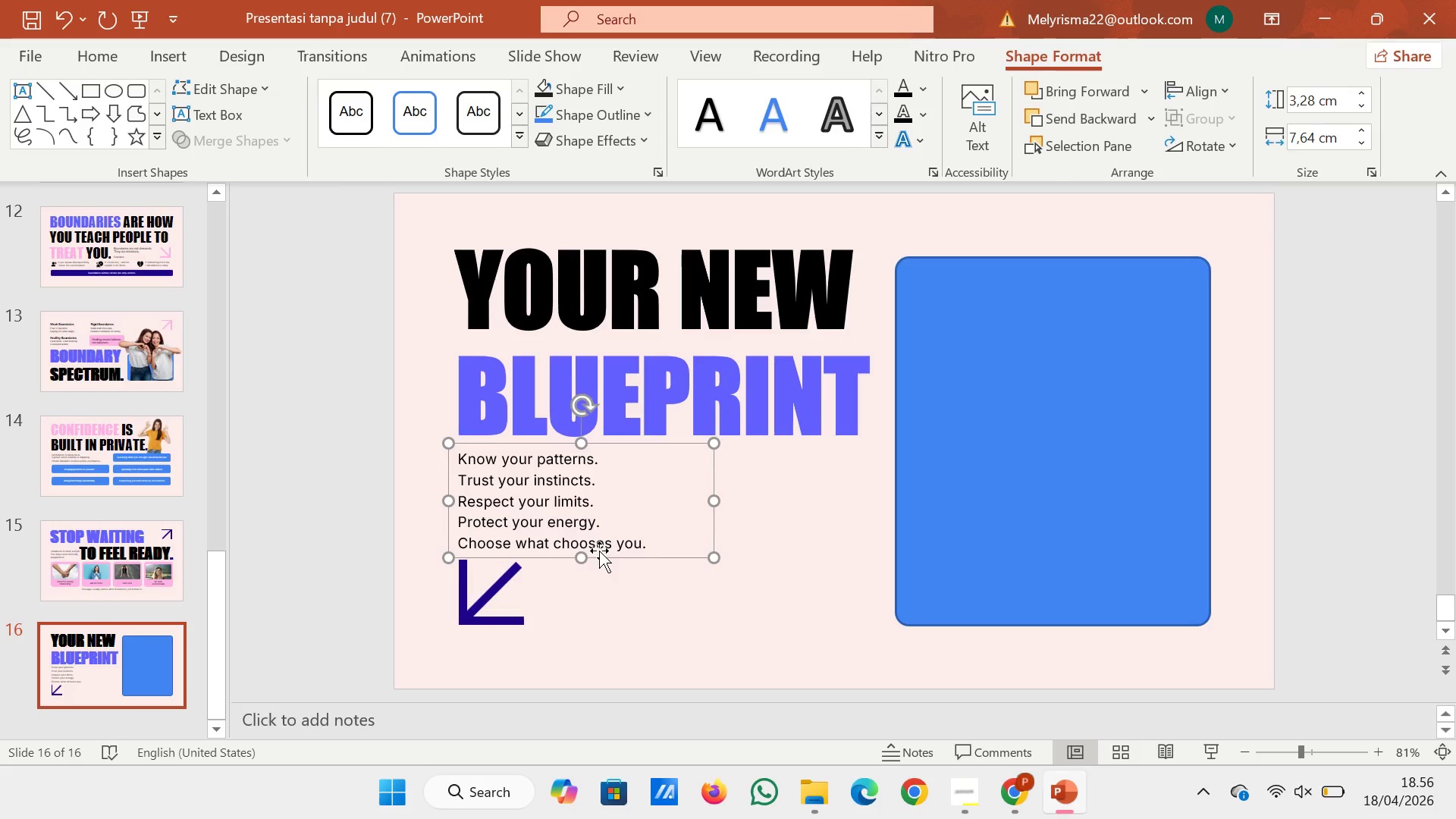 
key(ArrowDown)
 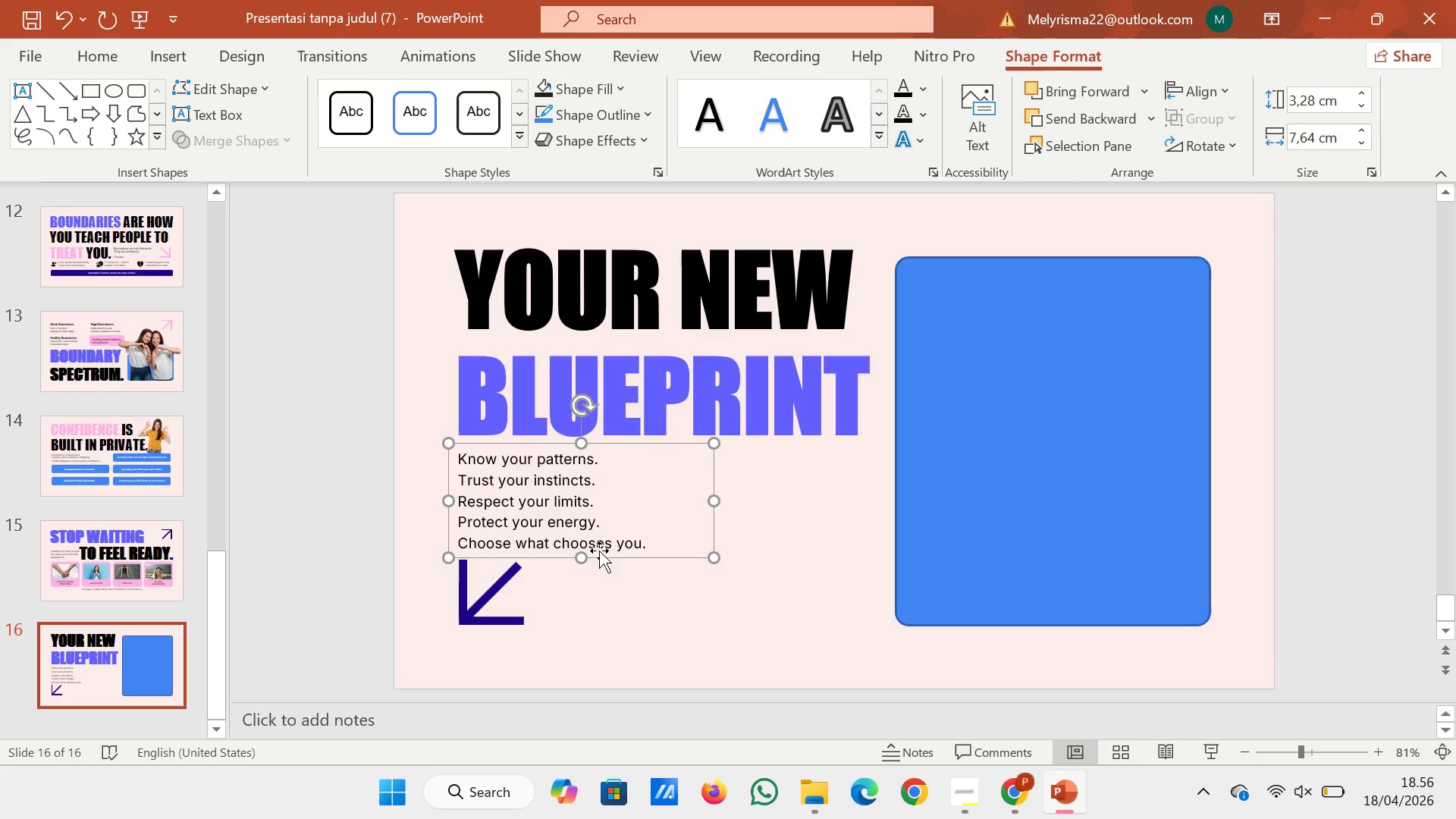 
key(ArrowDown)
 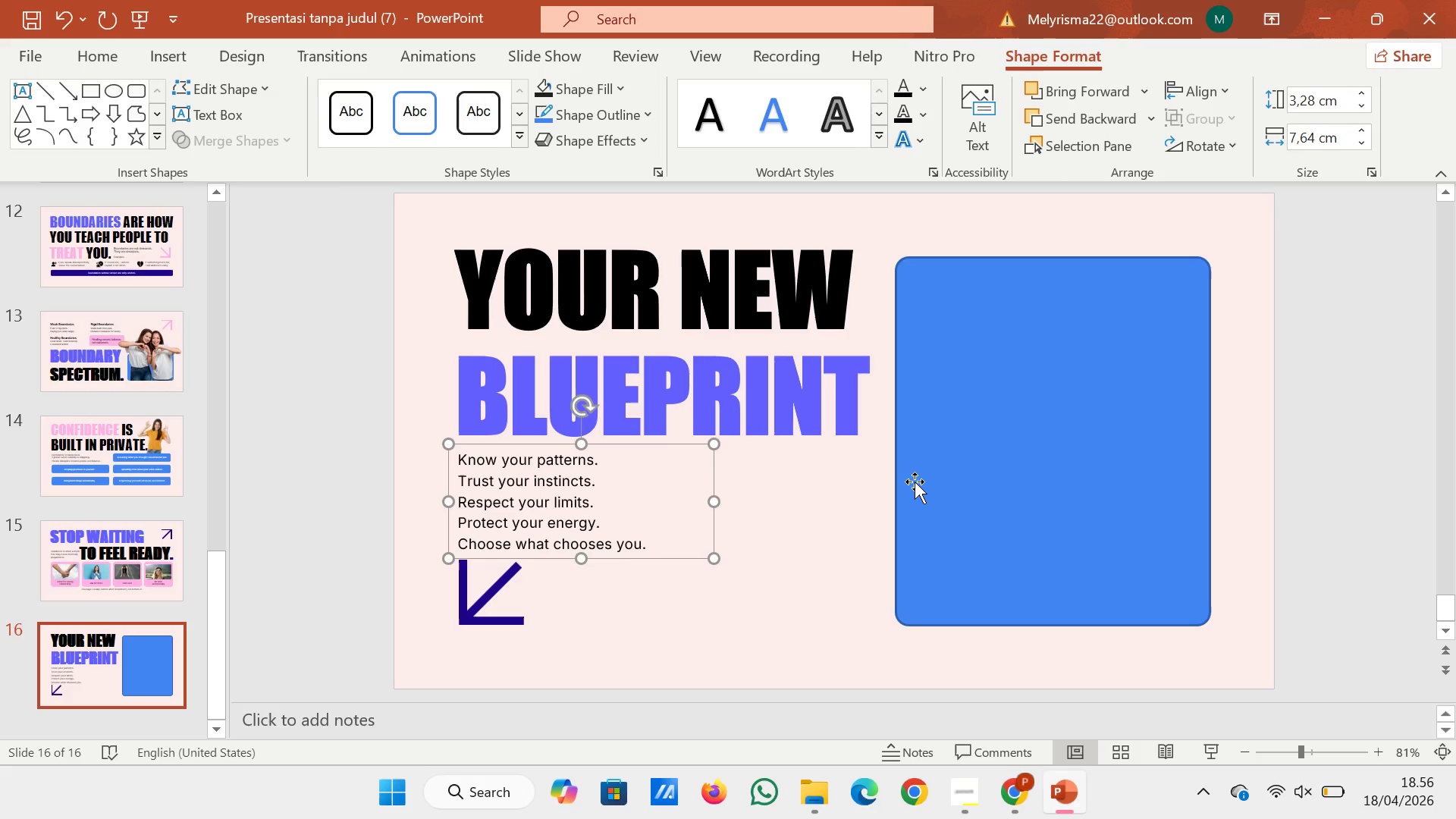 
wait(7.44)
 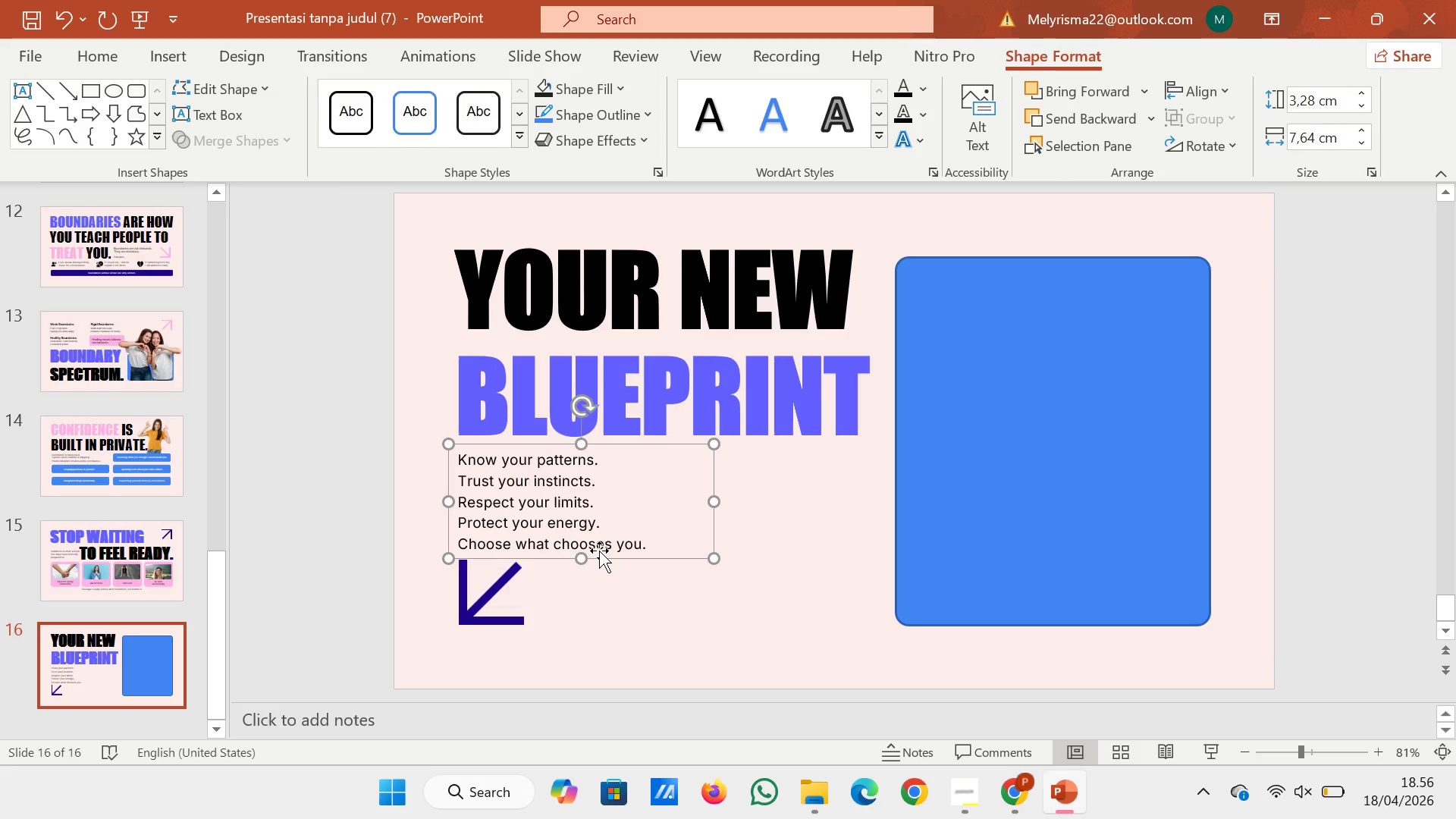 
left_click([764, 602])
 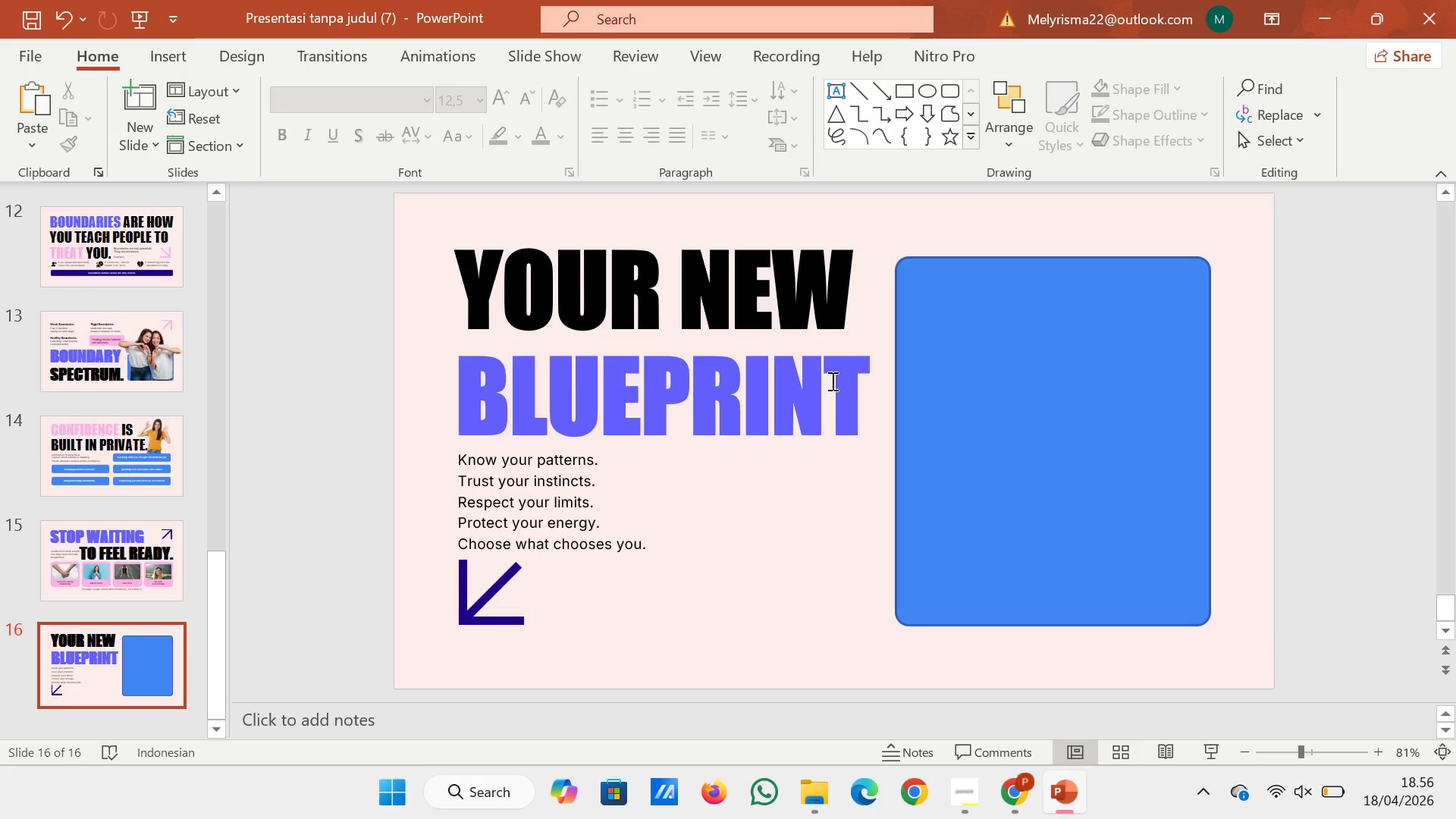 
left_click([996, 374])
 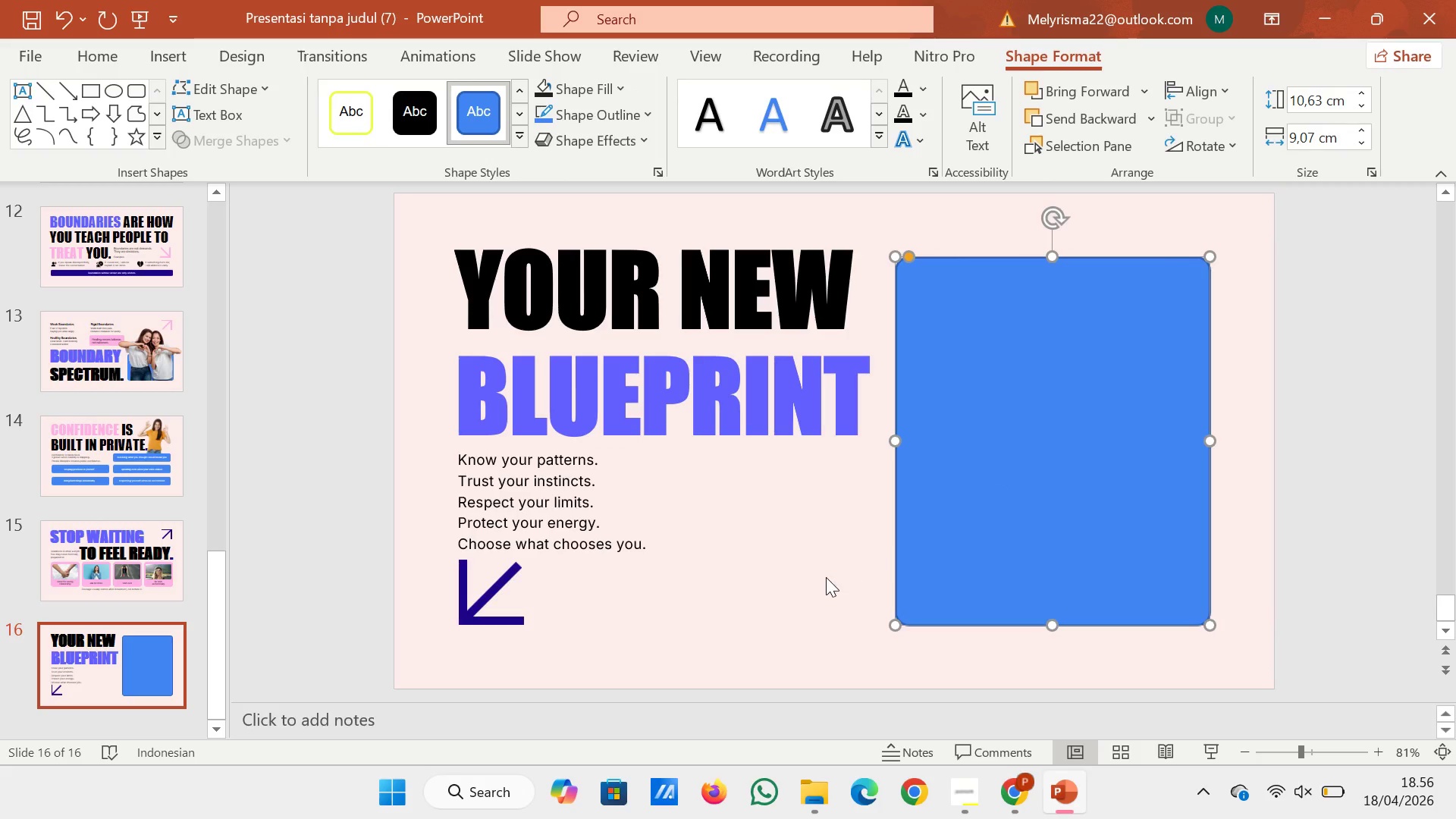 
left_click([825, 578])
 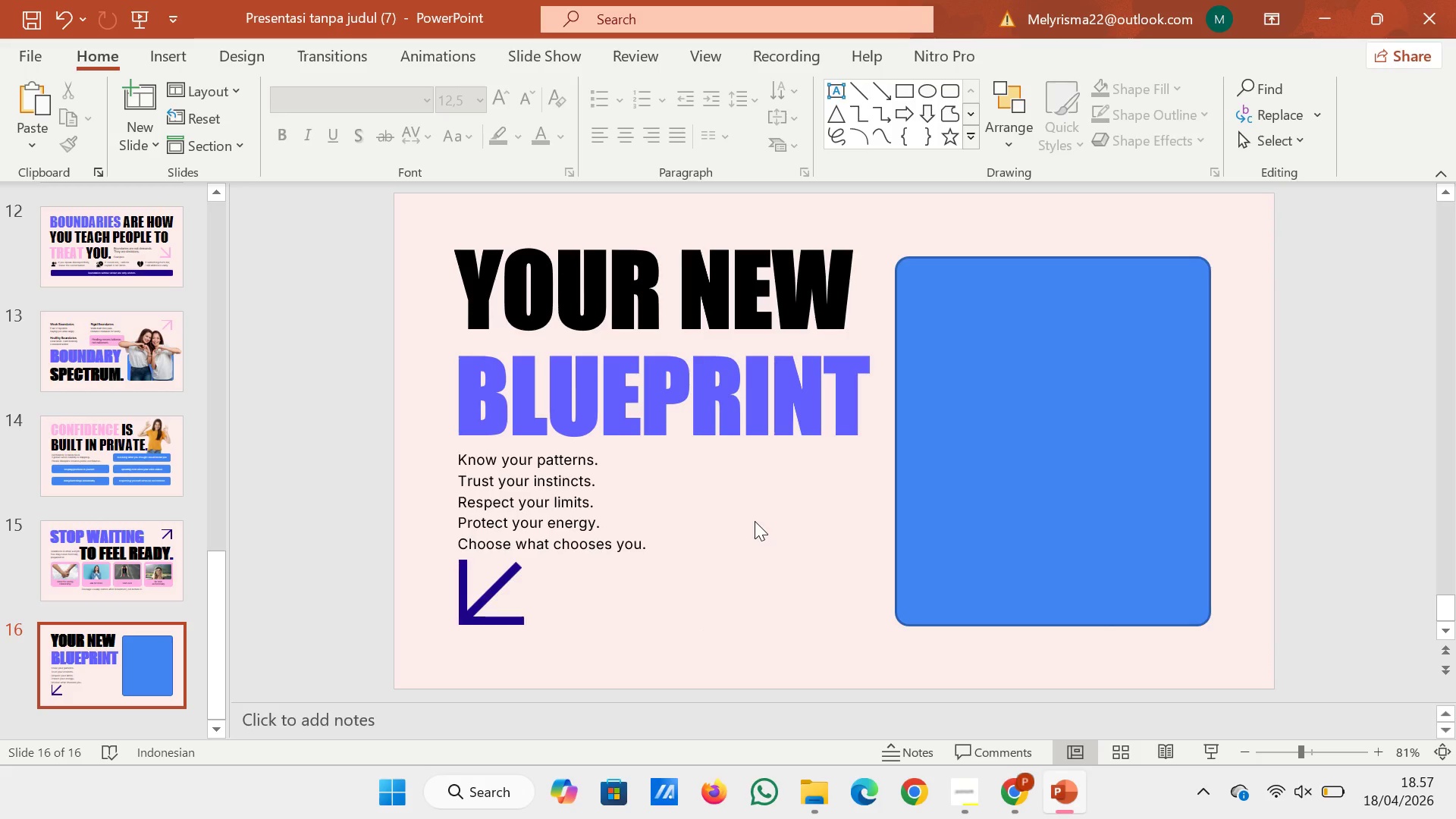 
wait(25.75)
 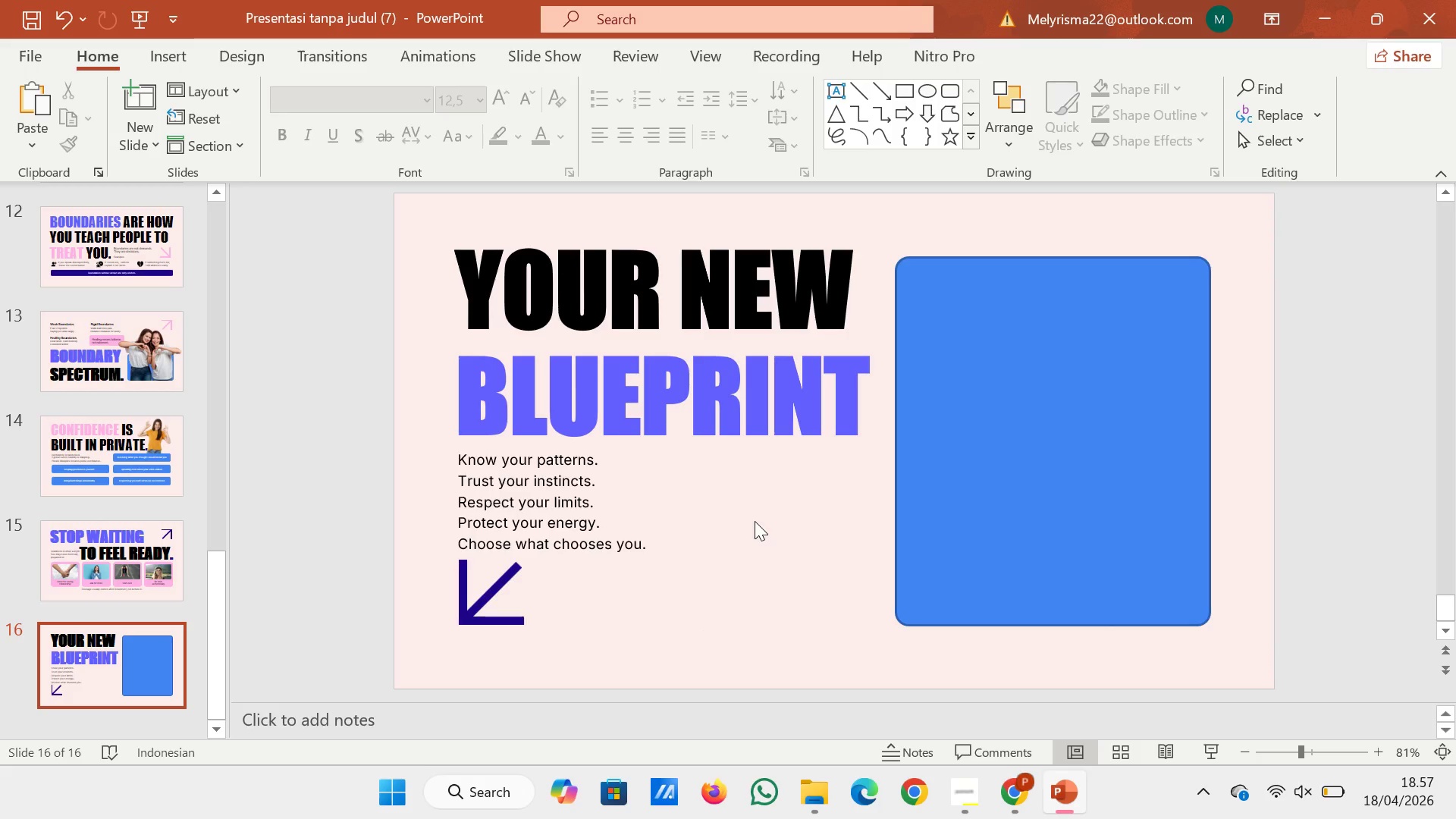 
left_click([949, 101])
 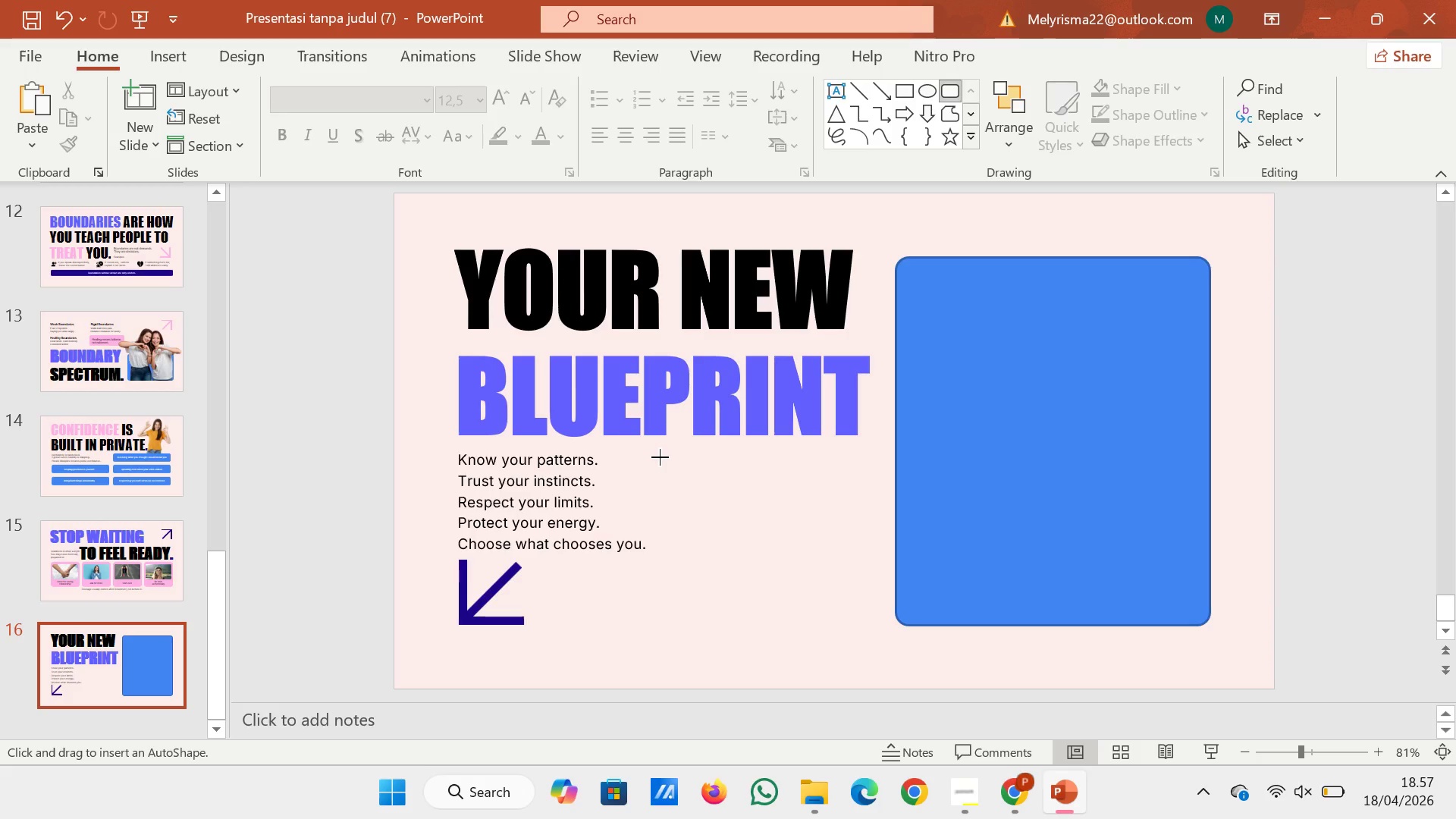 
left_click_drag(start_coordinate=[660, 457], to_coordinate=[869, 625])
 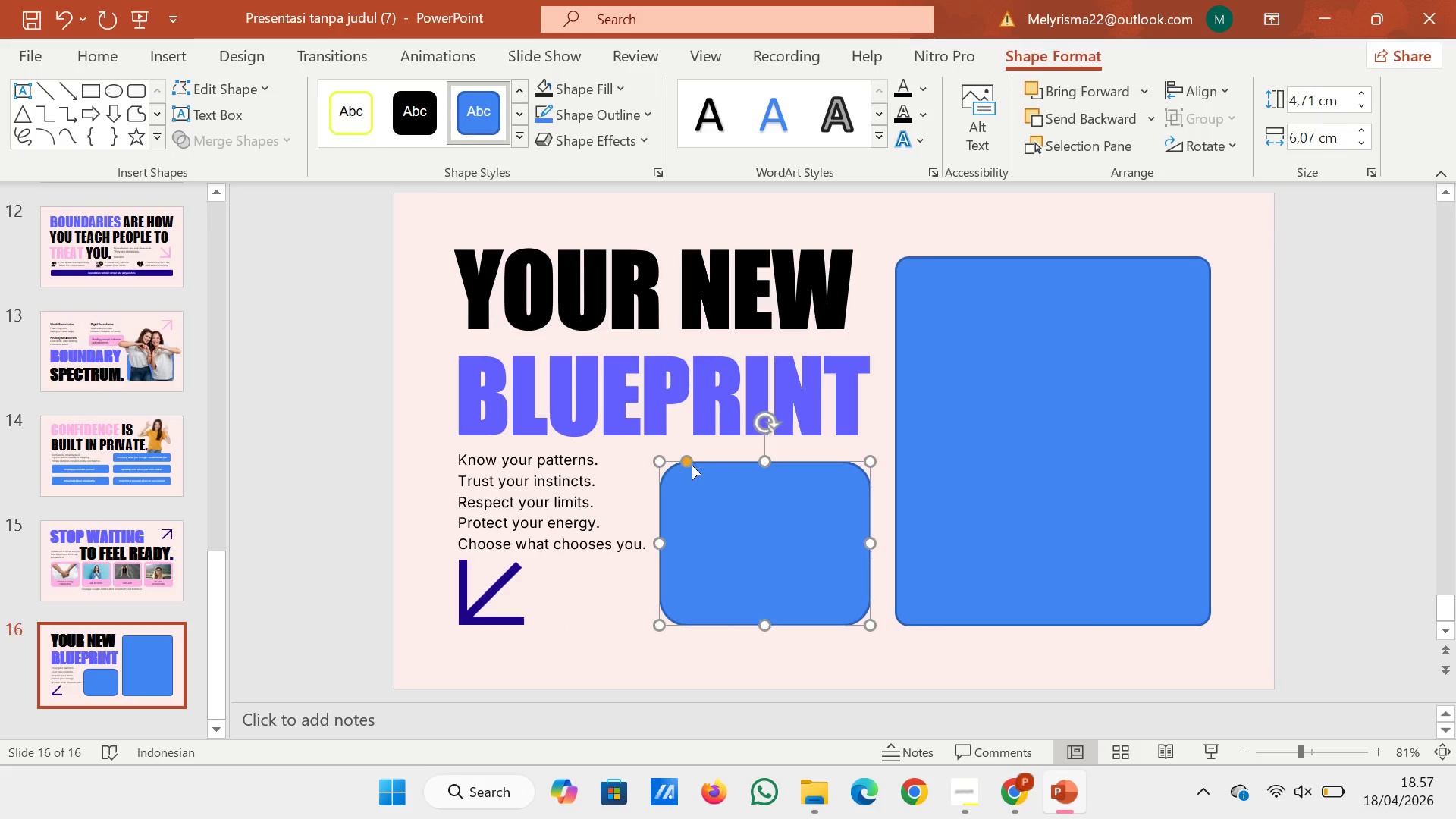 
left_click_drag(start_coordinate=[686, 465], to_coordinate=[672, 465])
 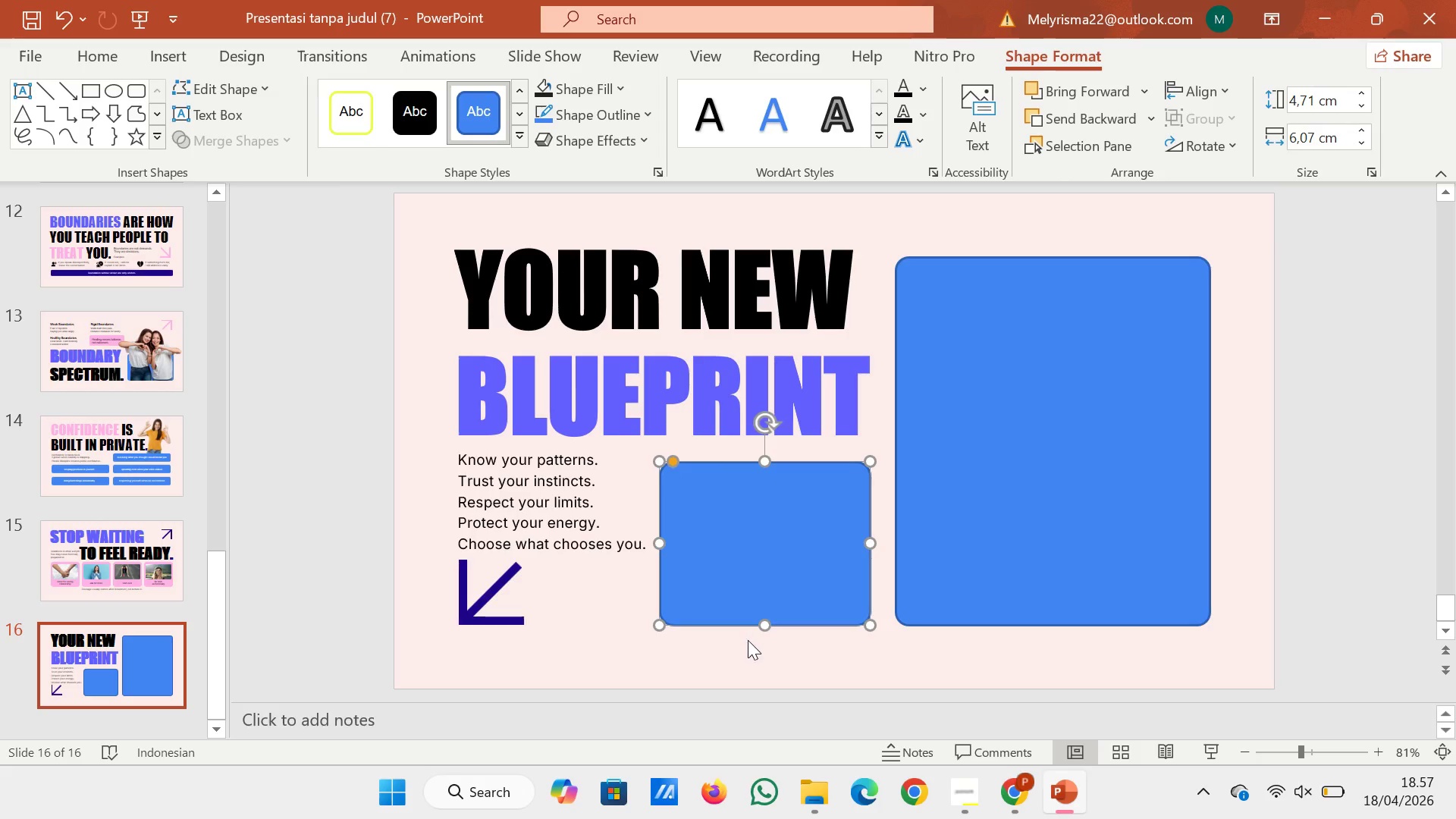 
left_click([754, 664])
 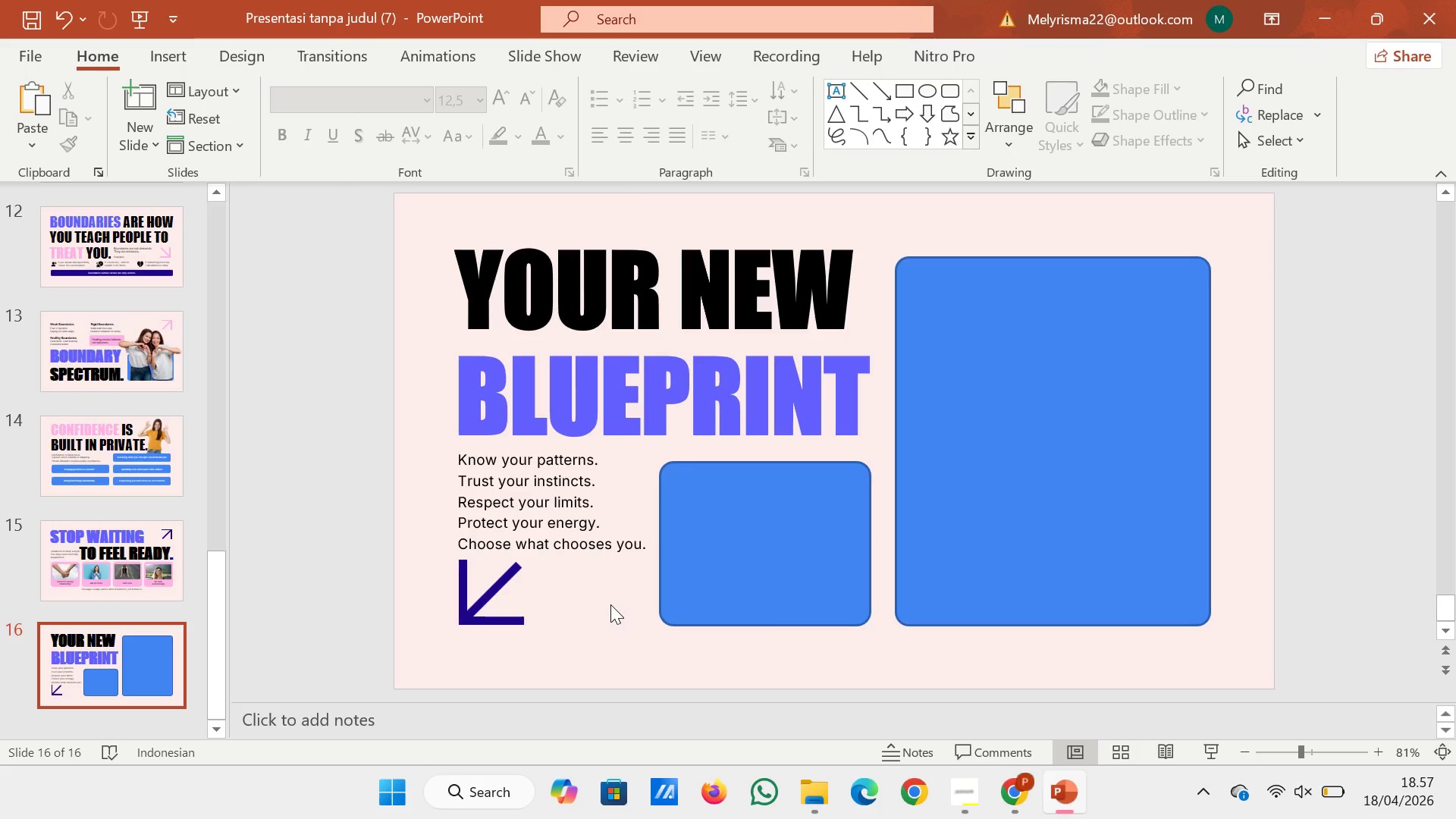 
wait(7.42)
 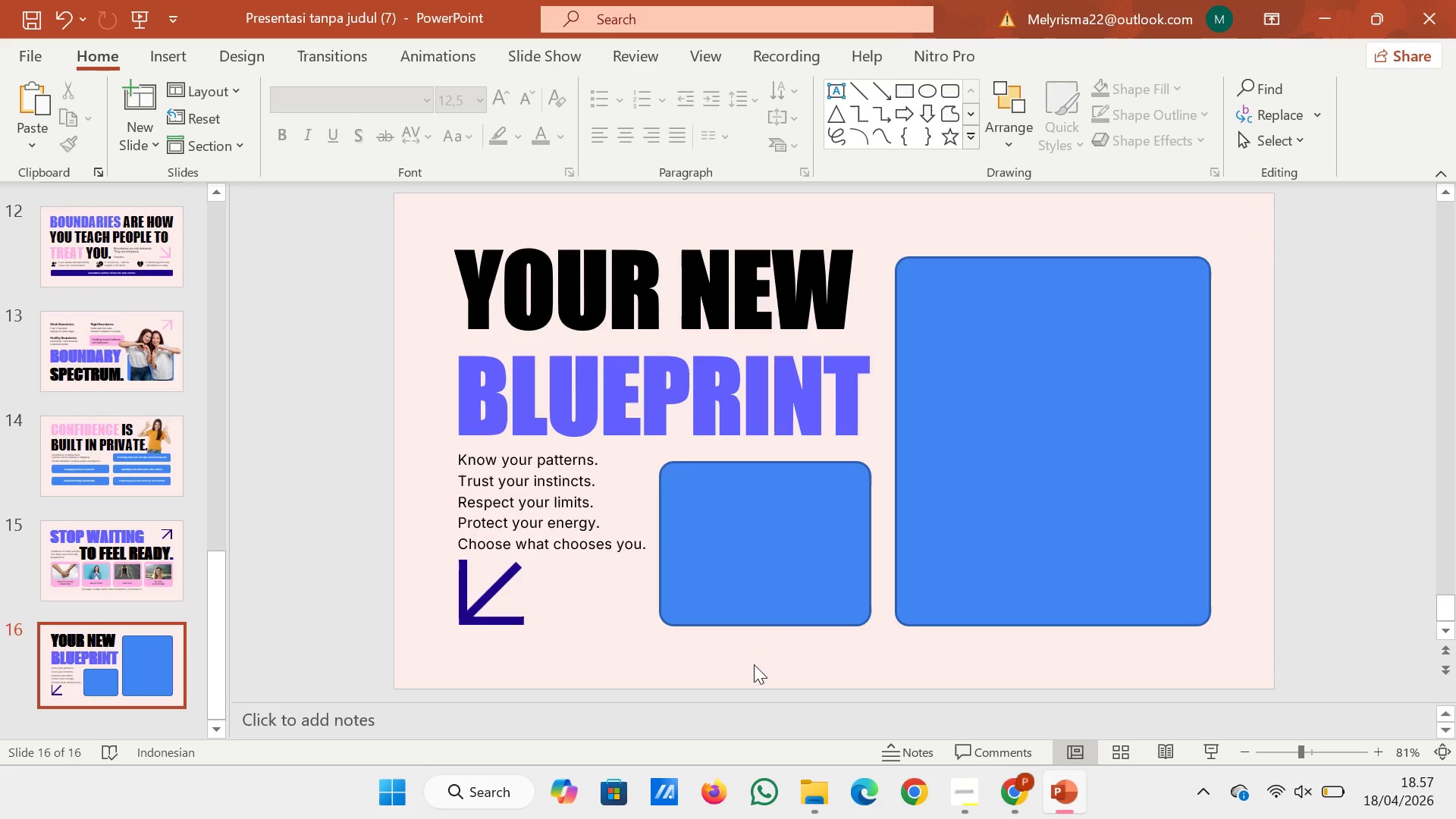 
left_click([609, 559])
 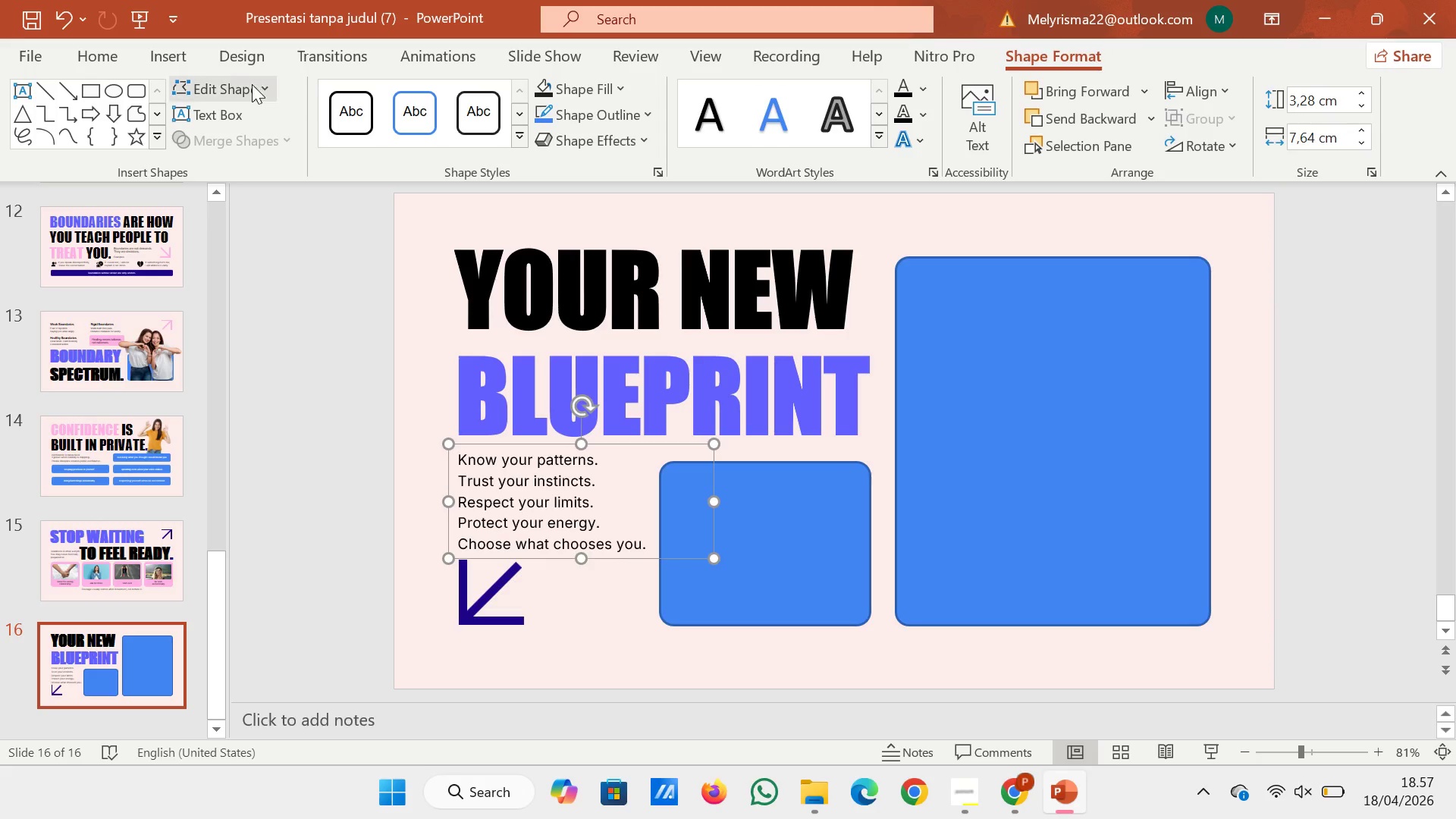 
left_click([120, 59])
 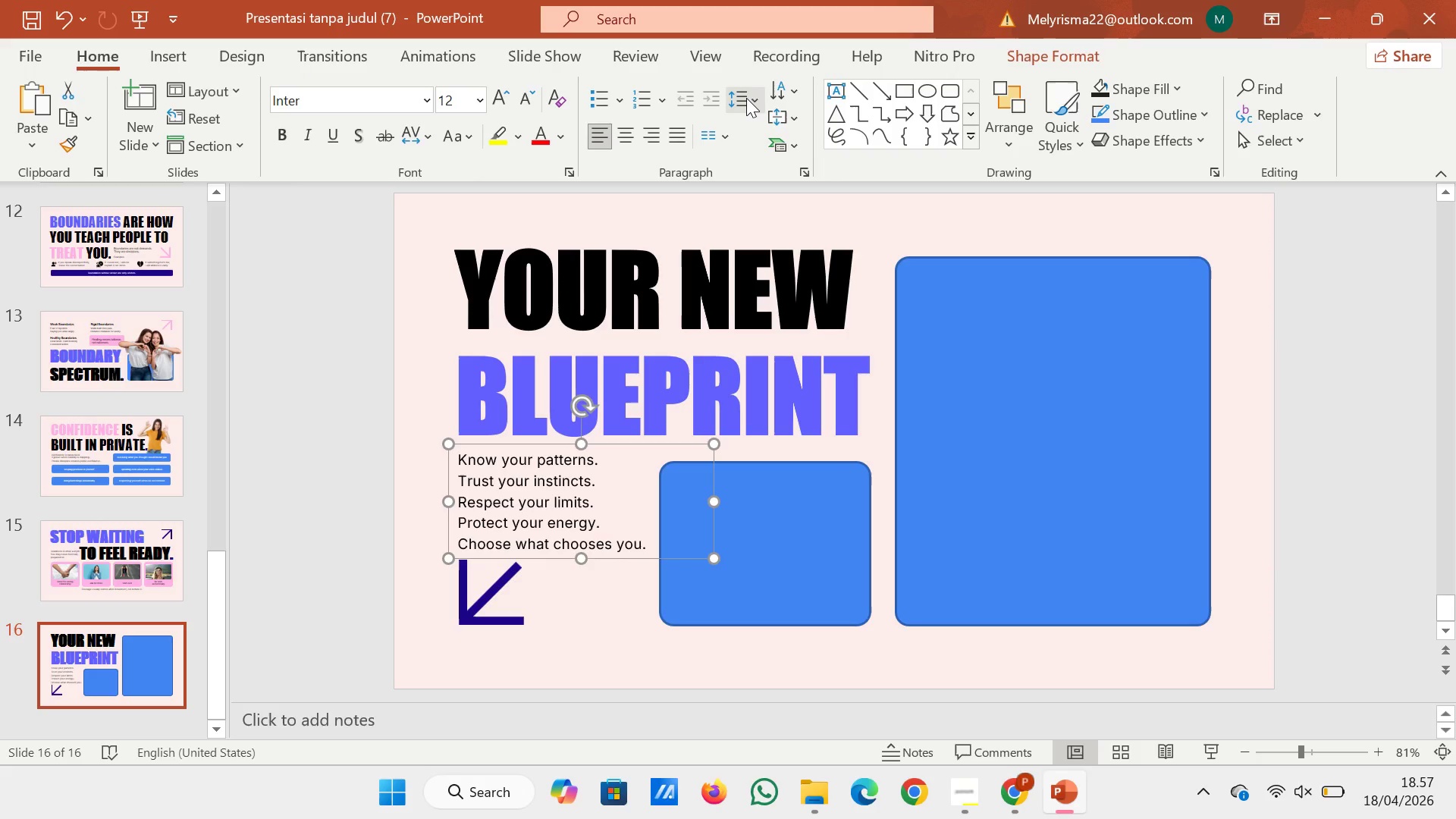 
left_click([746, 99])
 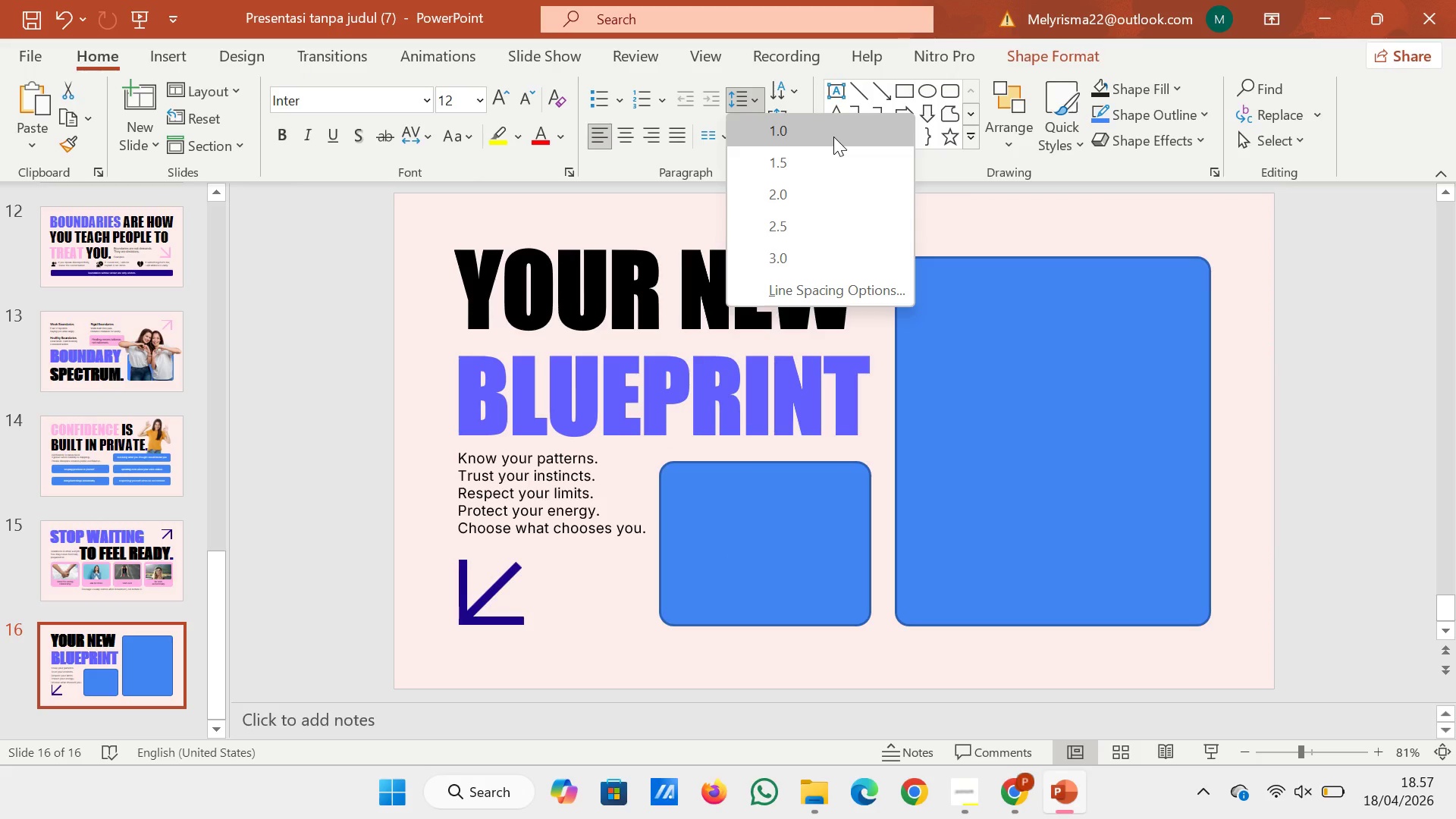 
left_click([833, 136])
 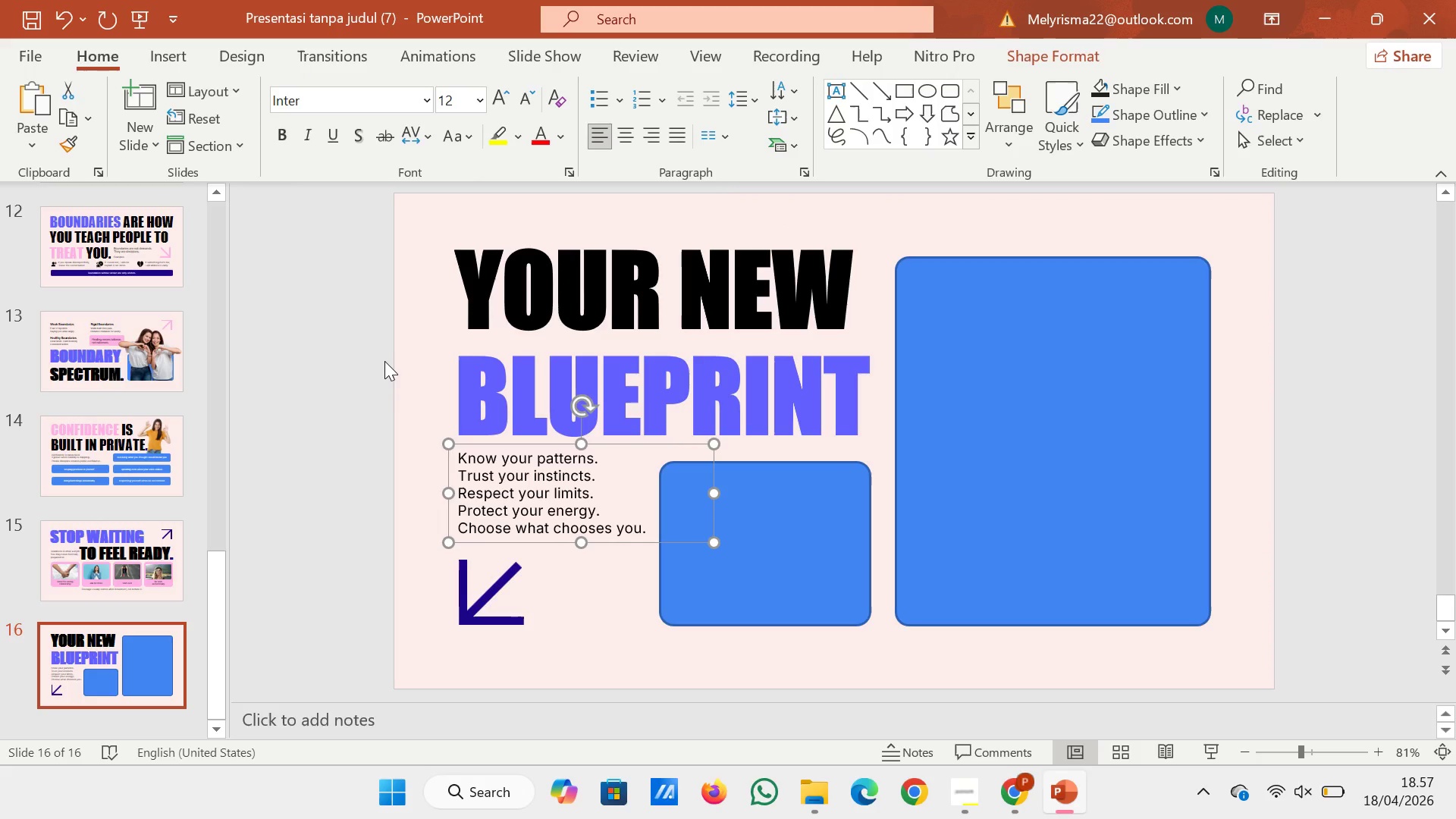 
left_click([384, 361])
 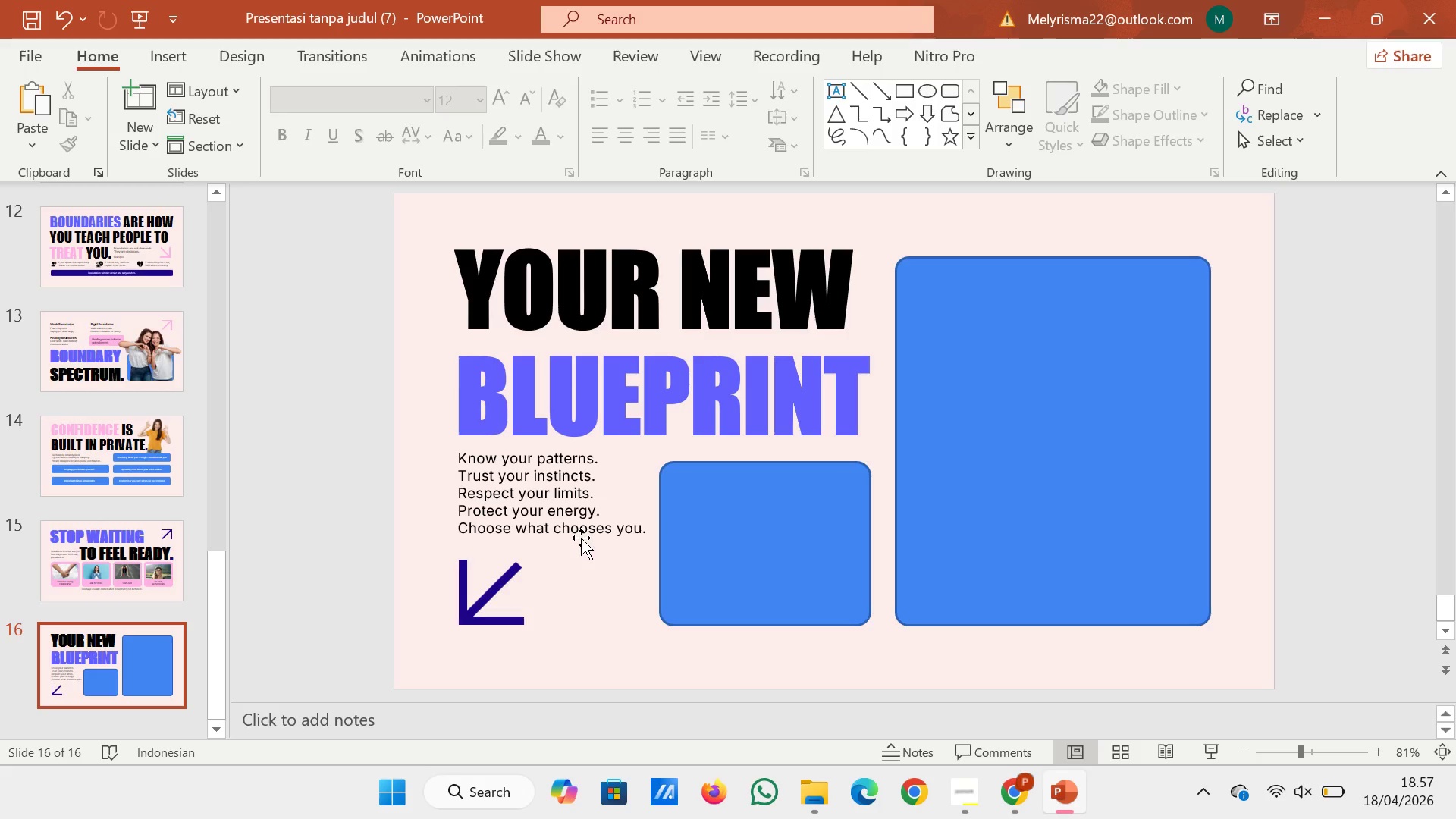 
left_click([581, 538])
 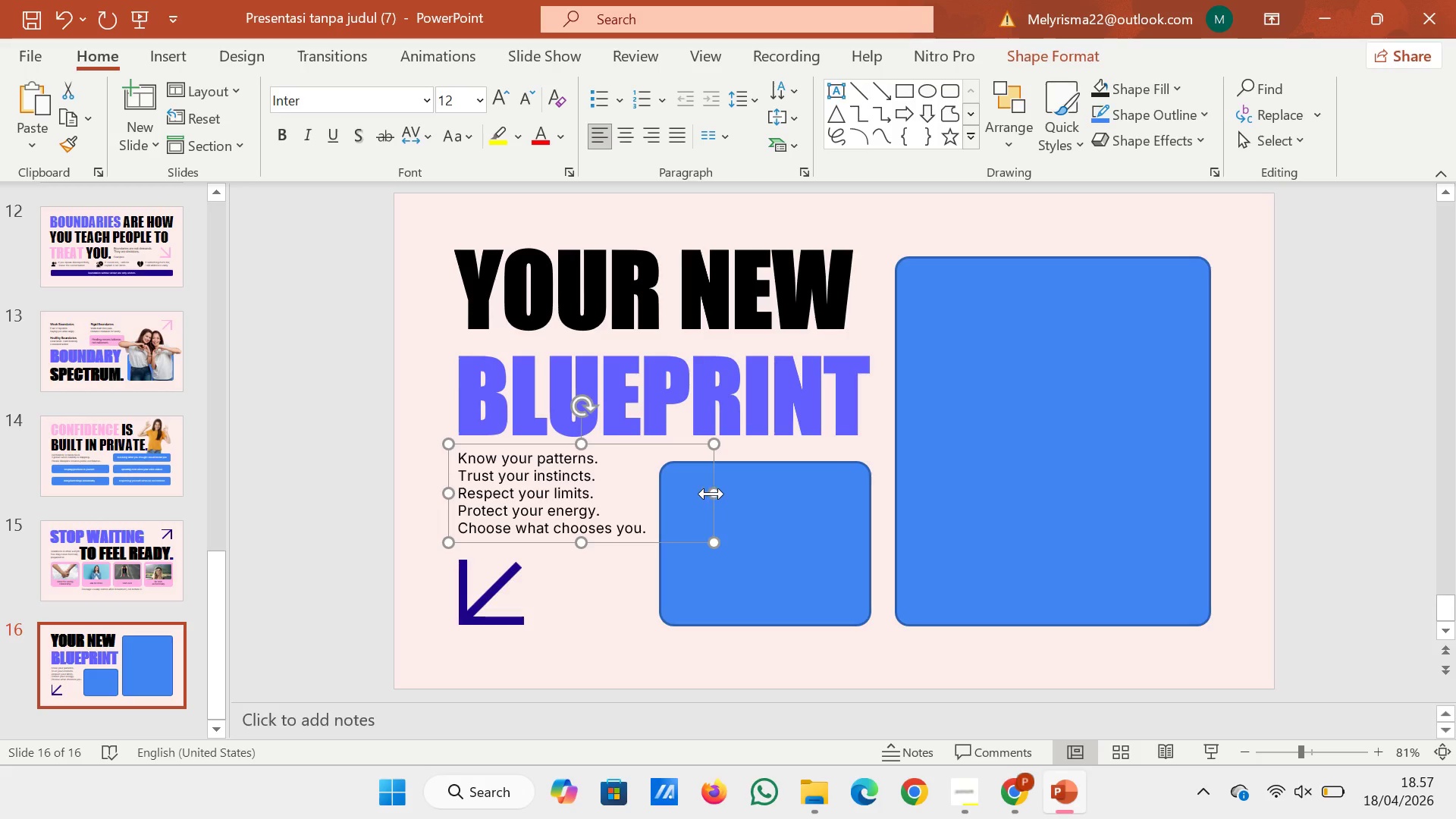 
left_click_drag(start_coordinate=[711, 492], to_coordinate=[659, 492])
 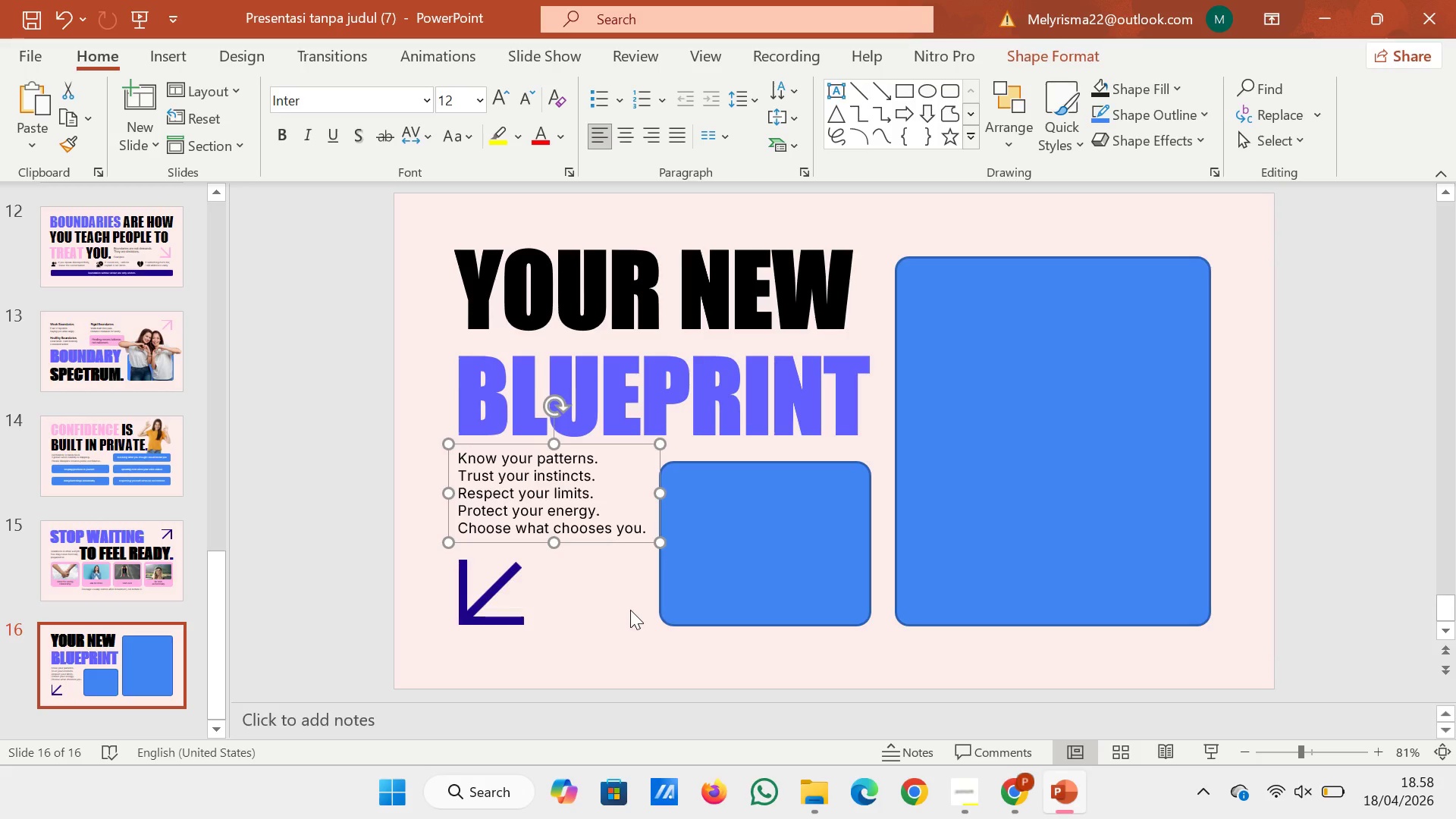 
left_click([630, 610])
 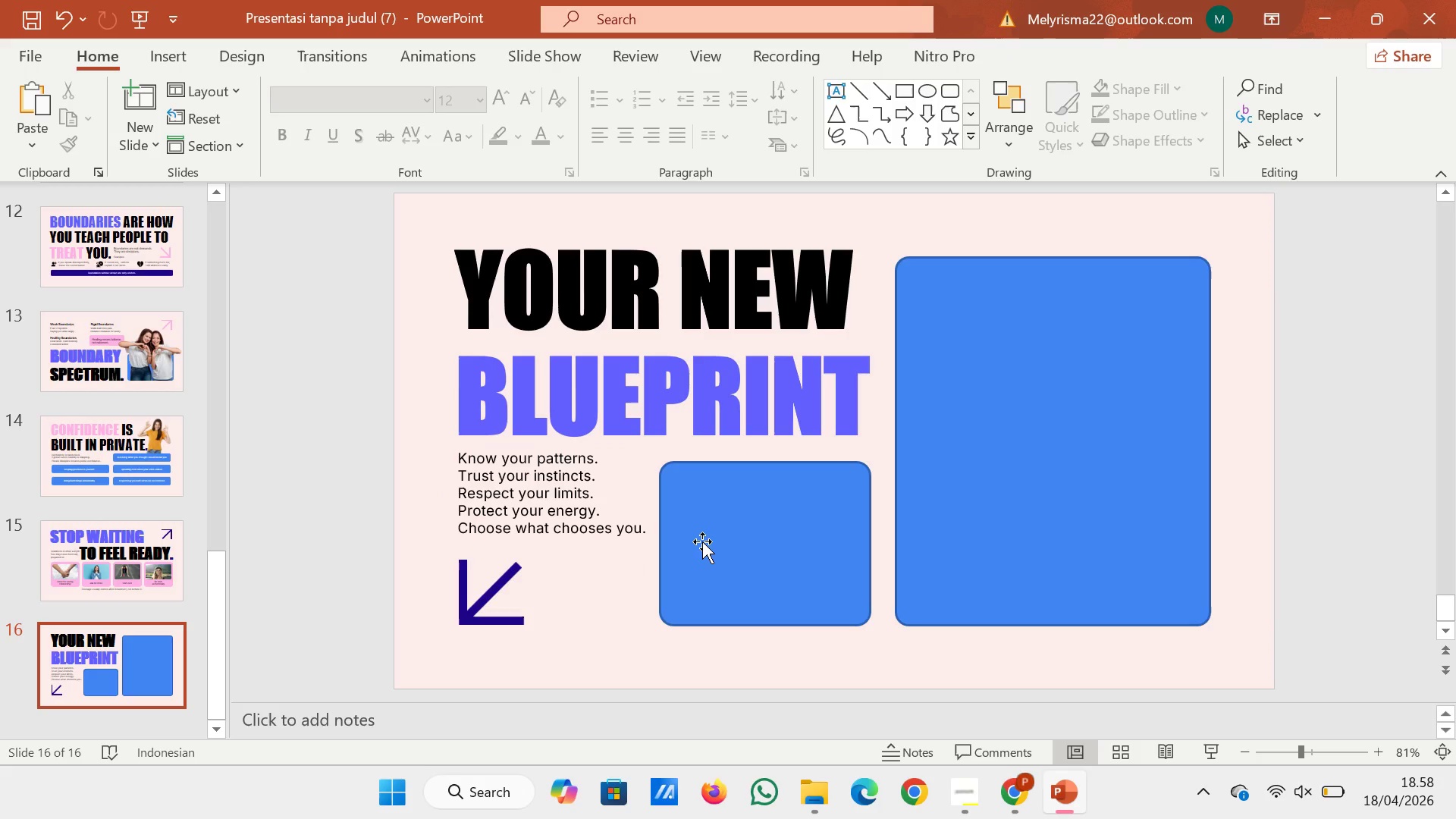 
left_click([645, 543])
 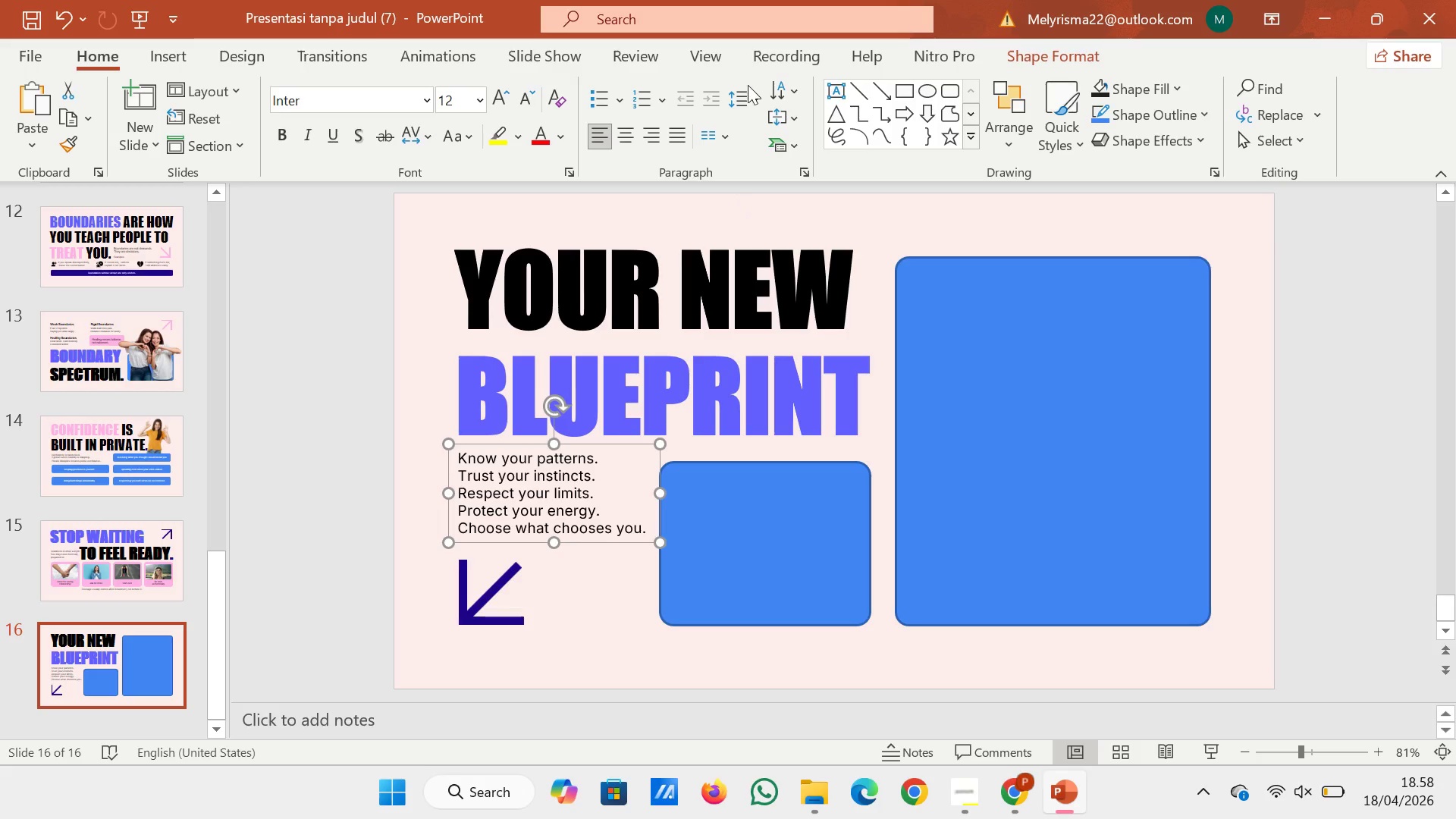 
left_click([748, 89])
 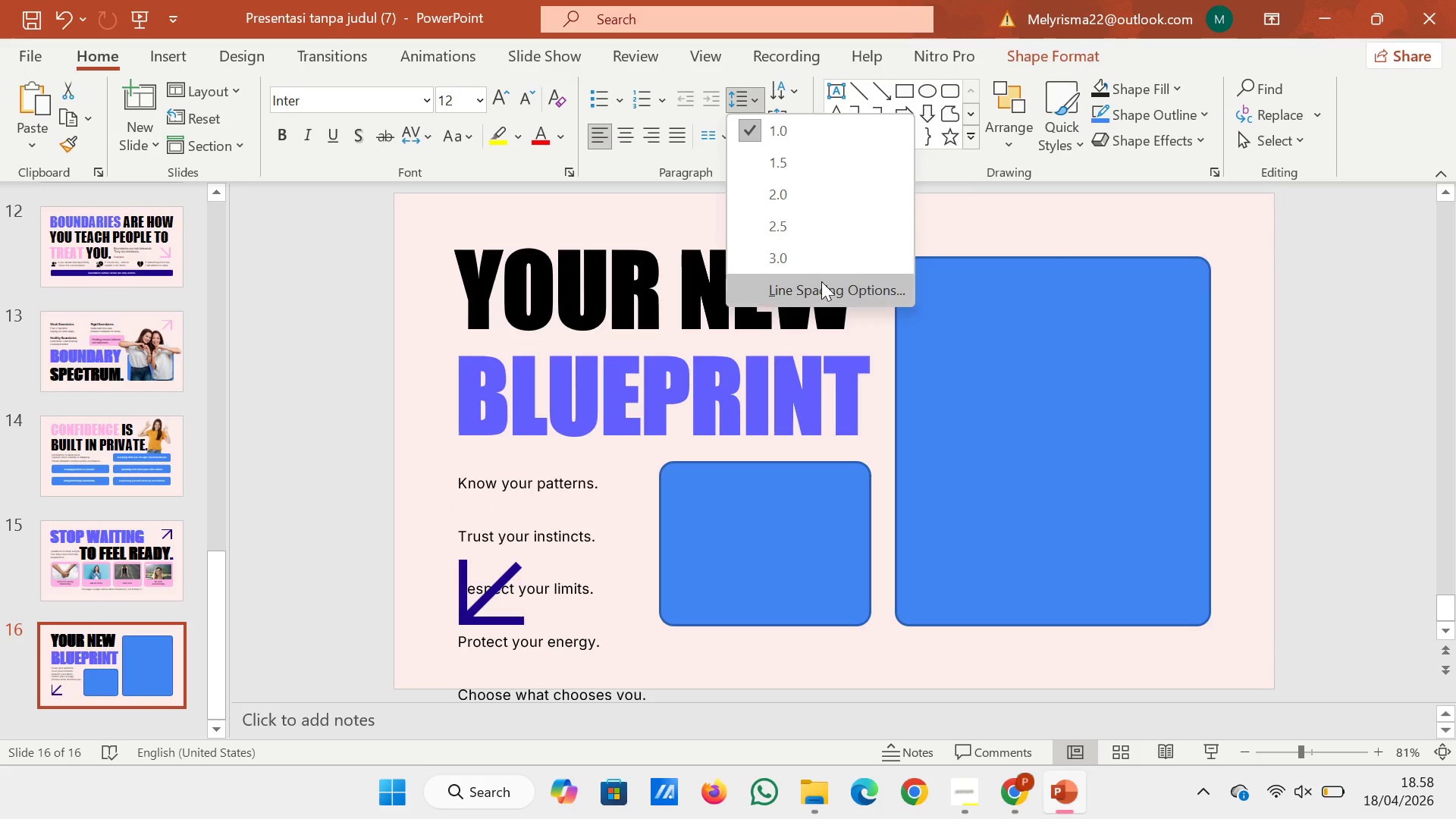 
left_click([824, 288])
 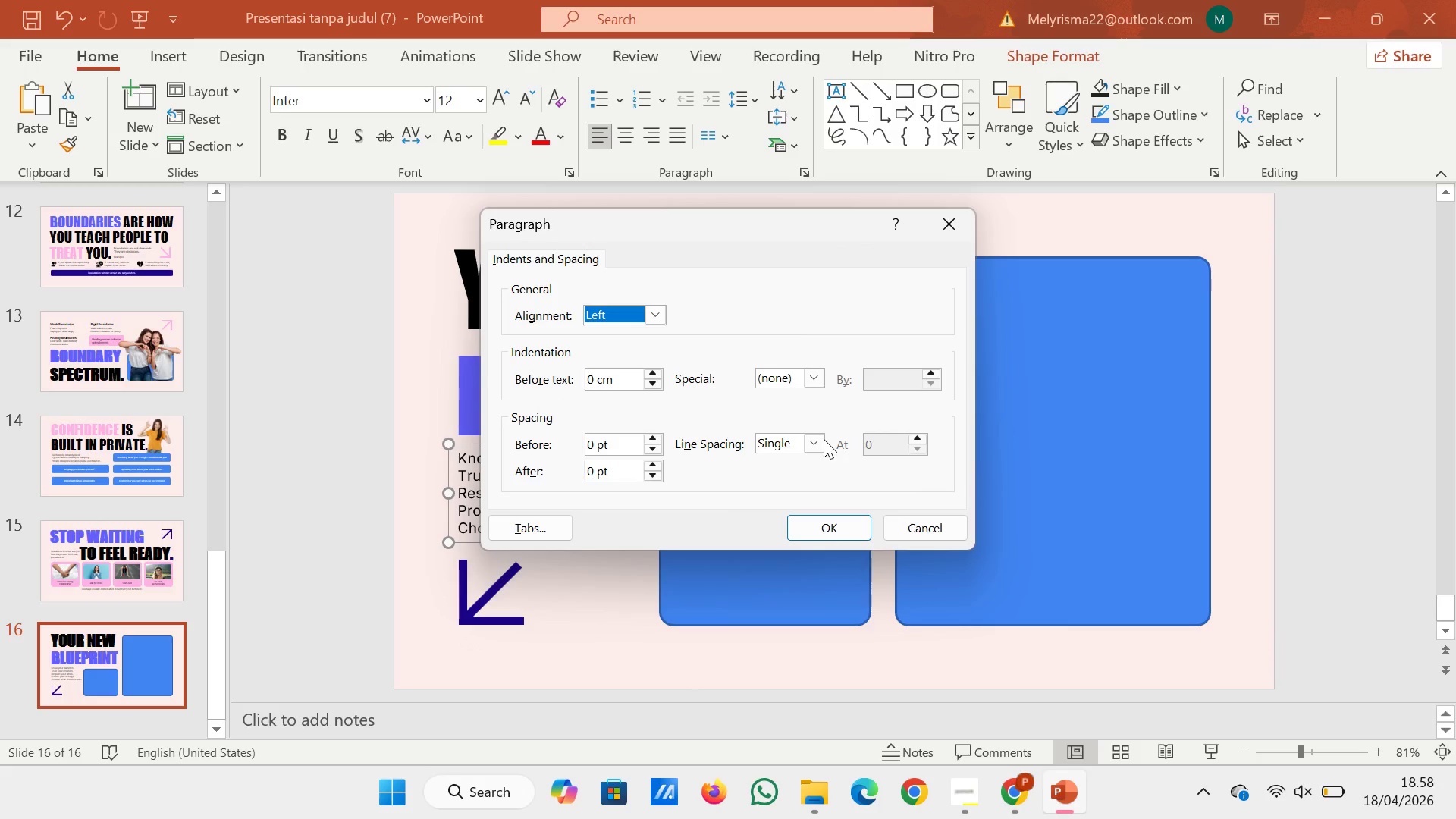 
left_click([817, 439])
 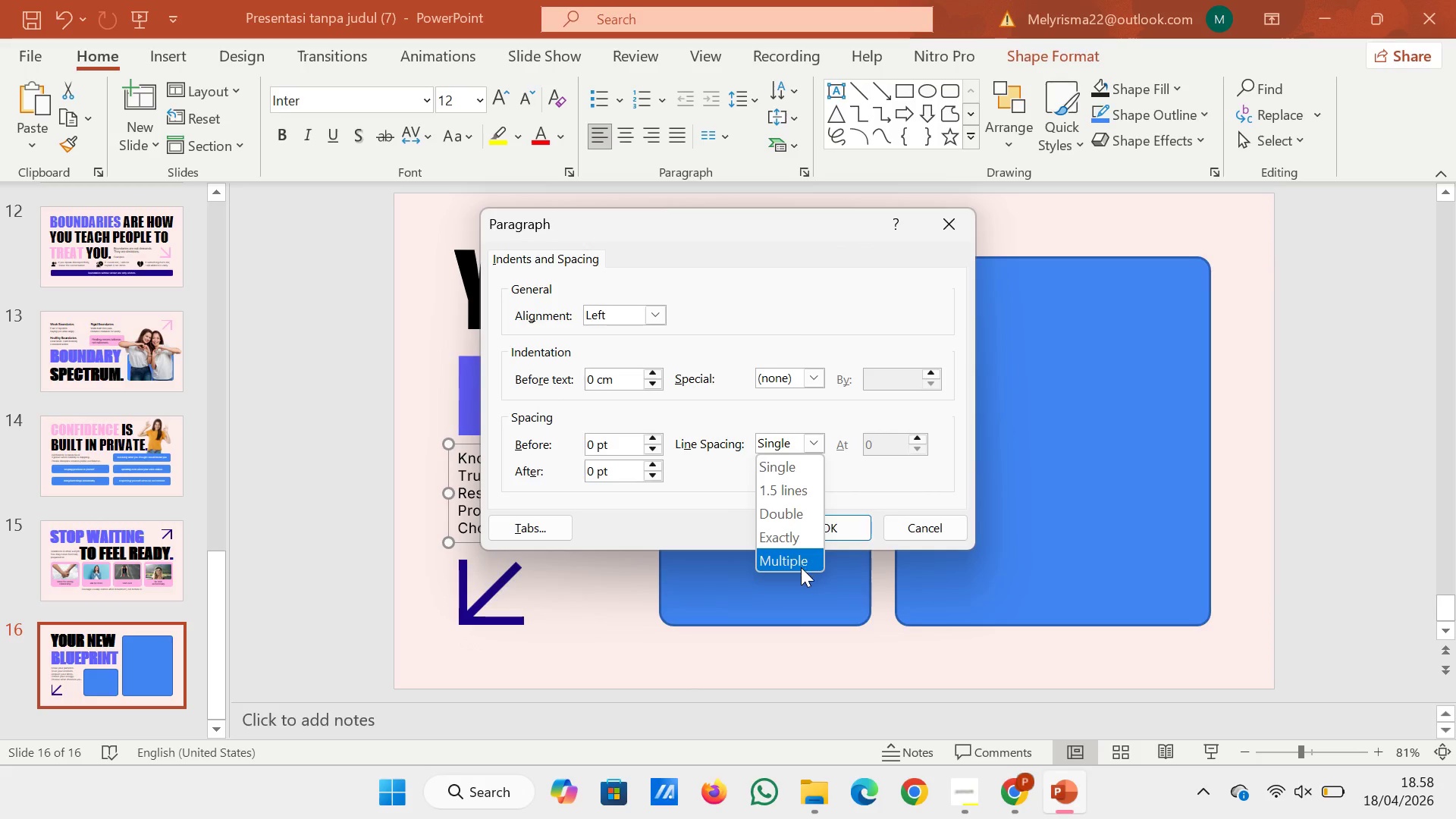 
left_click([801, 567])
 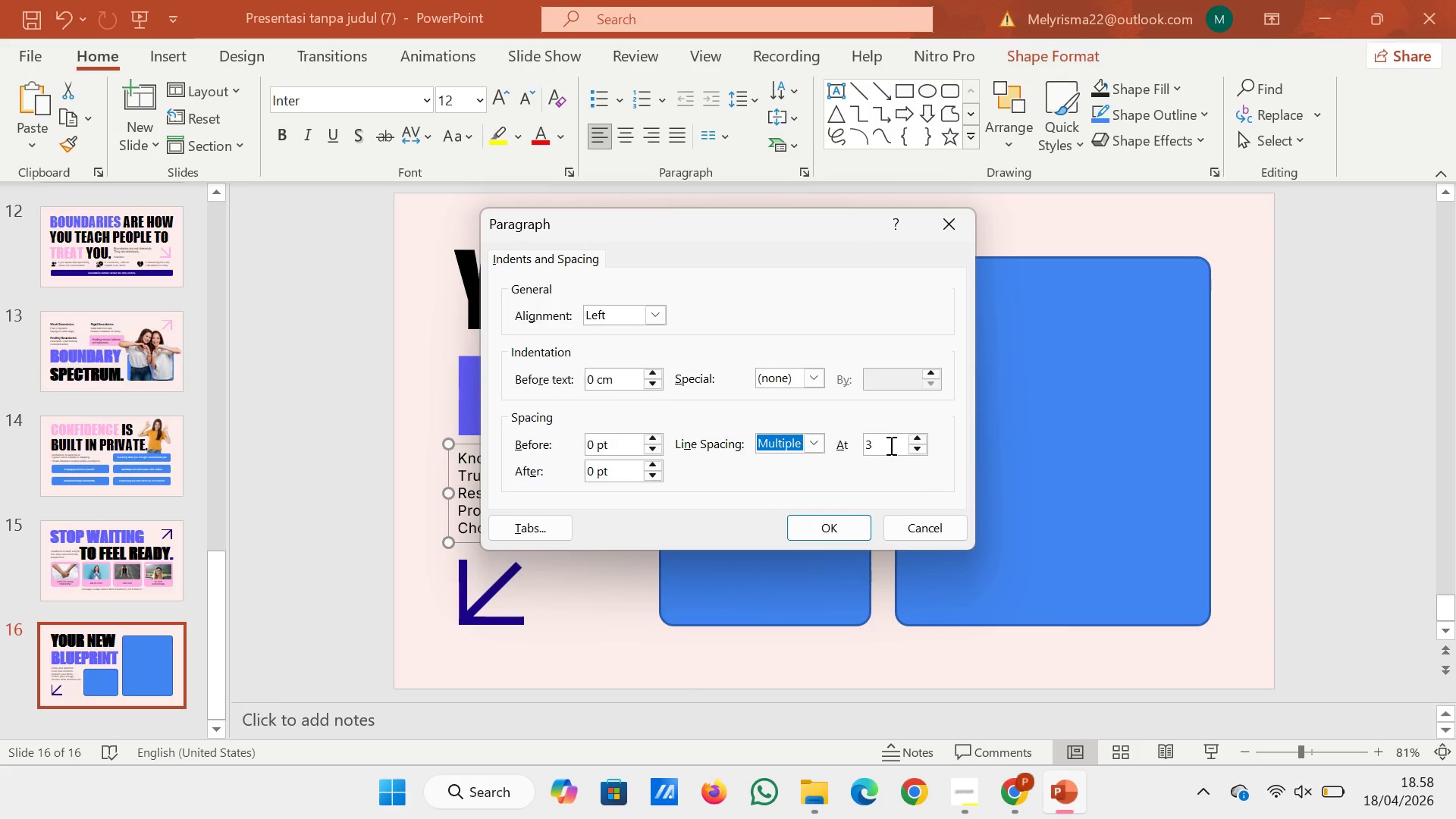 
left_click([890, 441])
 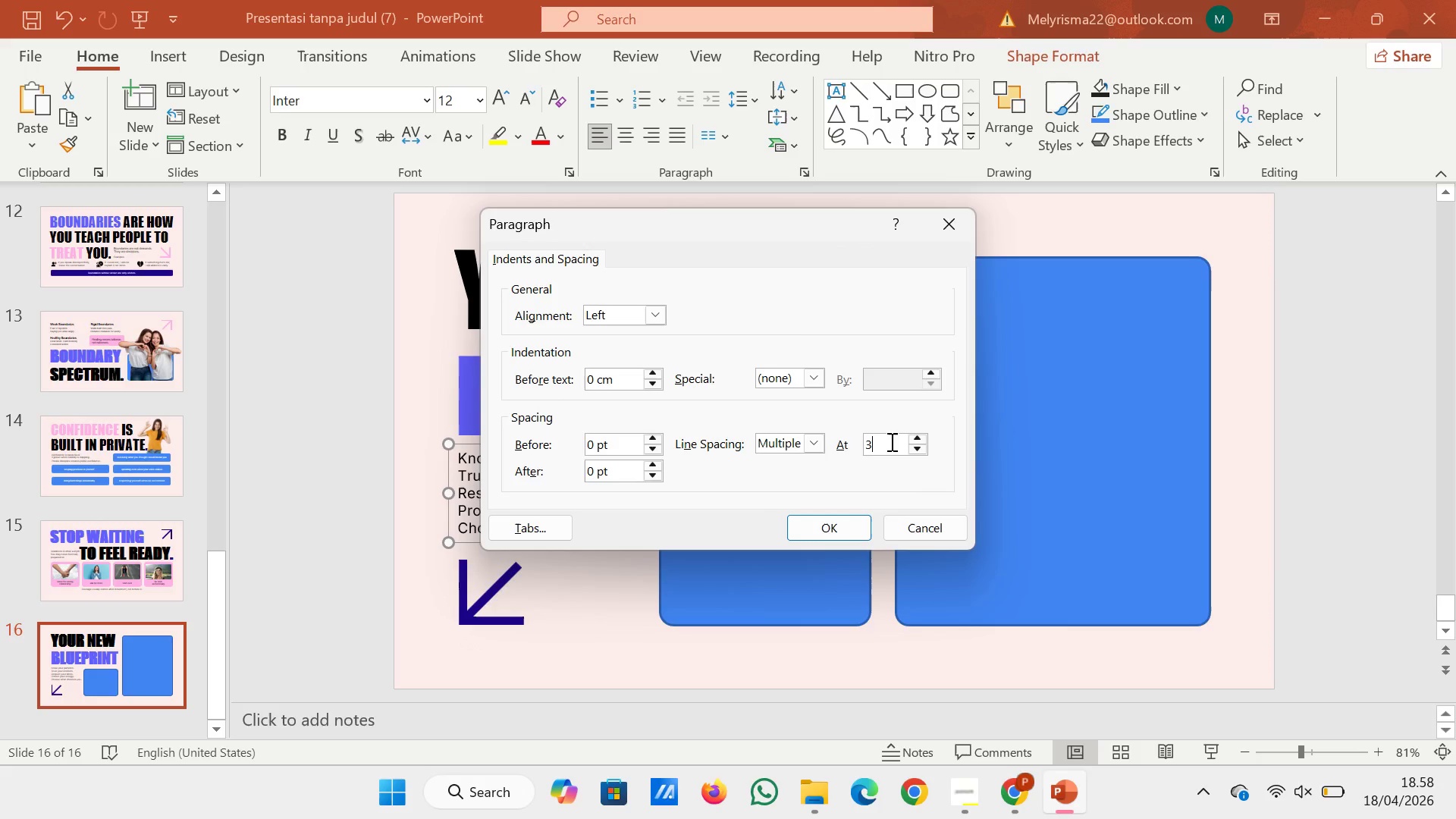 
key(Backspace)
 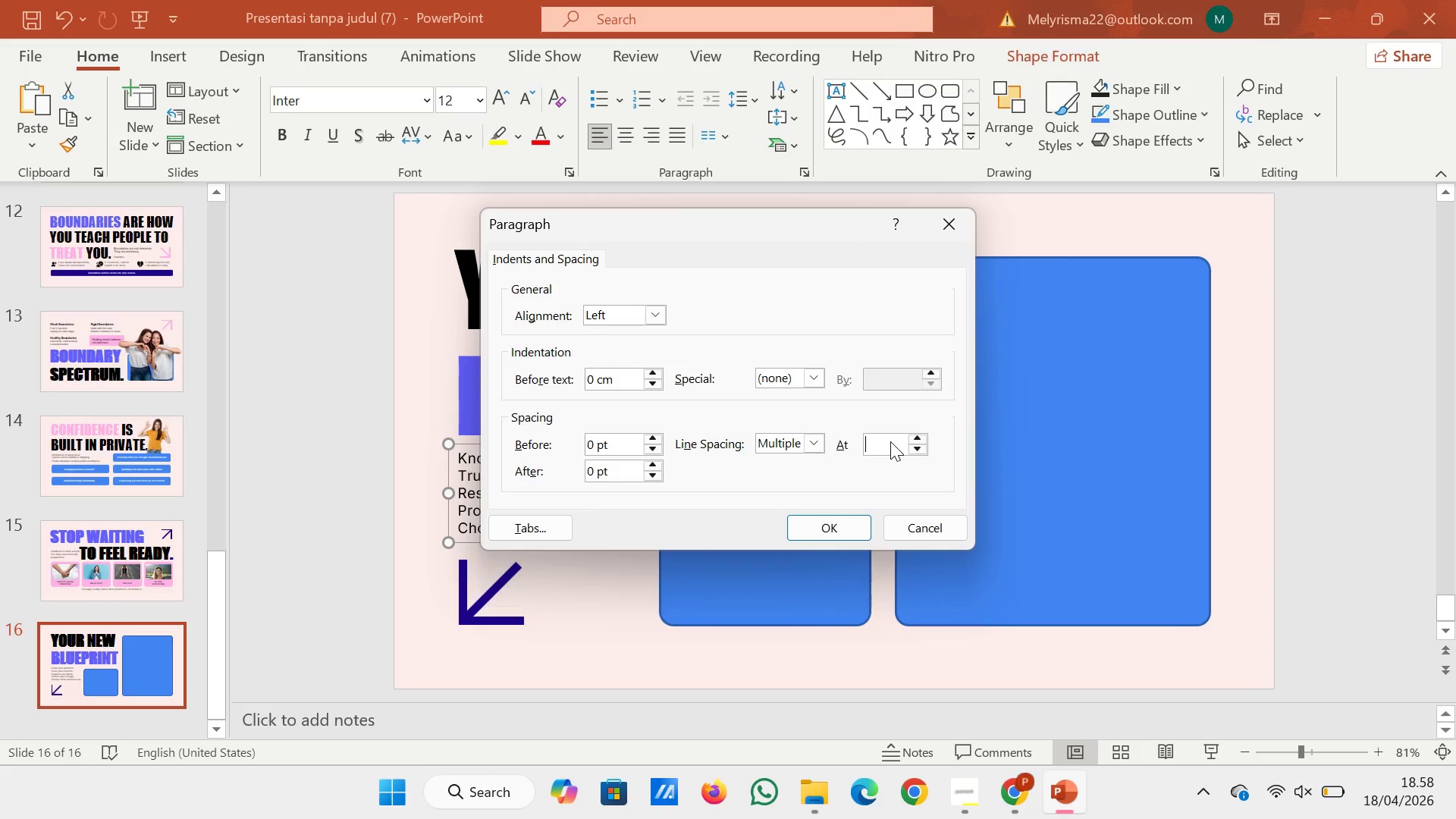 
key(1)
 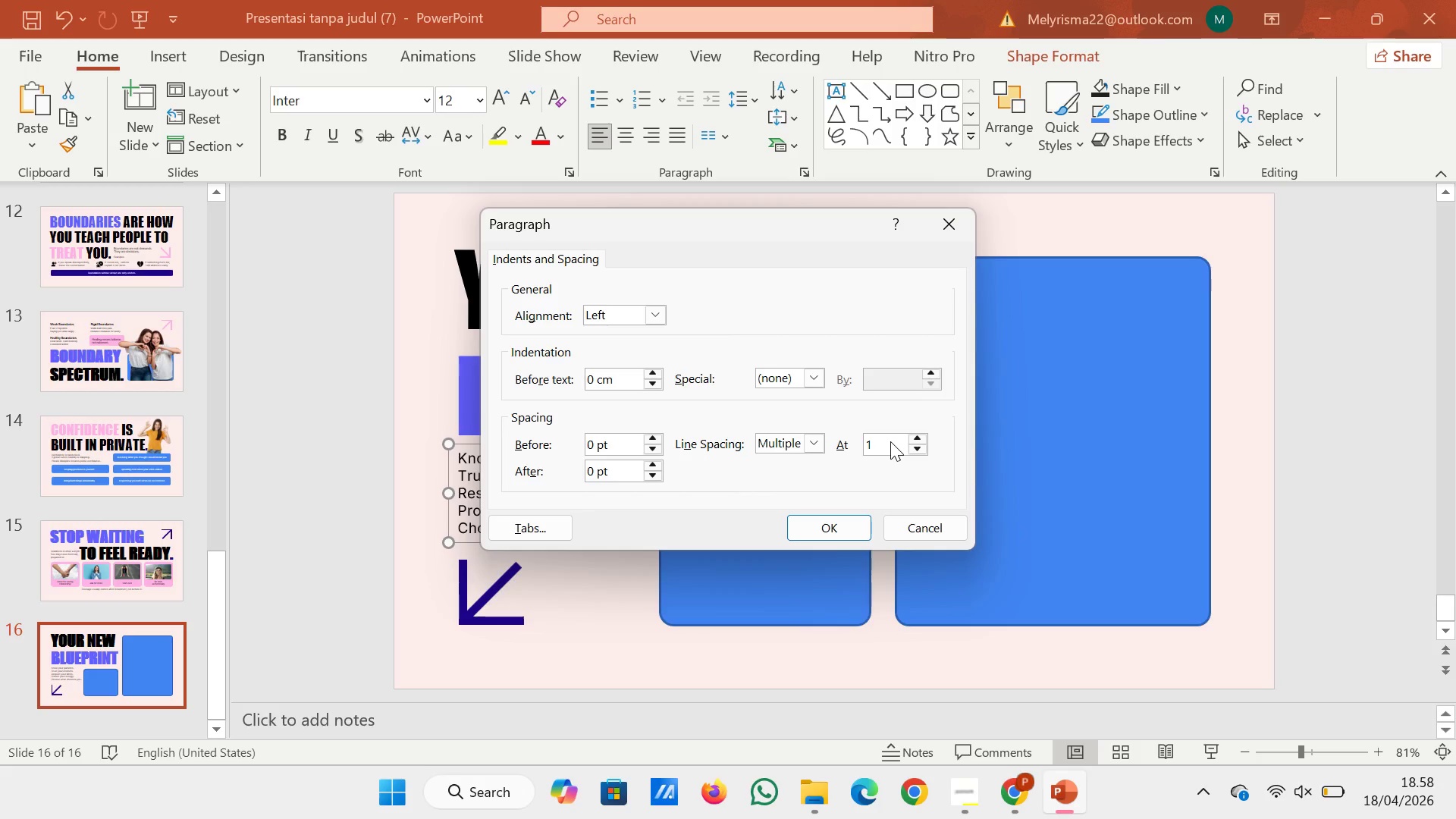 
key(Comma)
 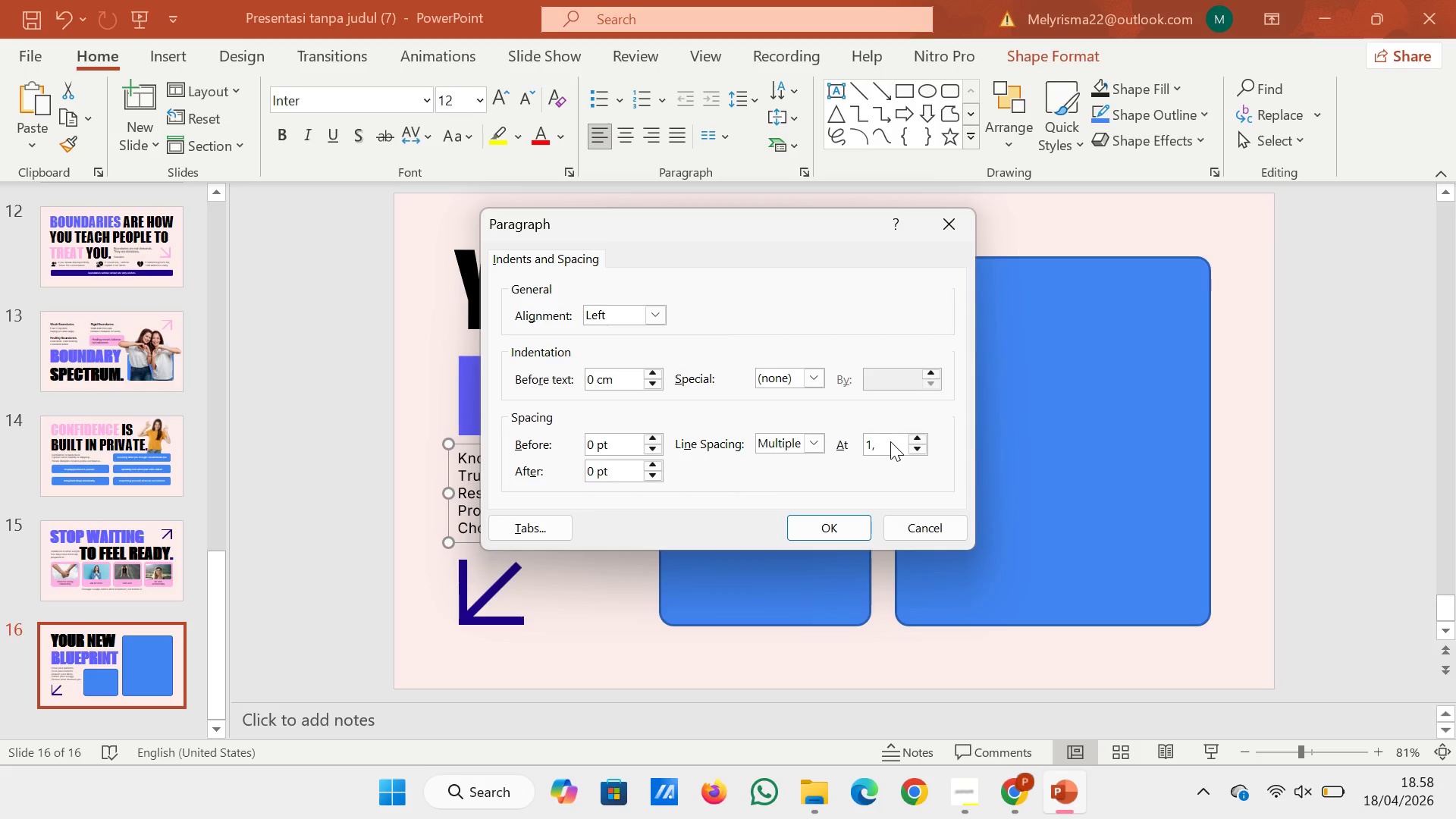 
key(1)
 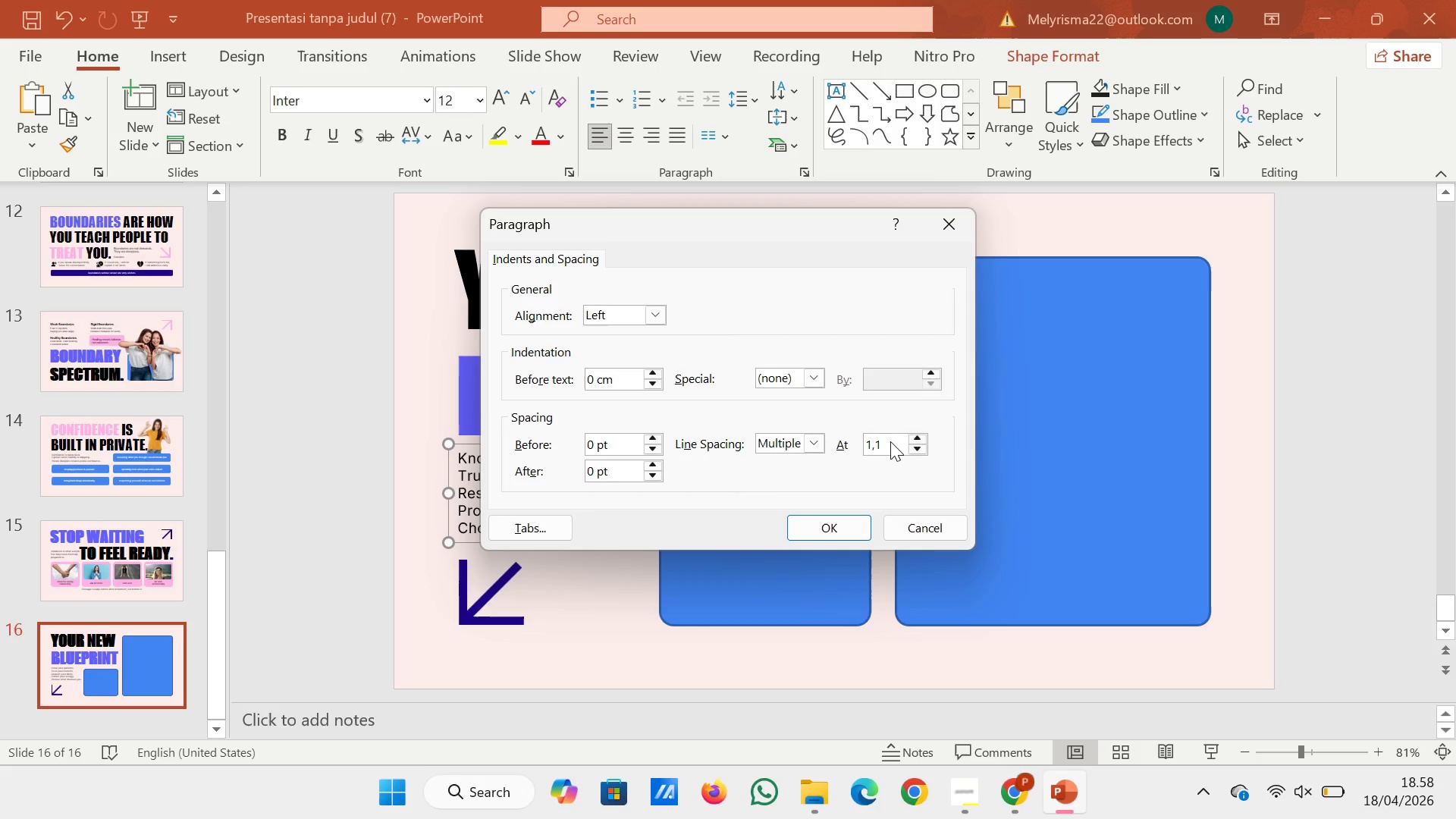 
key(Enter)
 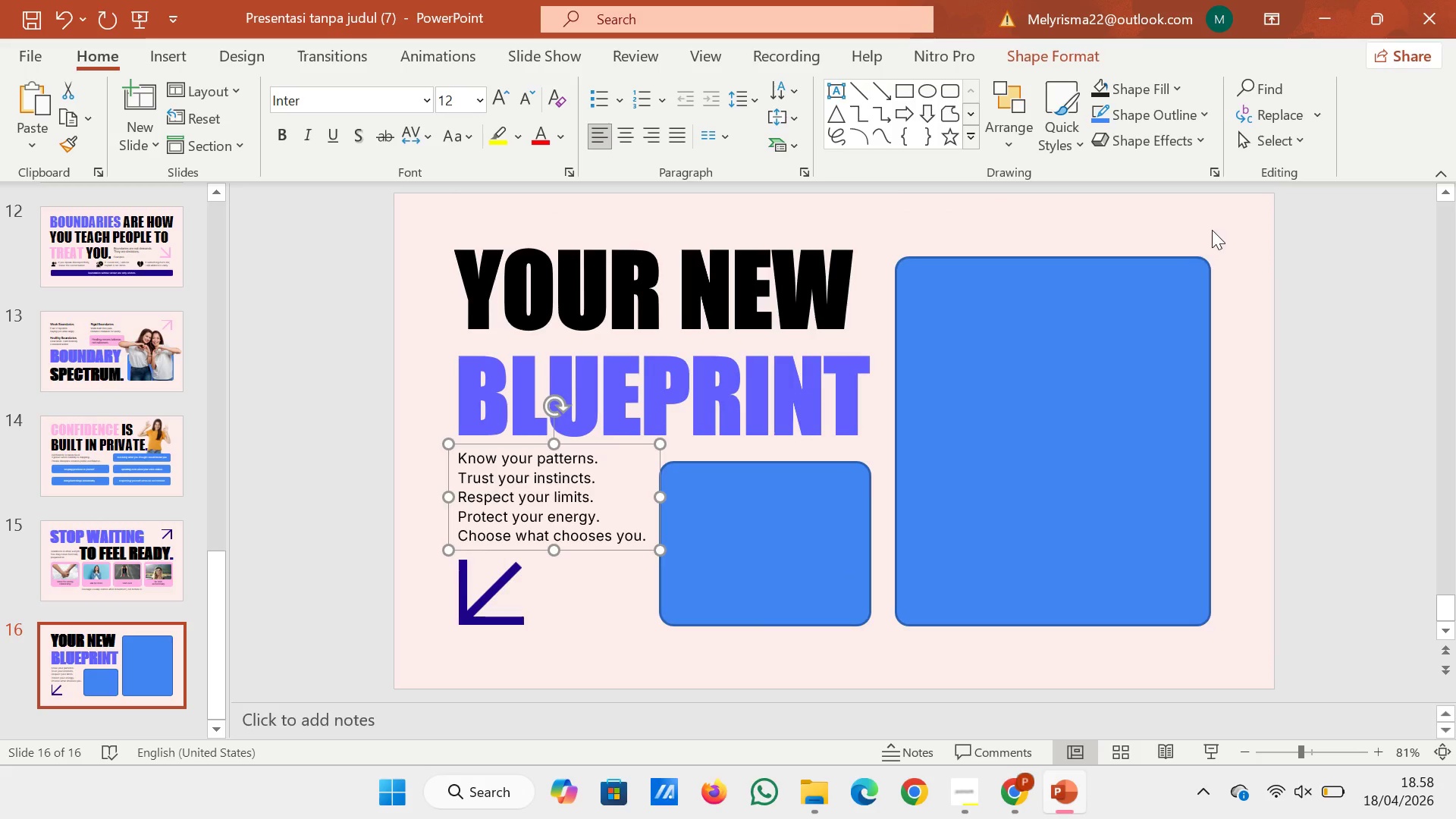 
wait(5.94)
 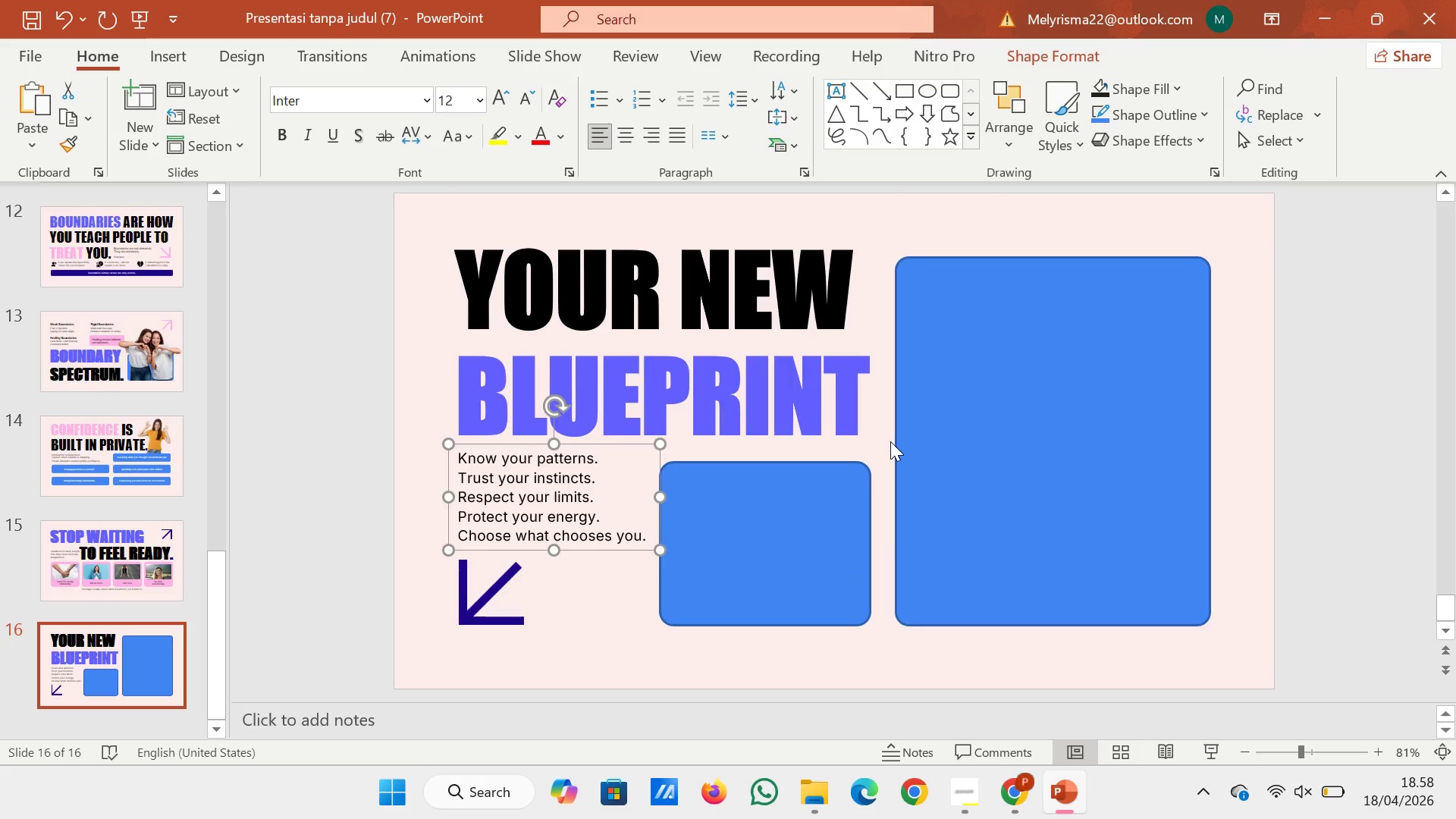 
left_click([1215, 226])
 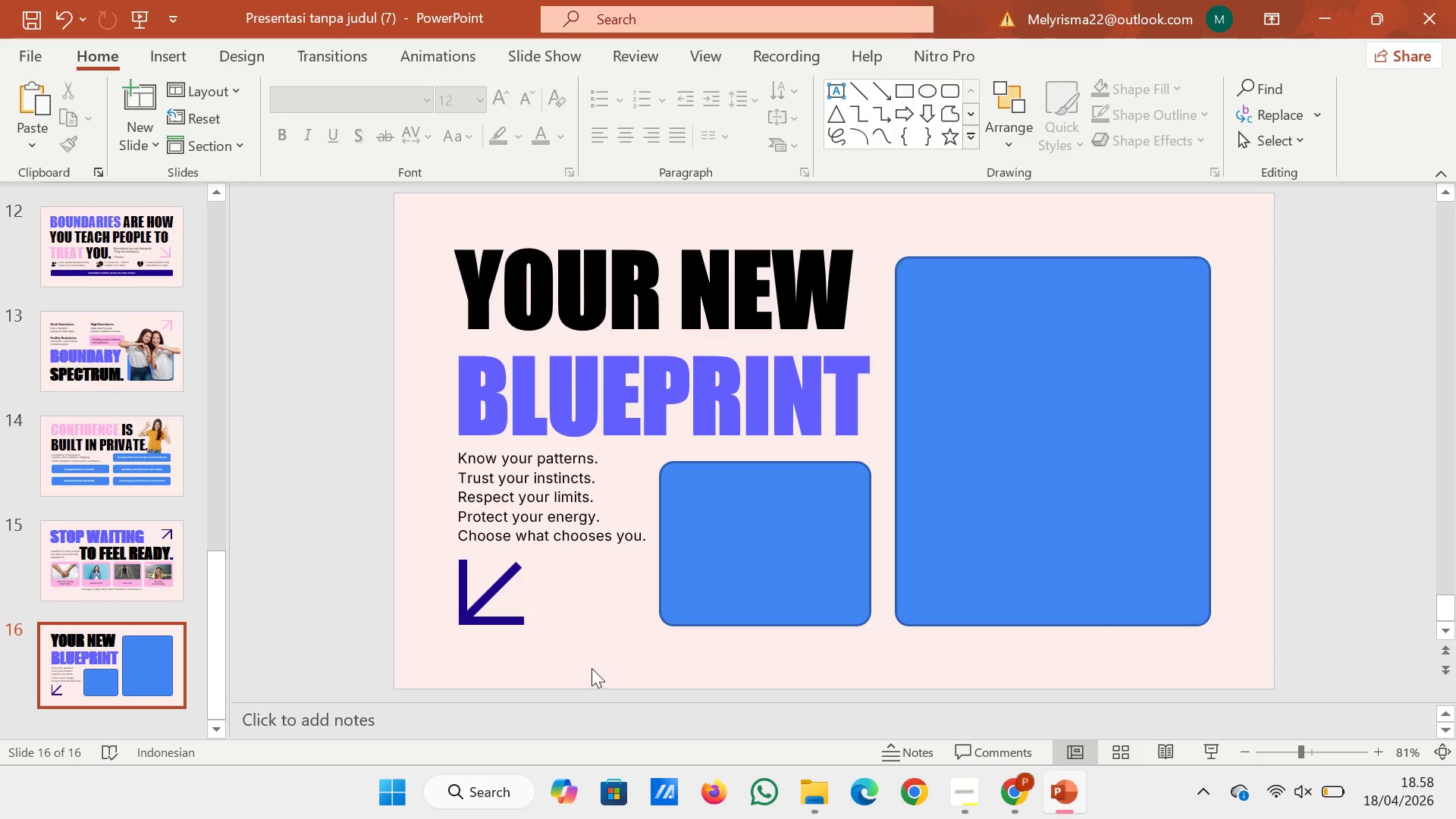 
wait(23.86)
 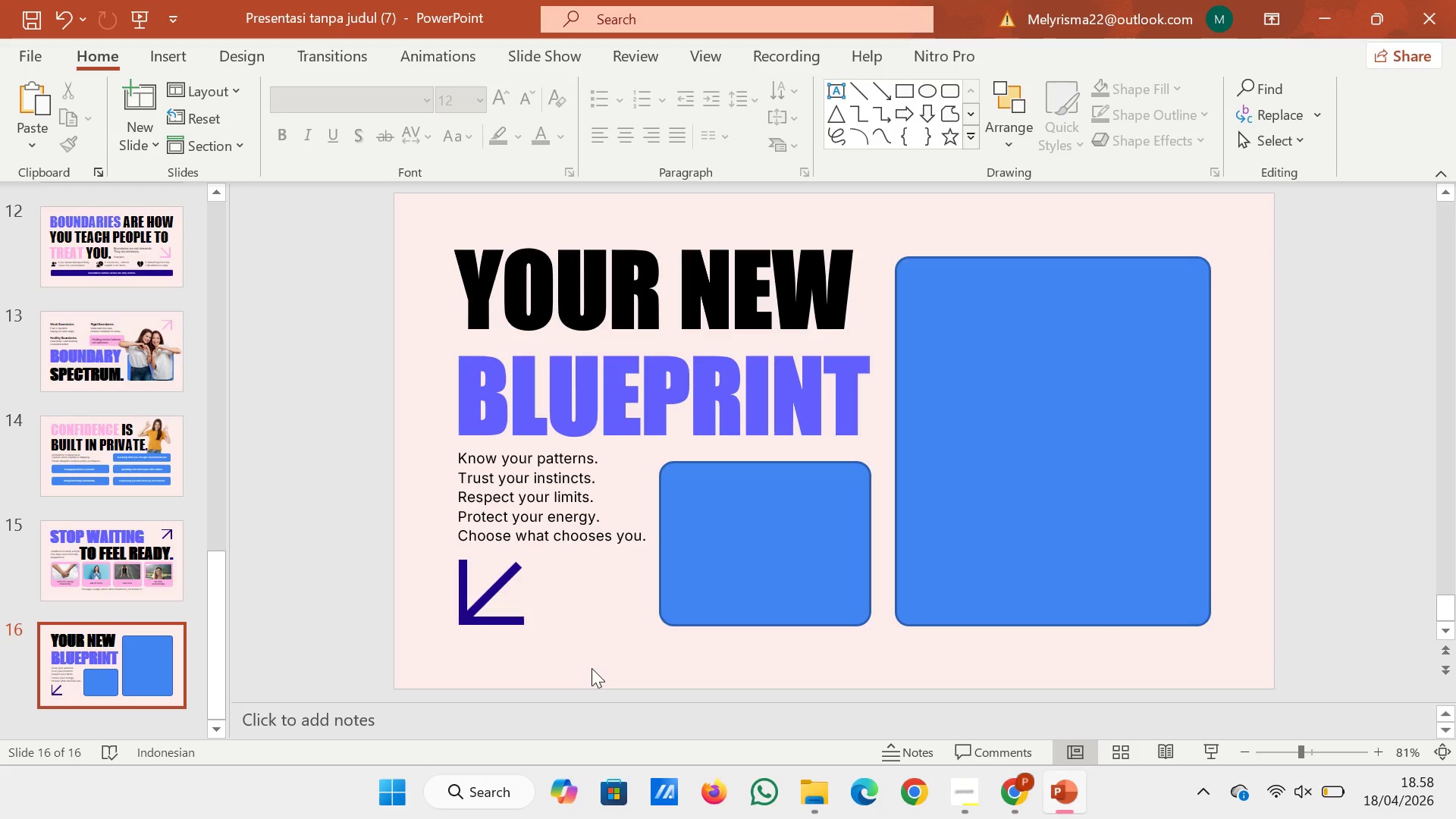 
left_click([745, 541])
 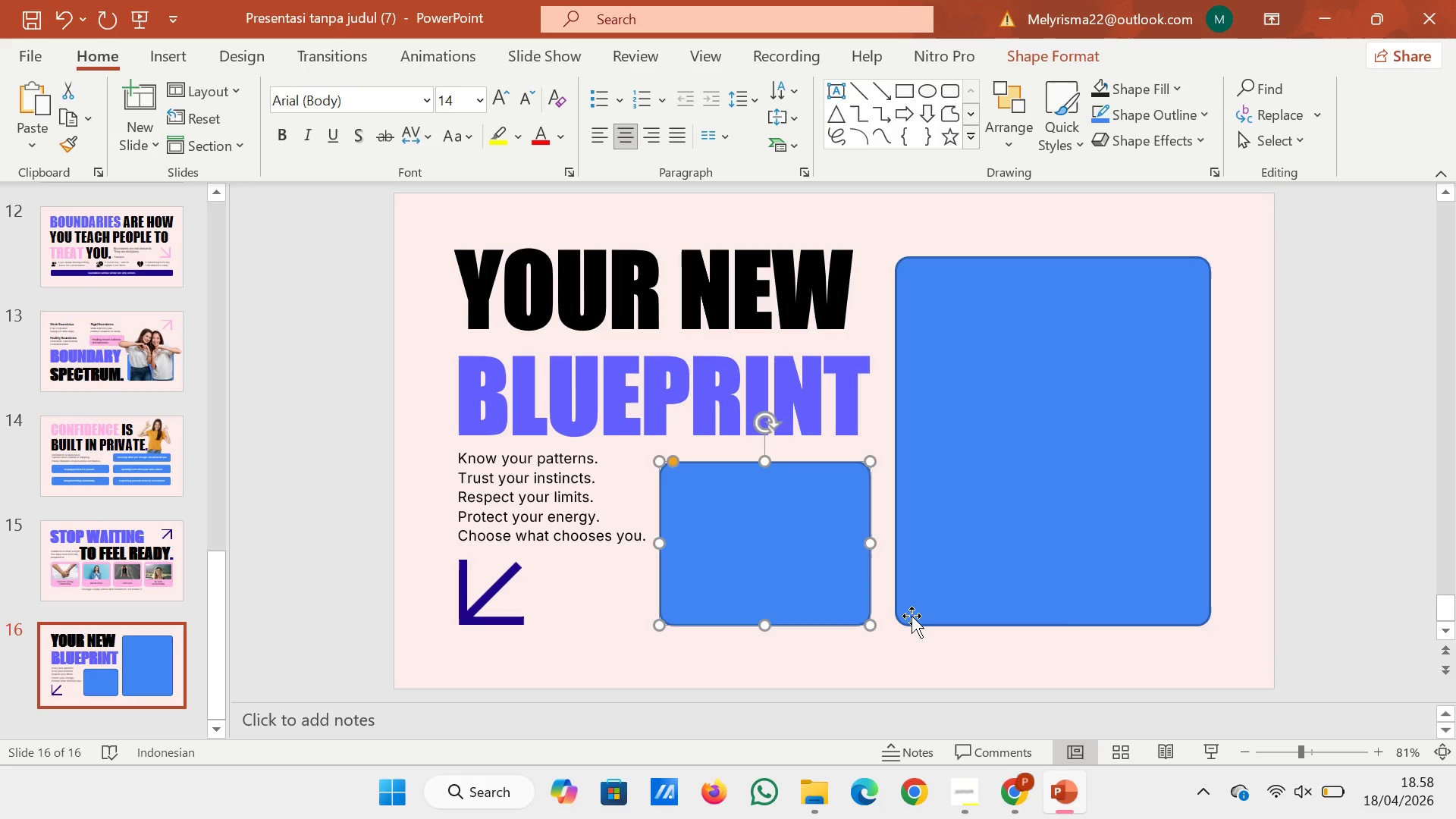 
wait(11.3)
 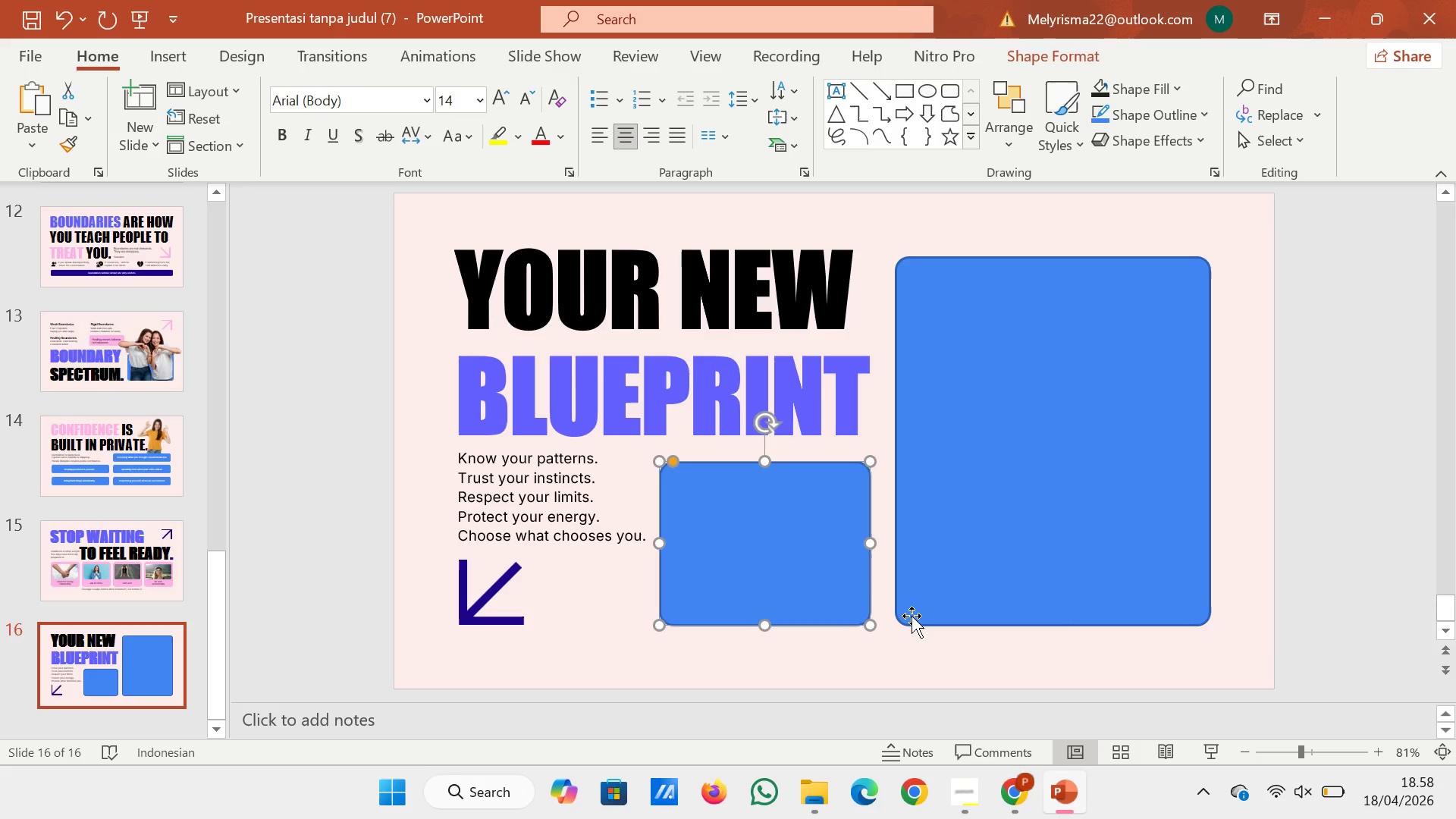 
left_click([1024, 781])
 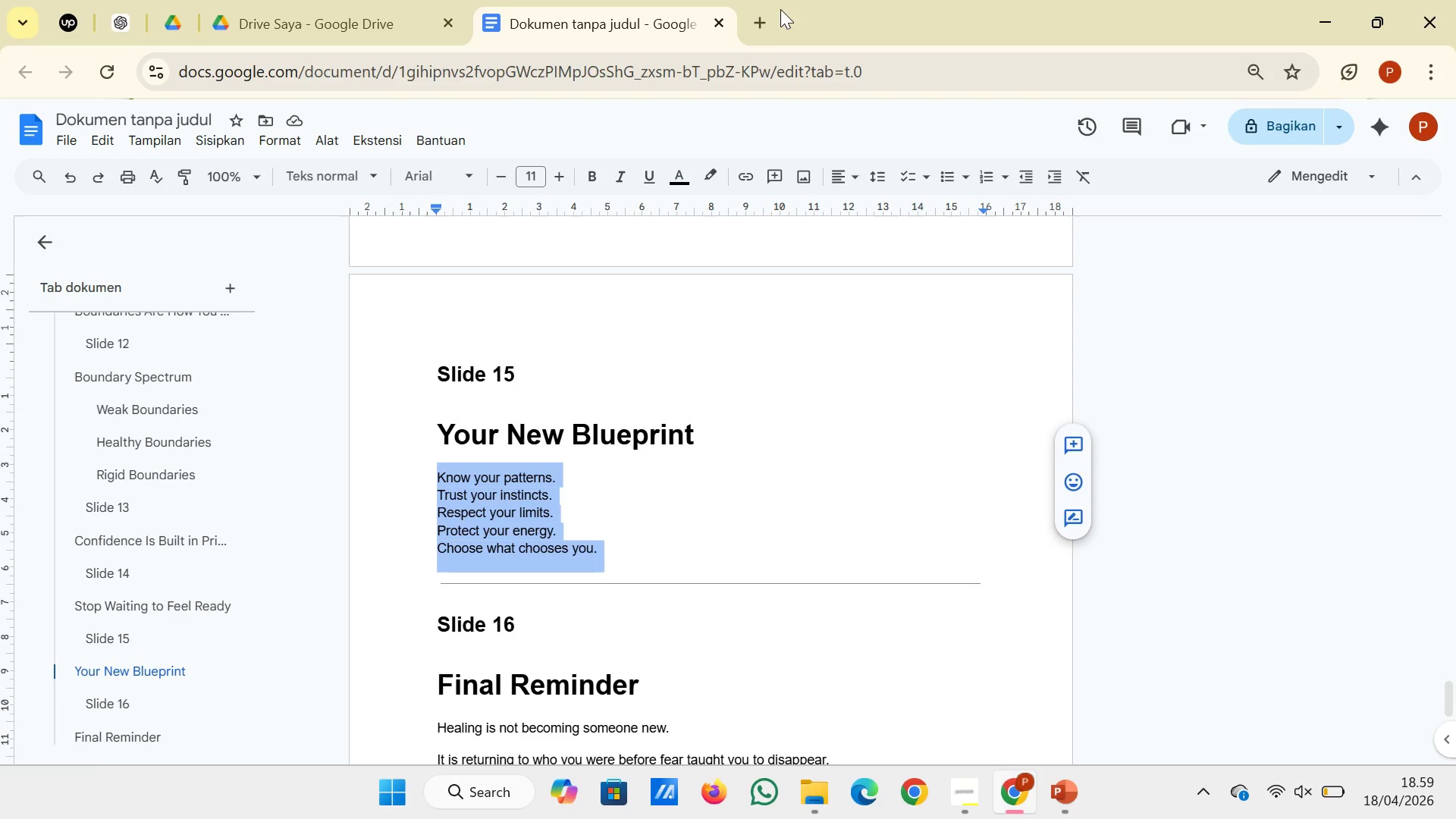 
left_click([766, 11])
 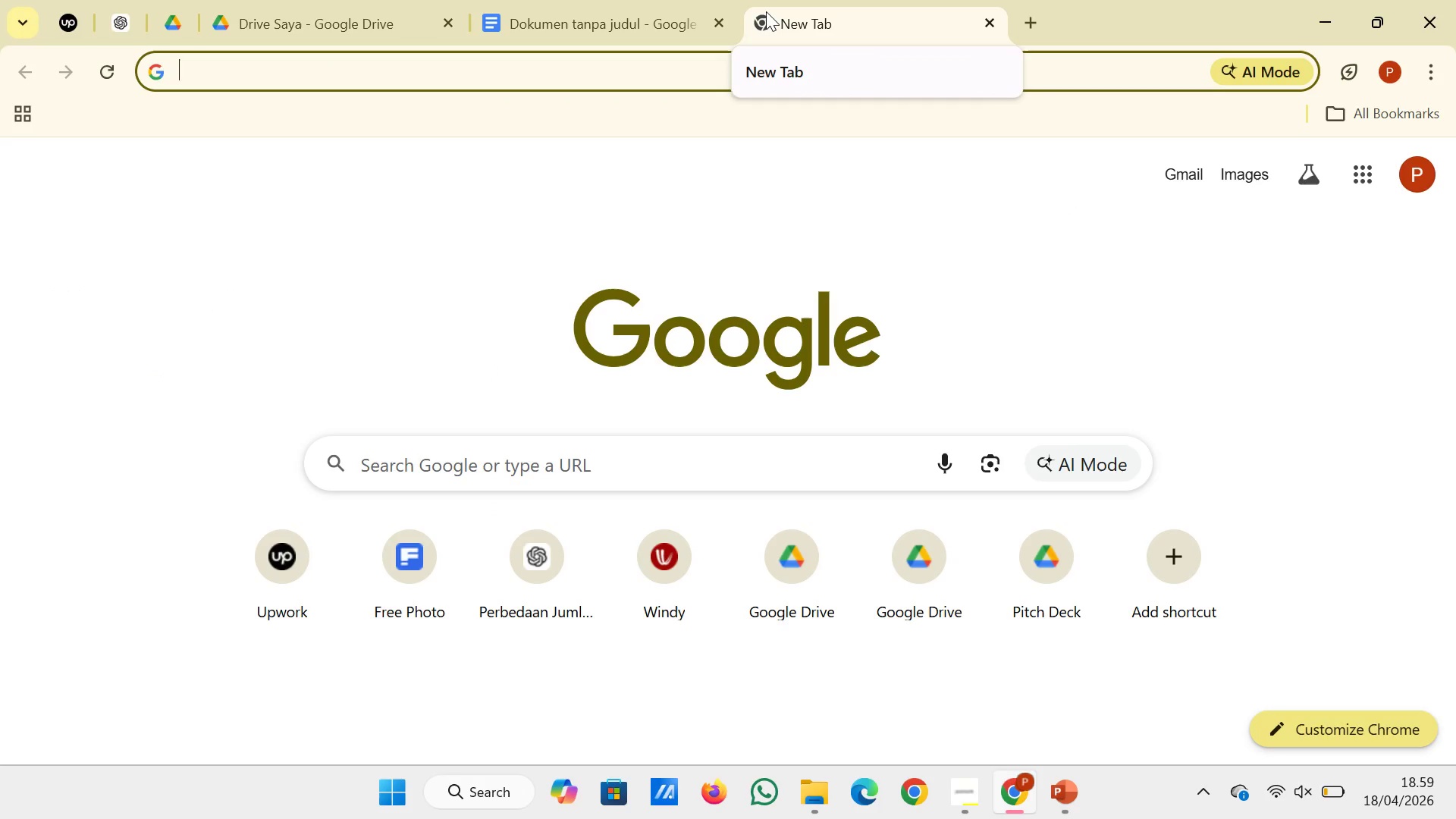 
key(F)
 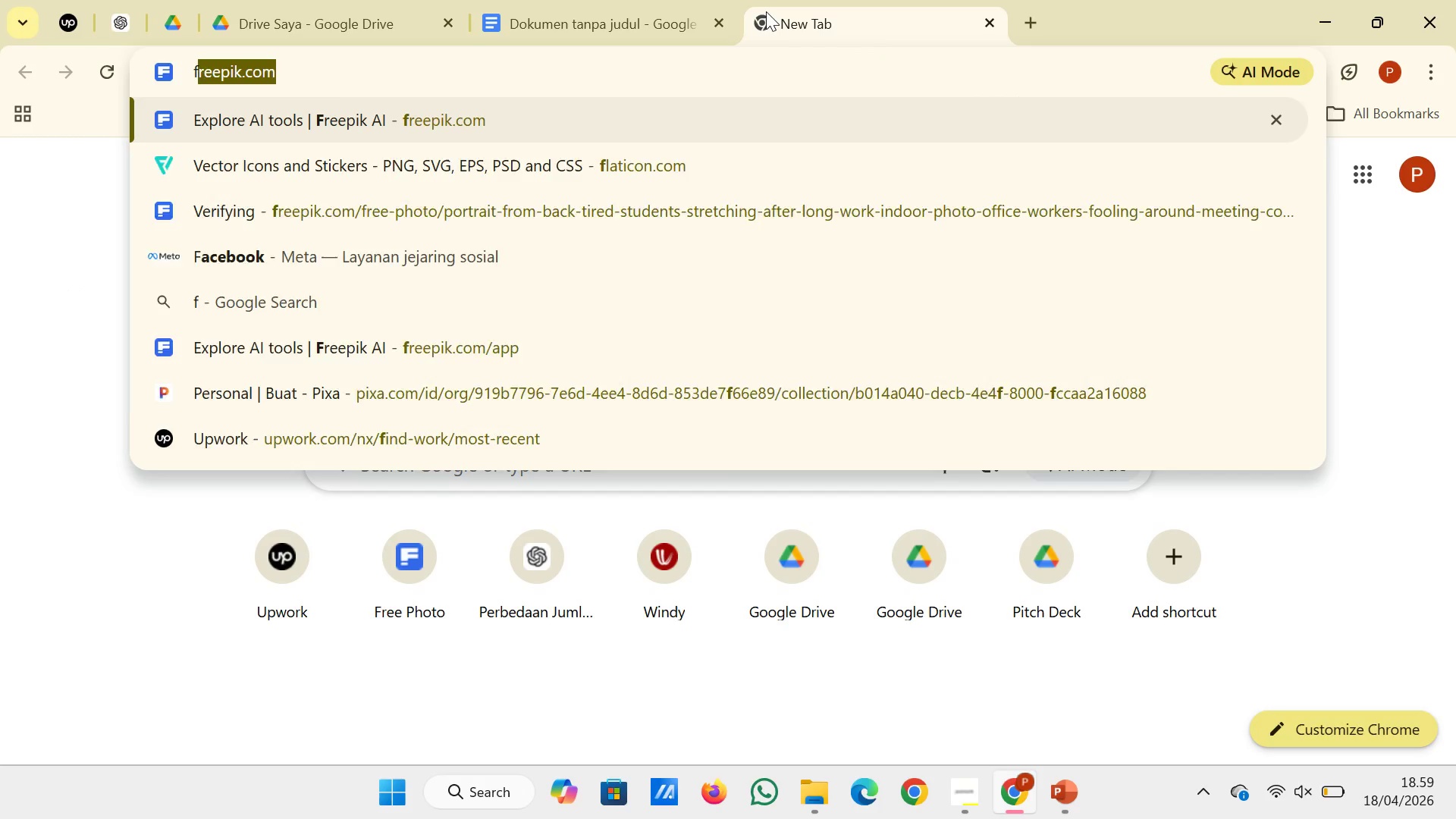 
hold_key(key=R, duration=0.31)
 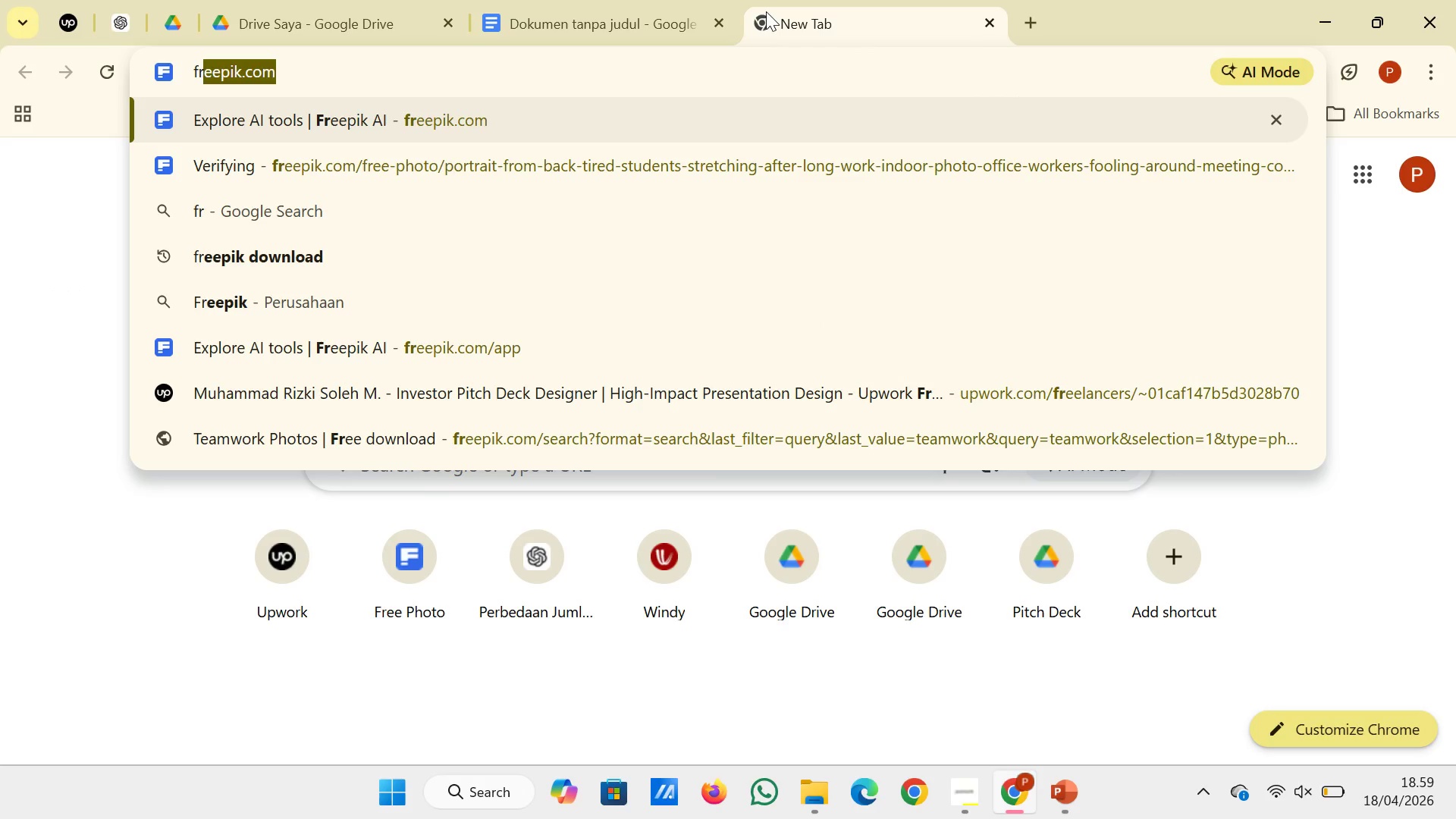 
key(Enter)
 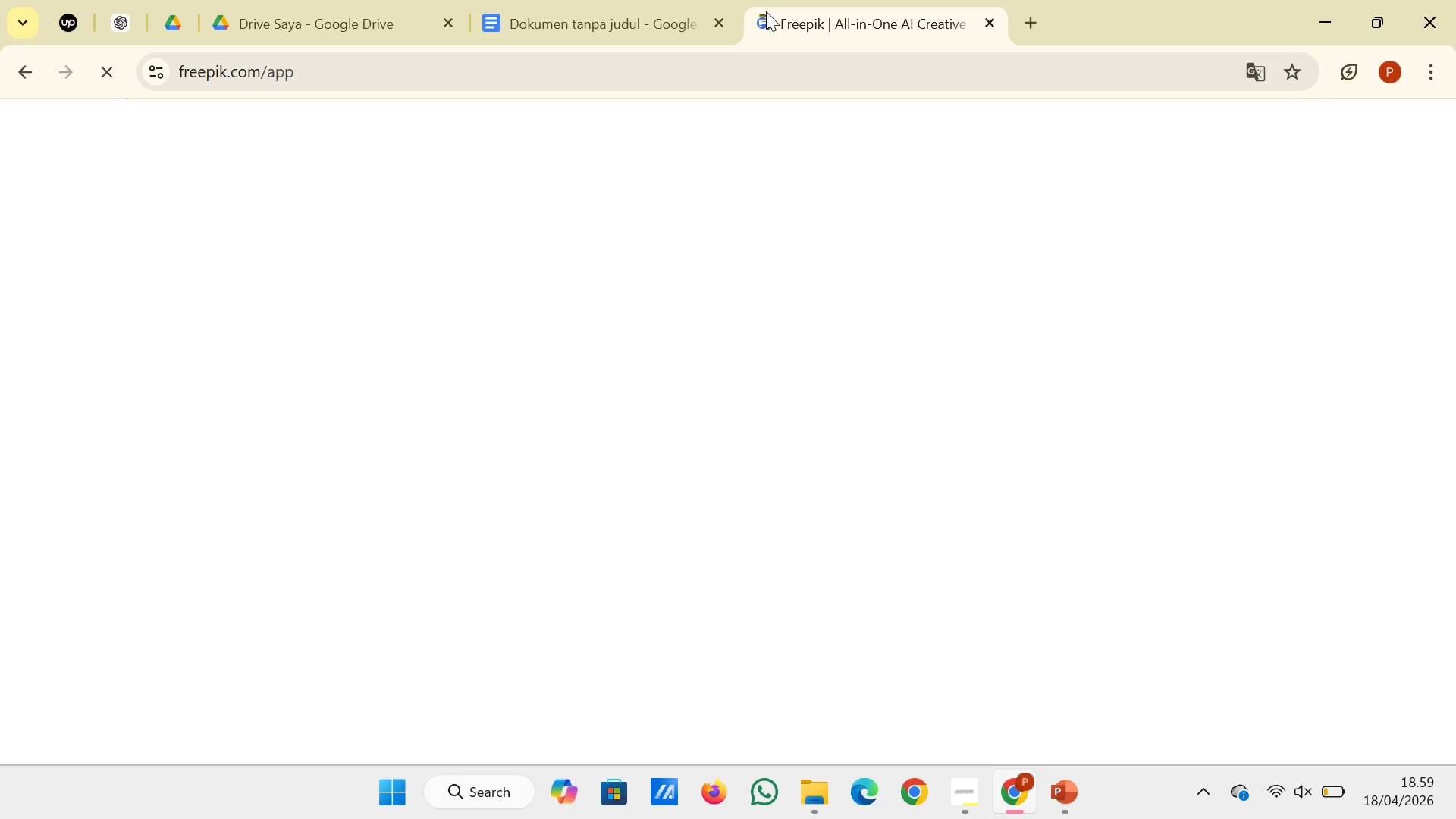 
wait(9.36)
 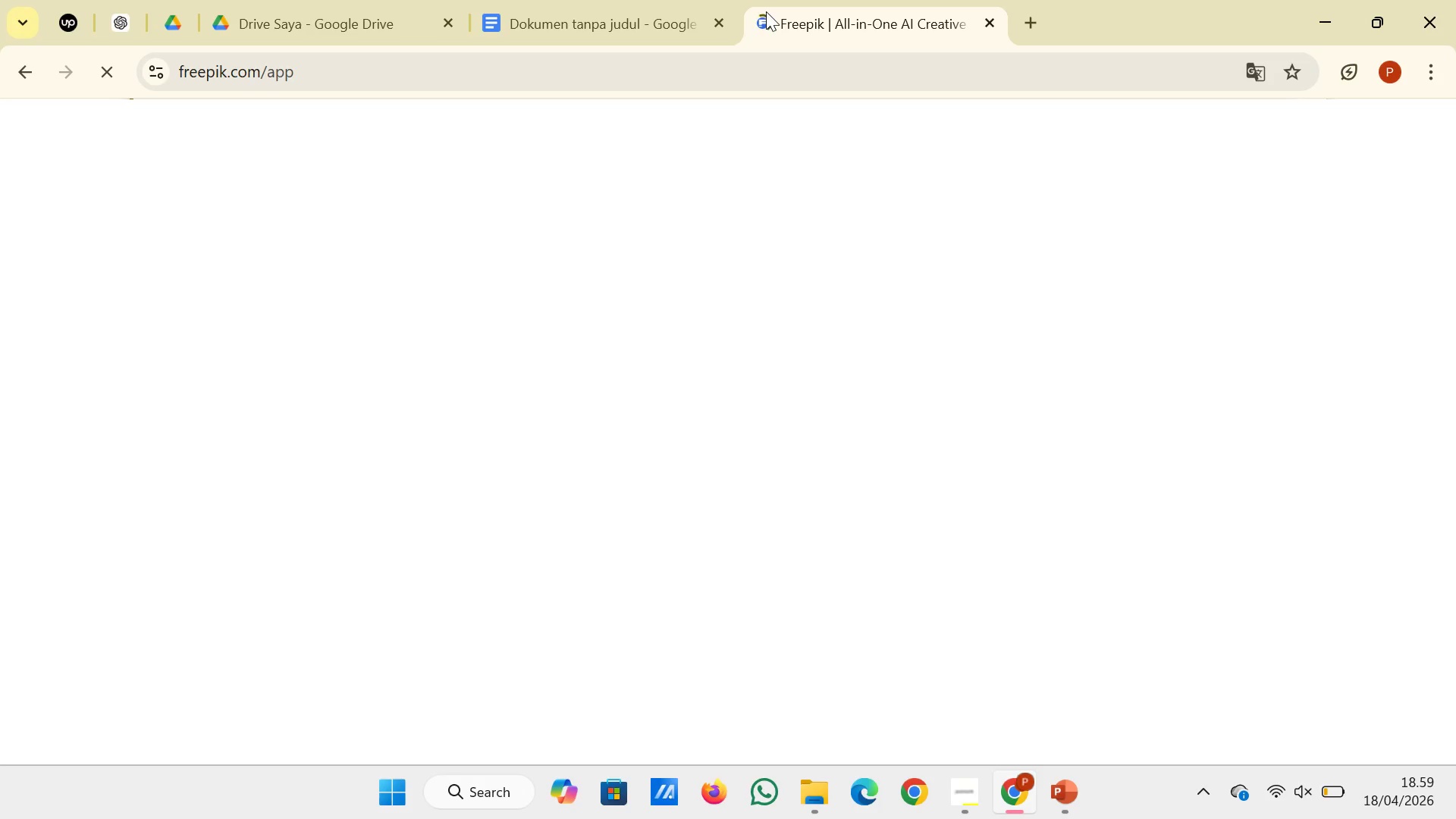 
left_click([1062, 779])
 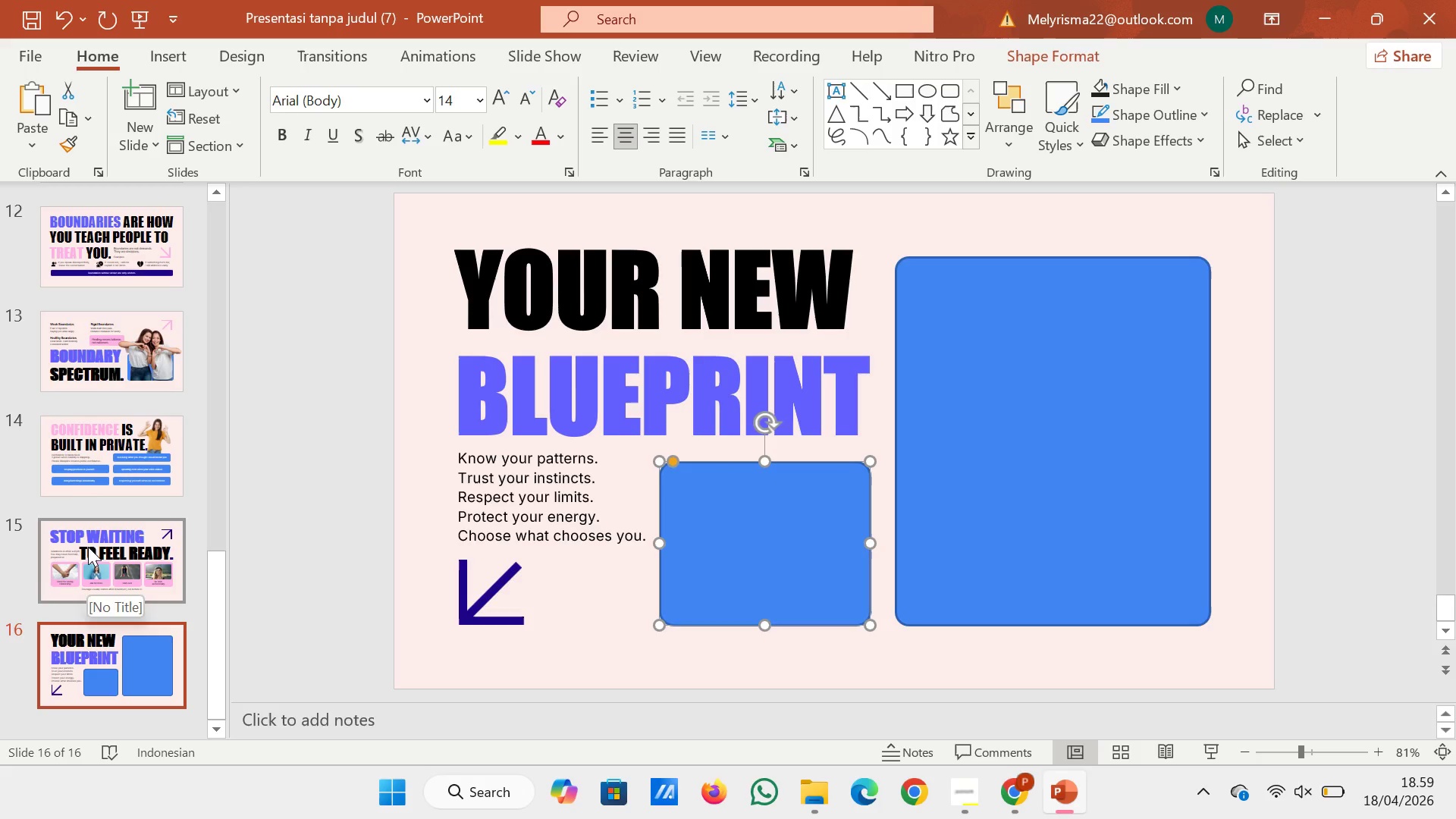 
left_click([86, 463])
 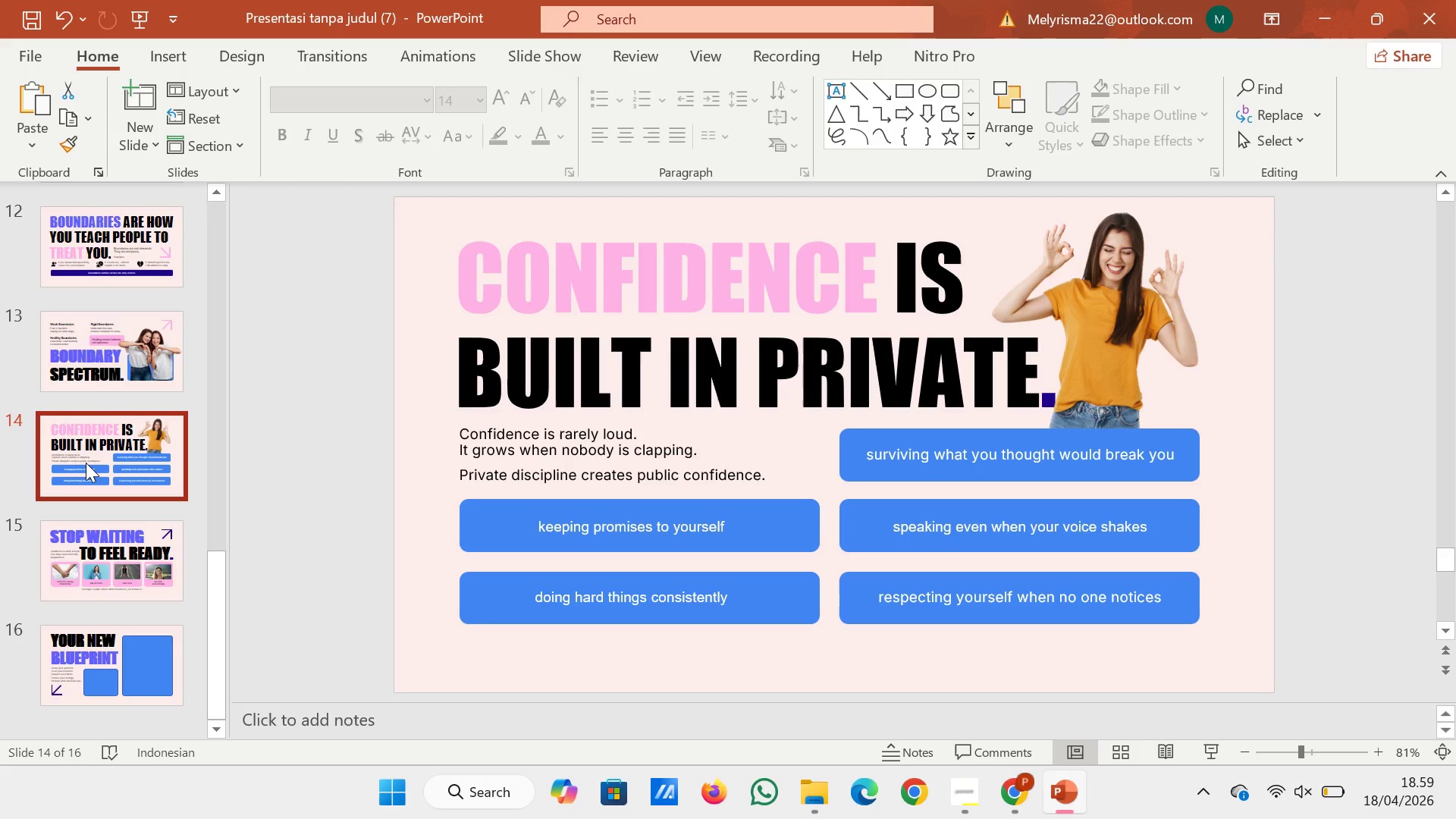 
wait(9.77)
 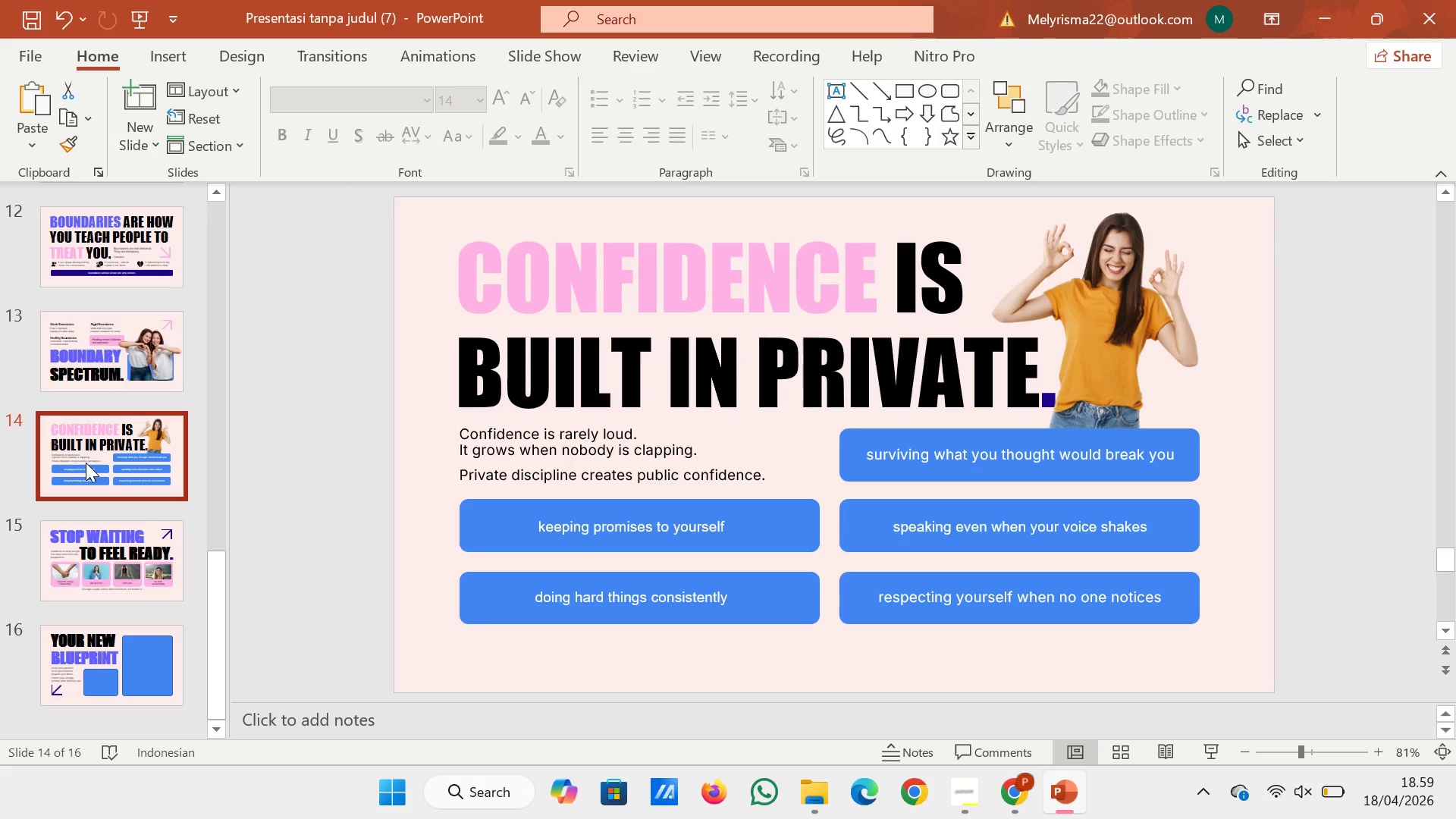 
left_click([697, 384])
 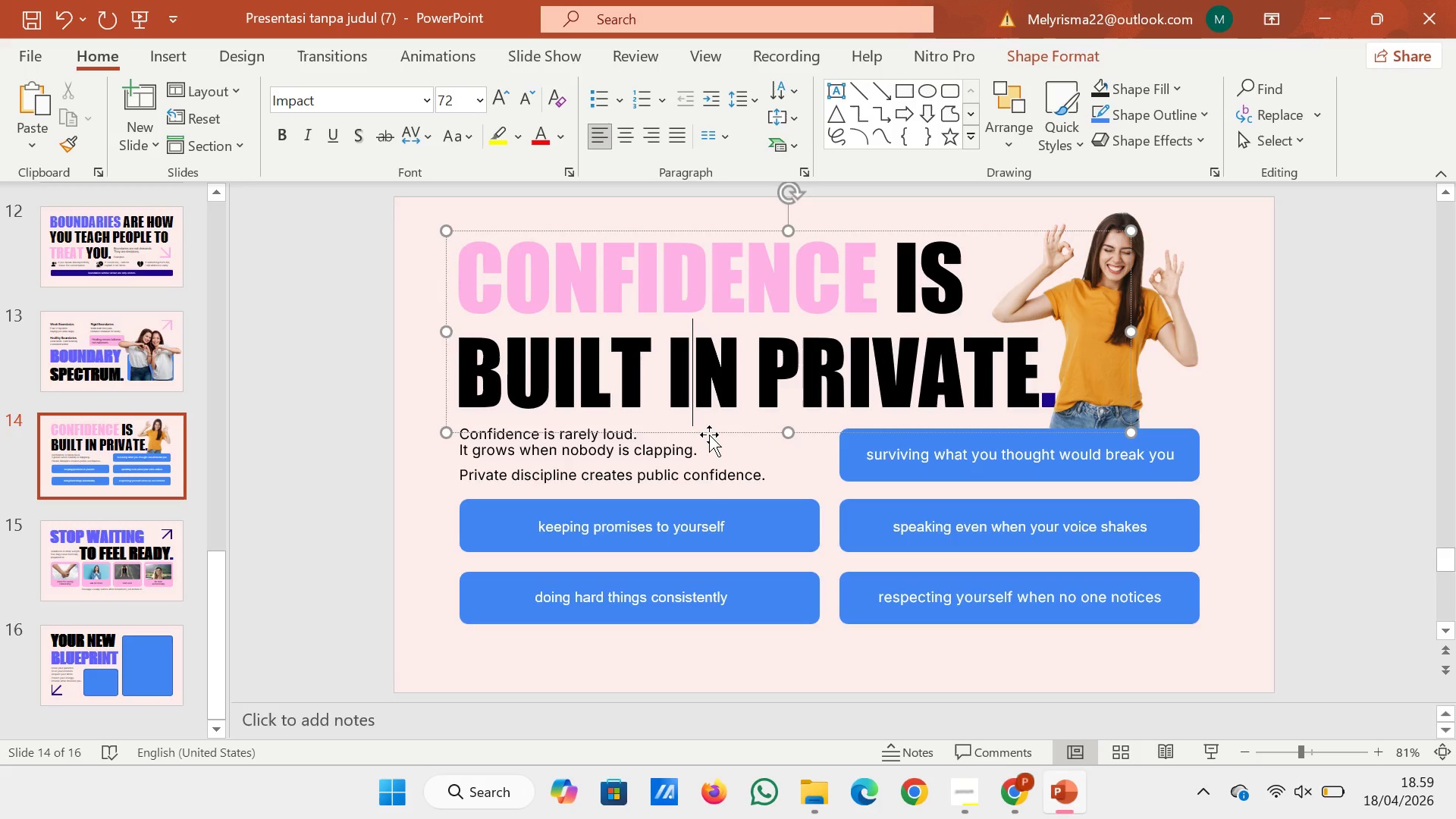 
left_click([709, 435])
 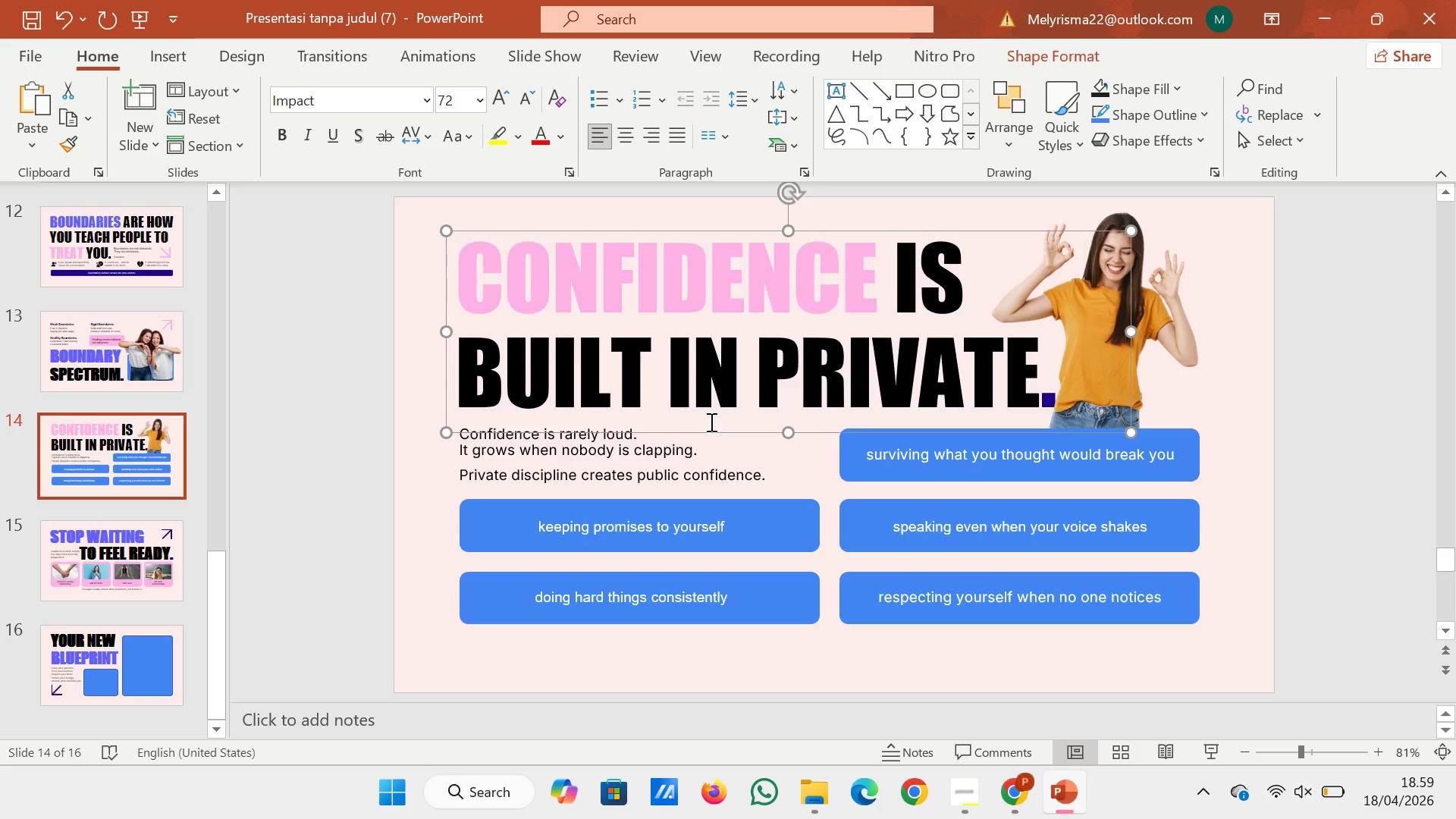 
wait(11.3)
 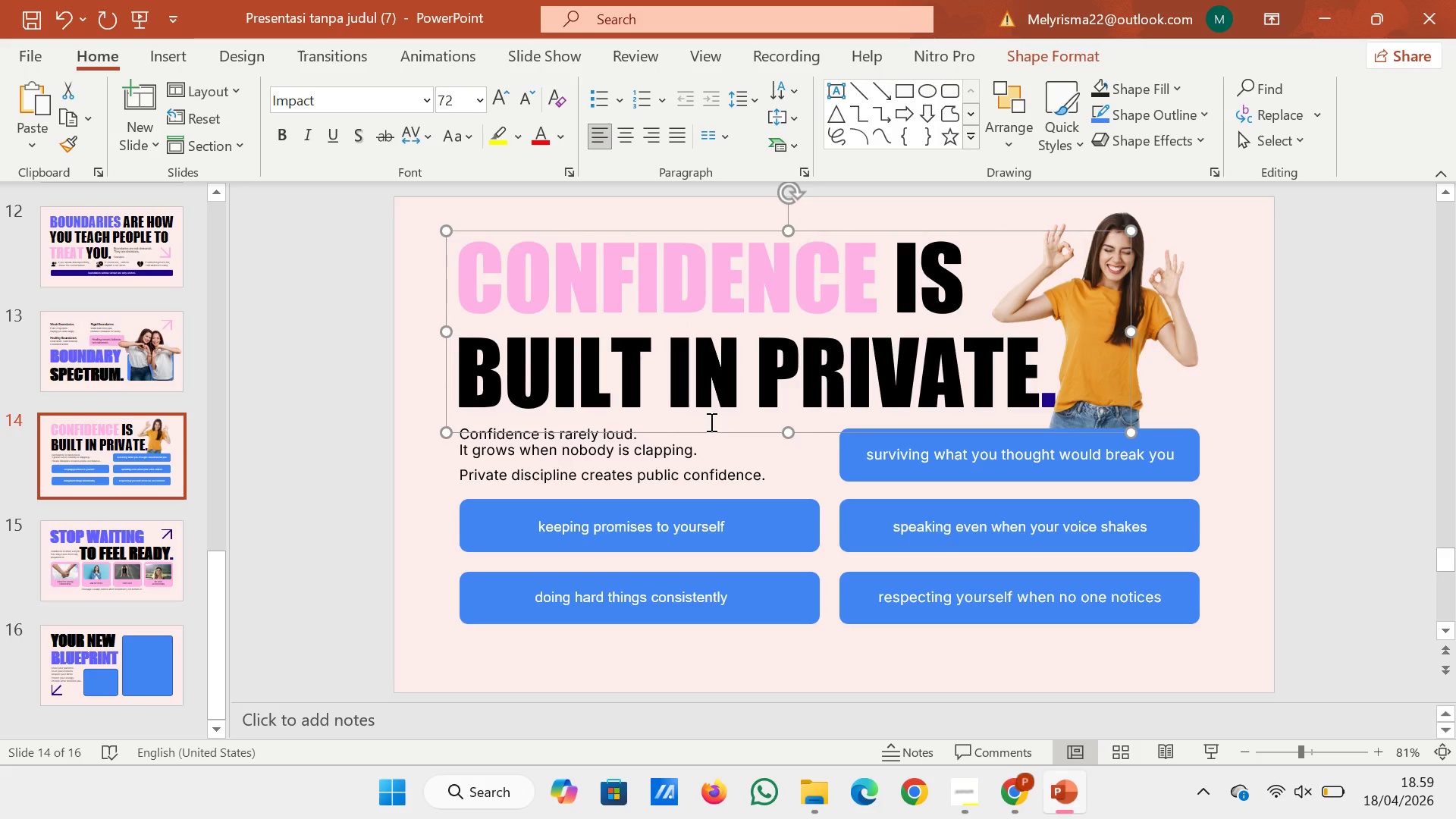 
left_click([74, 541])
 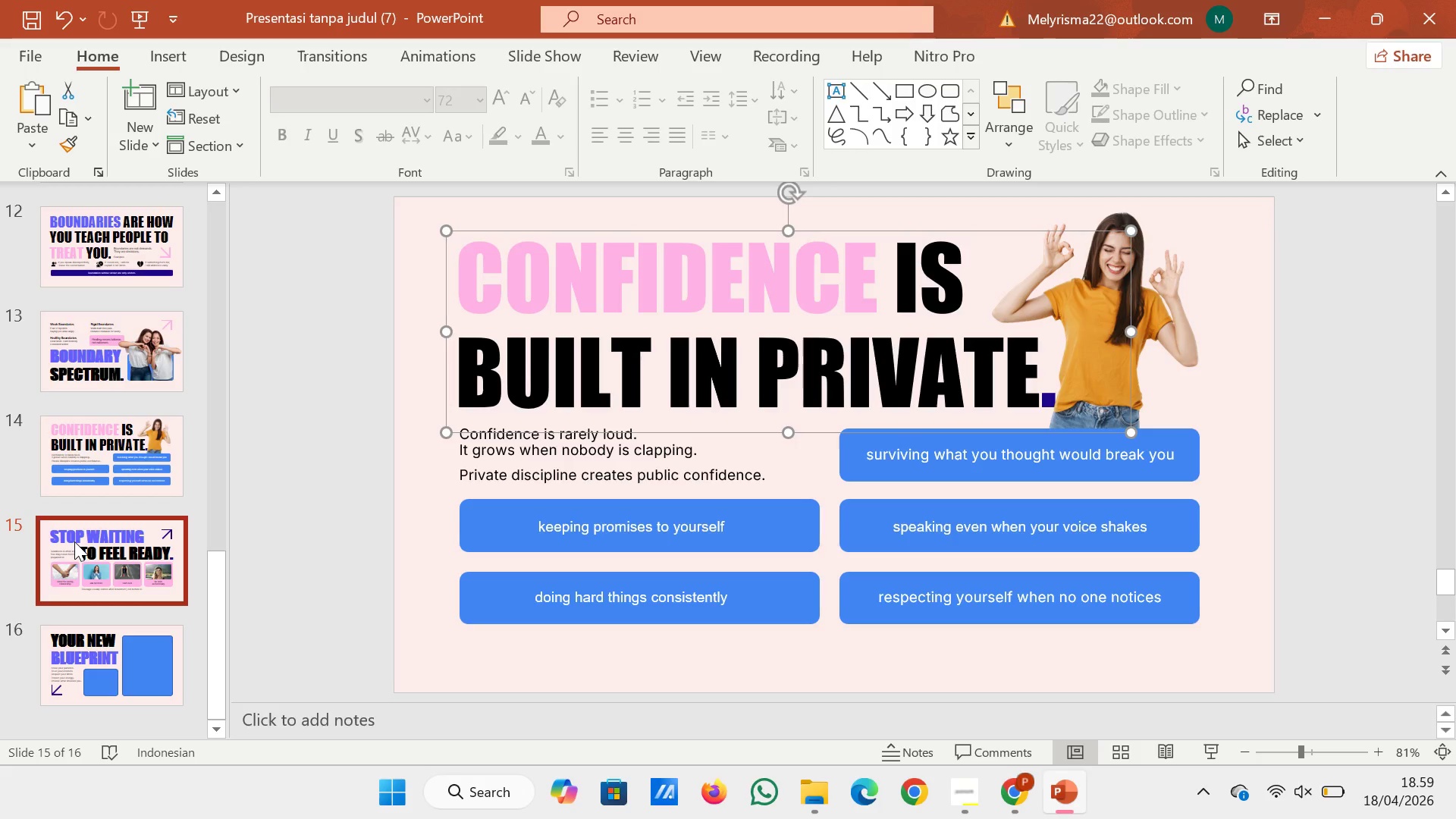 
left_click([74, 541])
 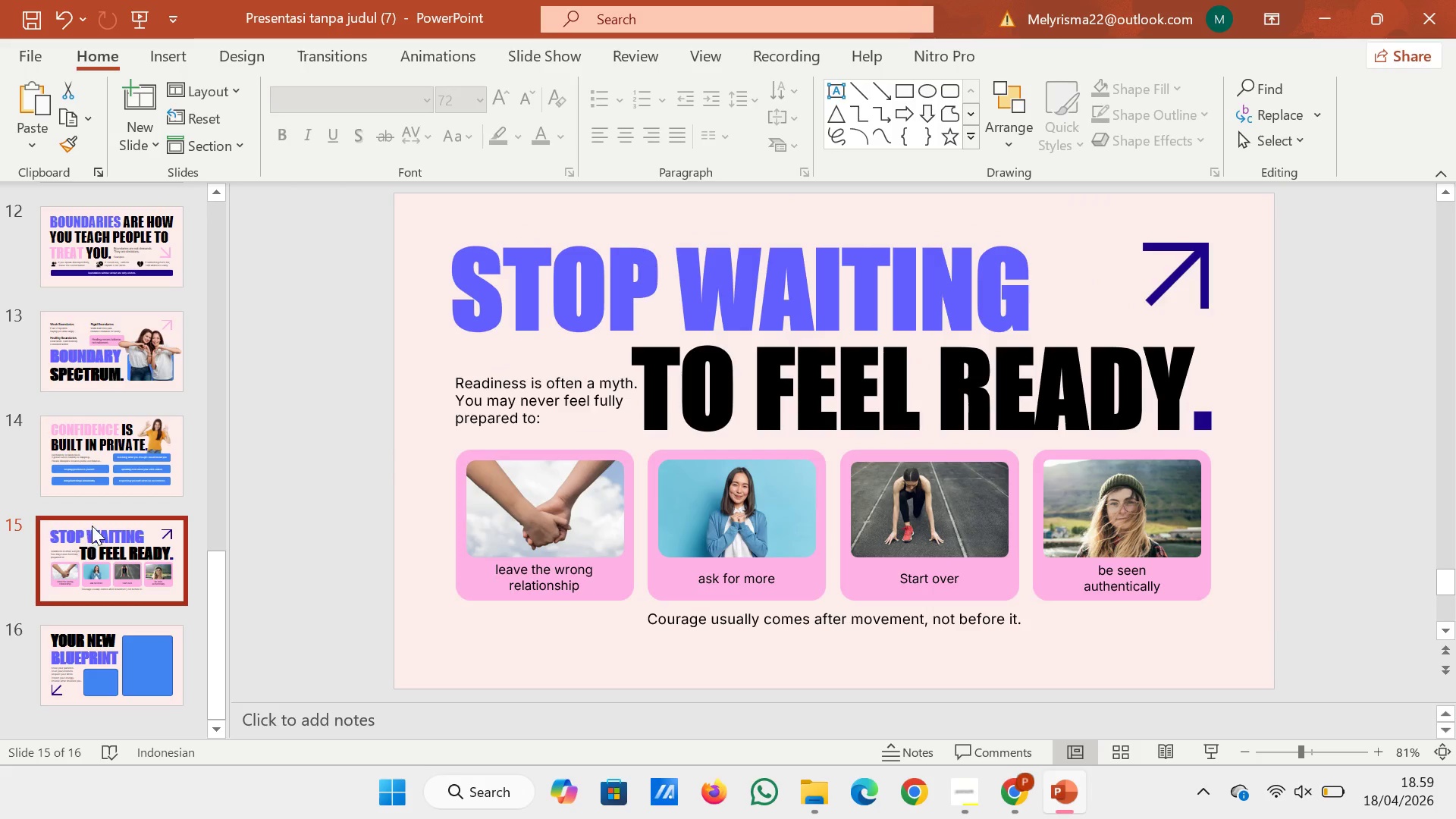 
wait(10.01)
 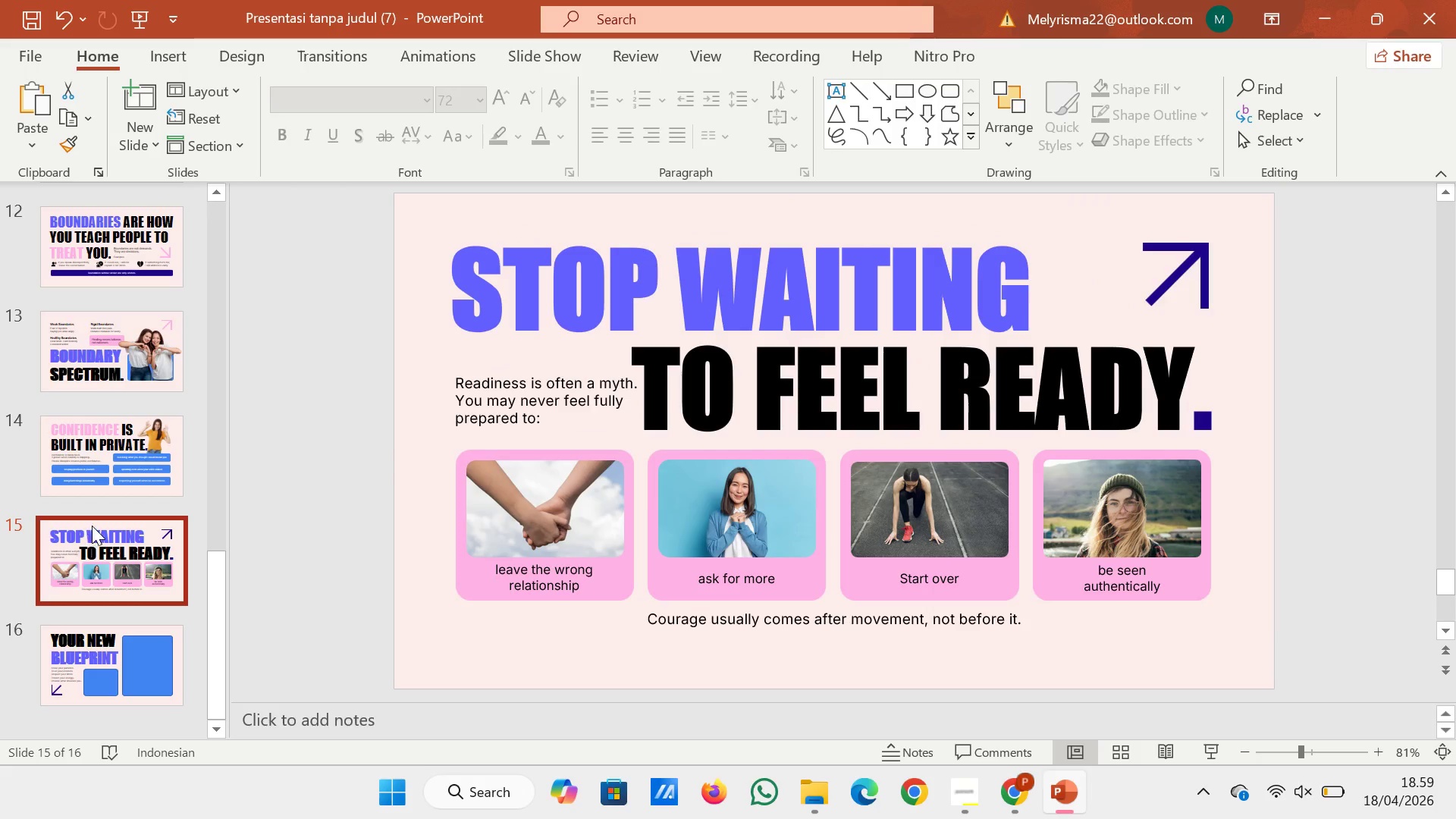 
left_click([560, 425])
 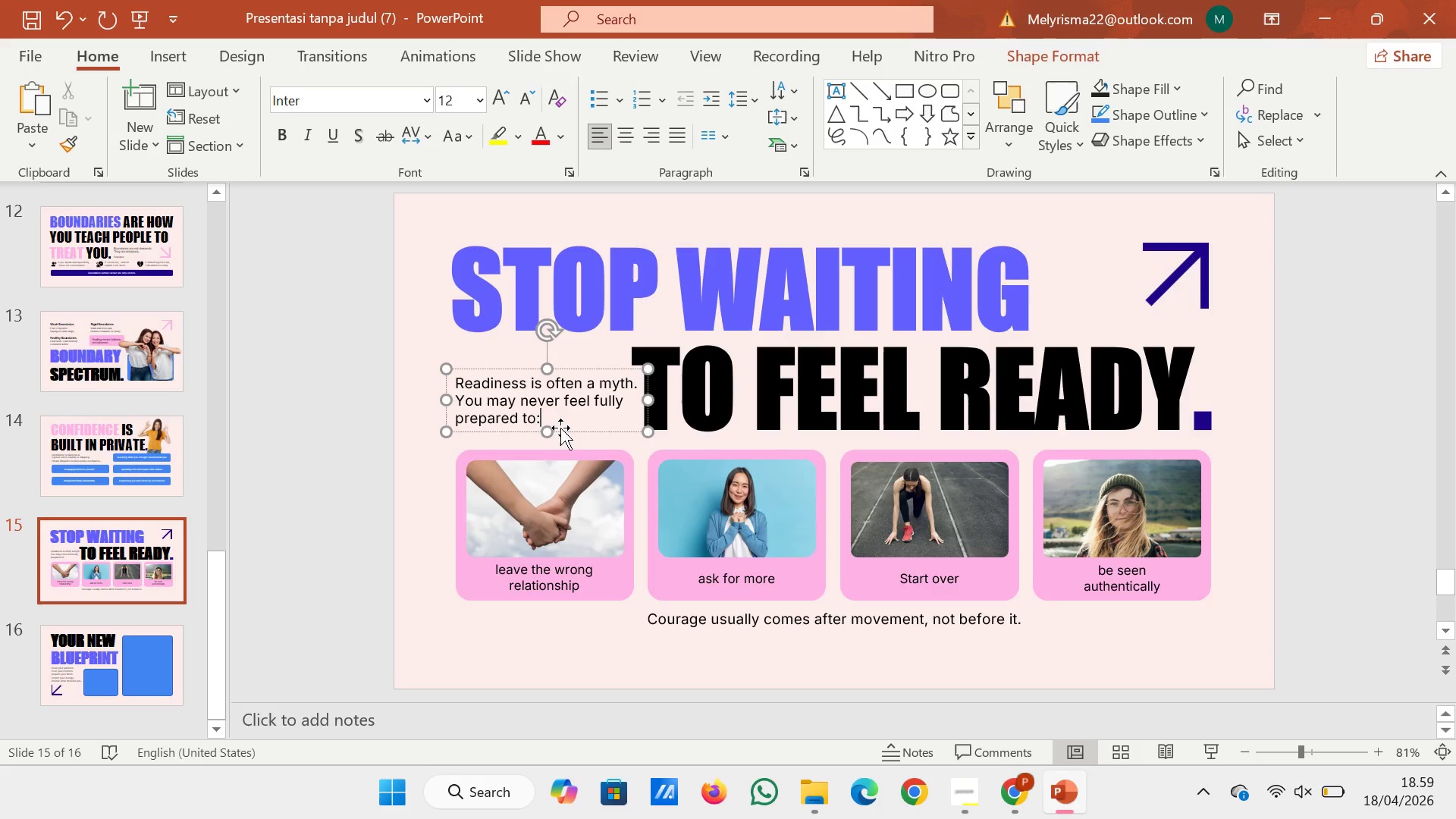 
left_click([560, 428])
 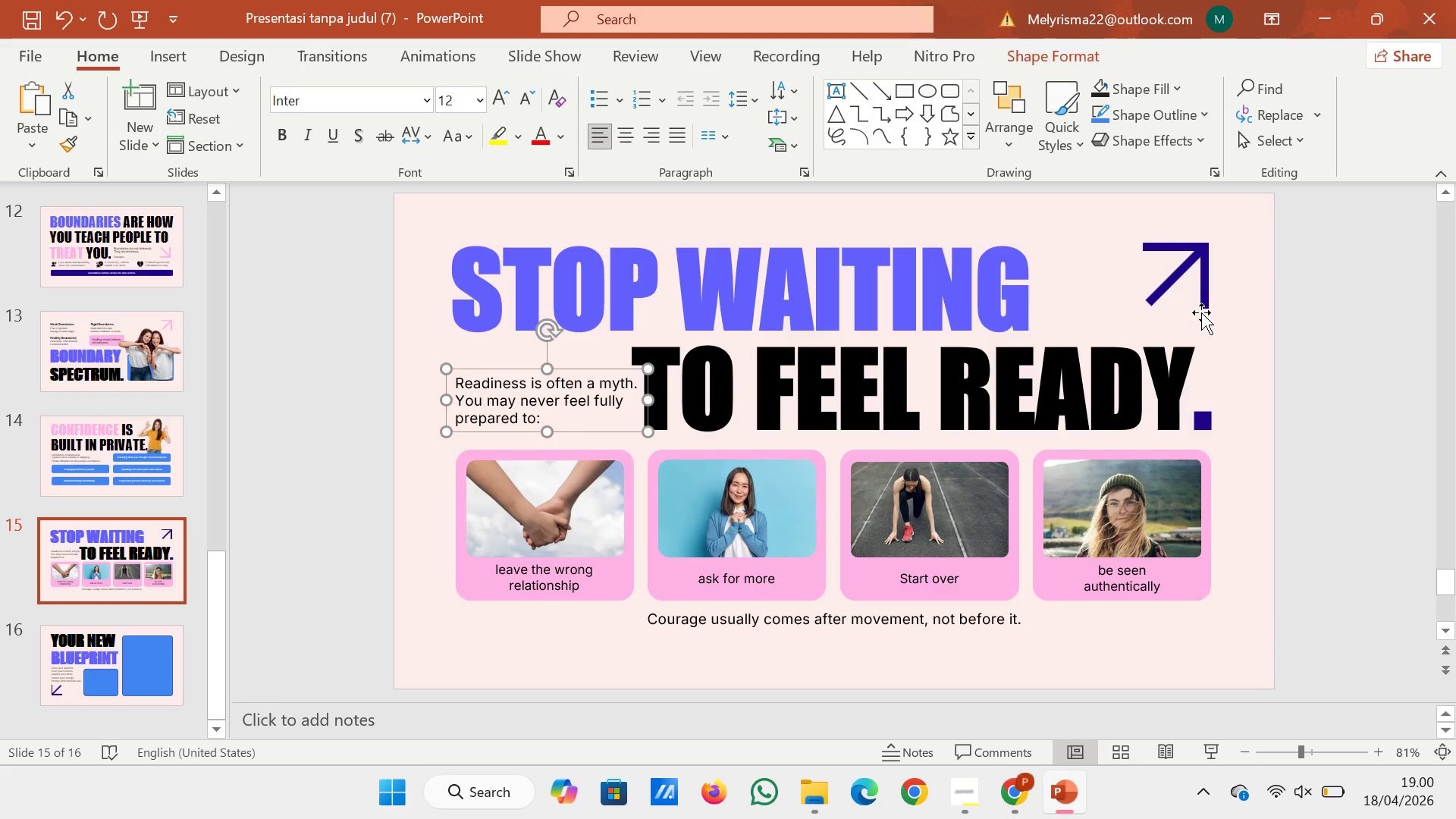 
wait(9.98)
 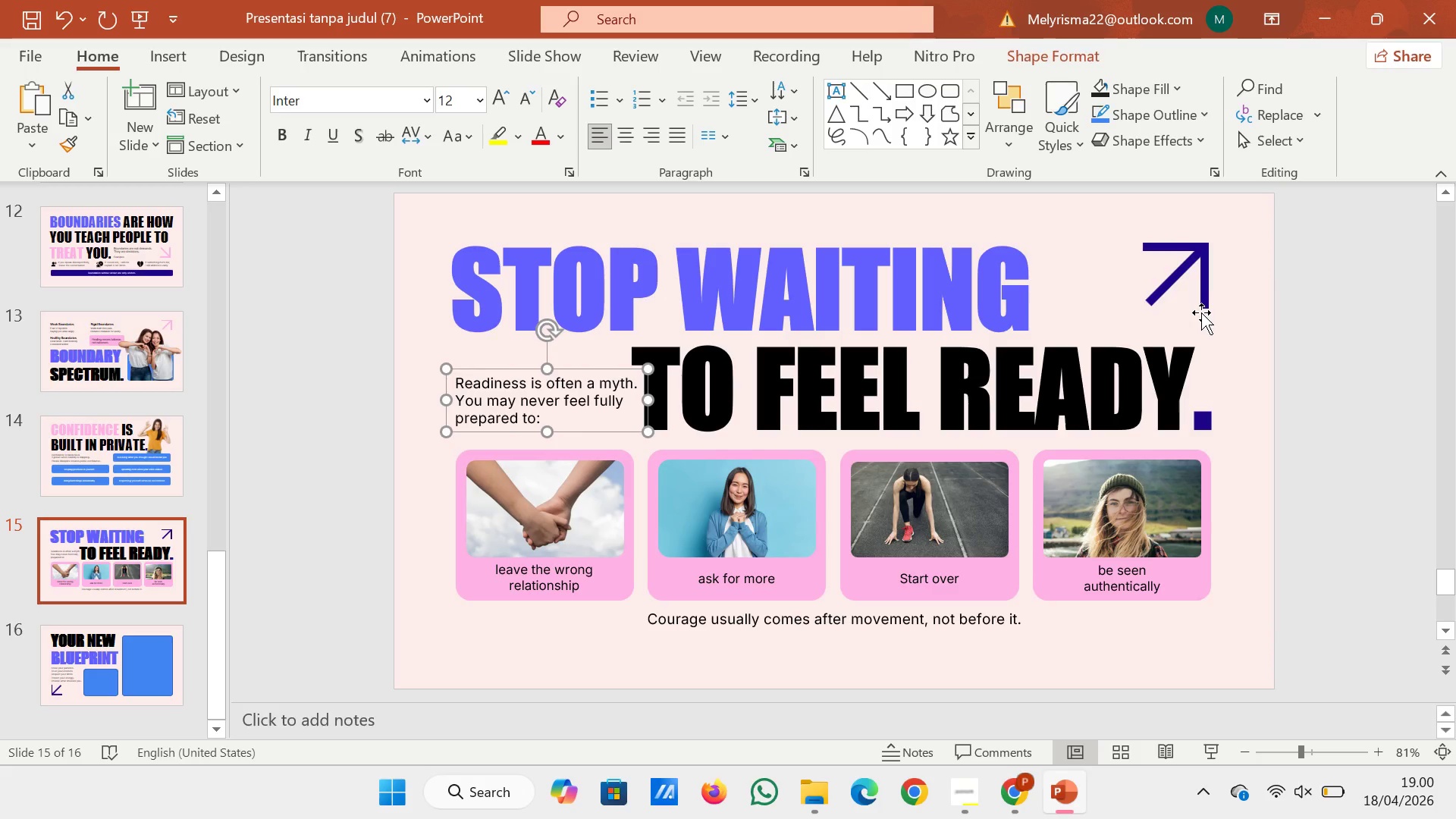 
left_click([77, 663])
 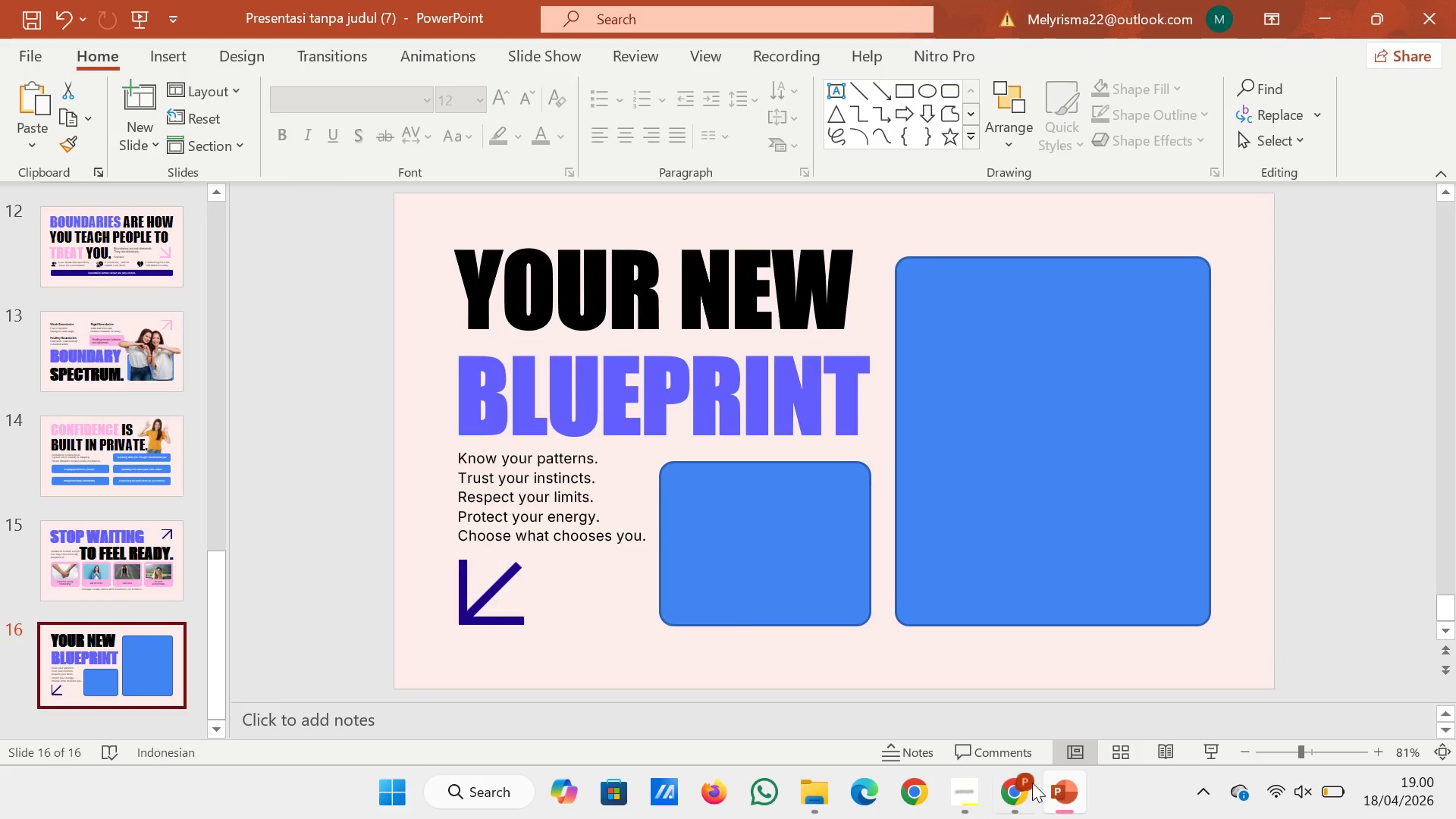 
left_click([1018, 791])
 